 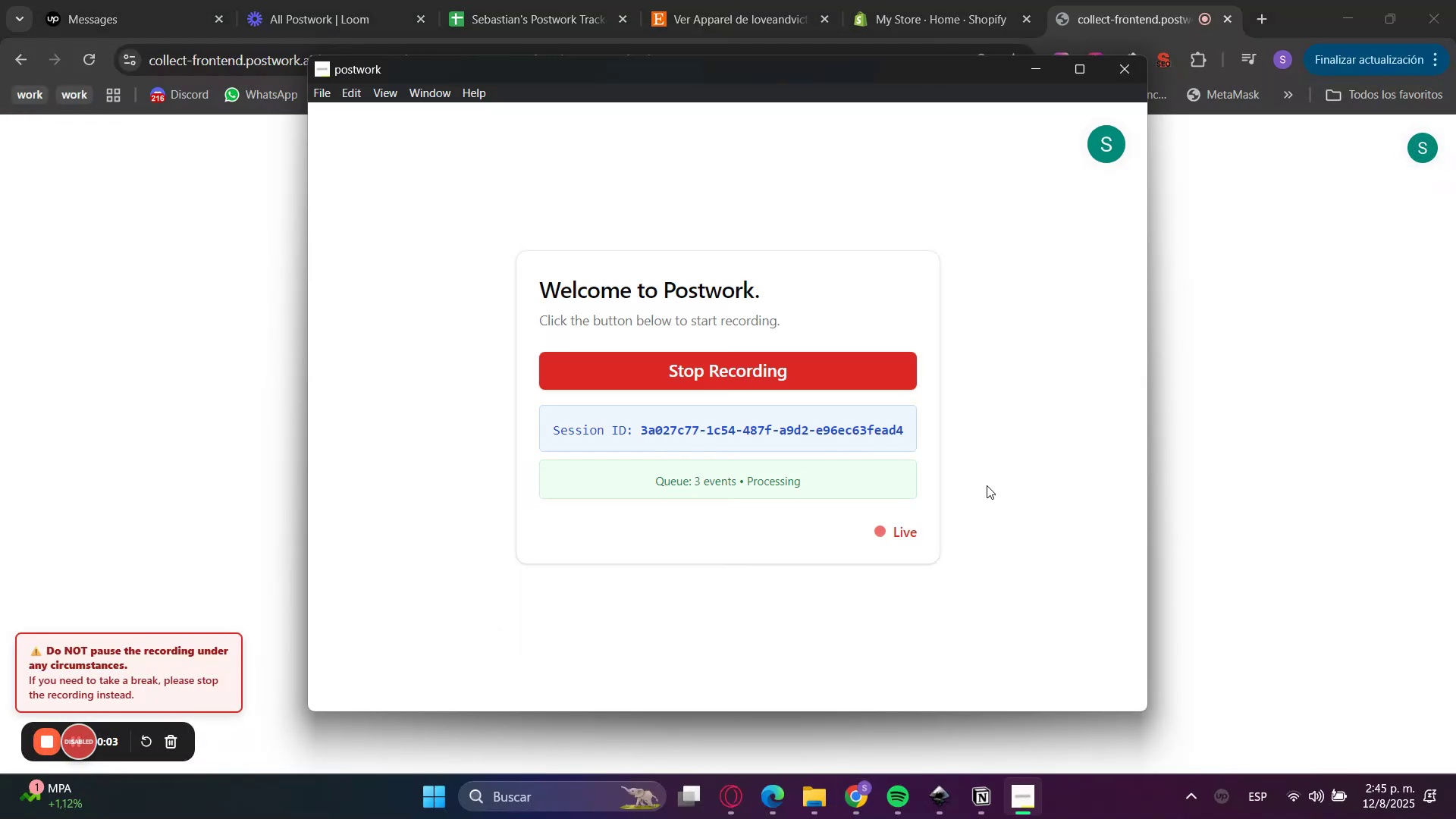 
left_click([1330, 471])
 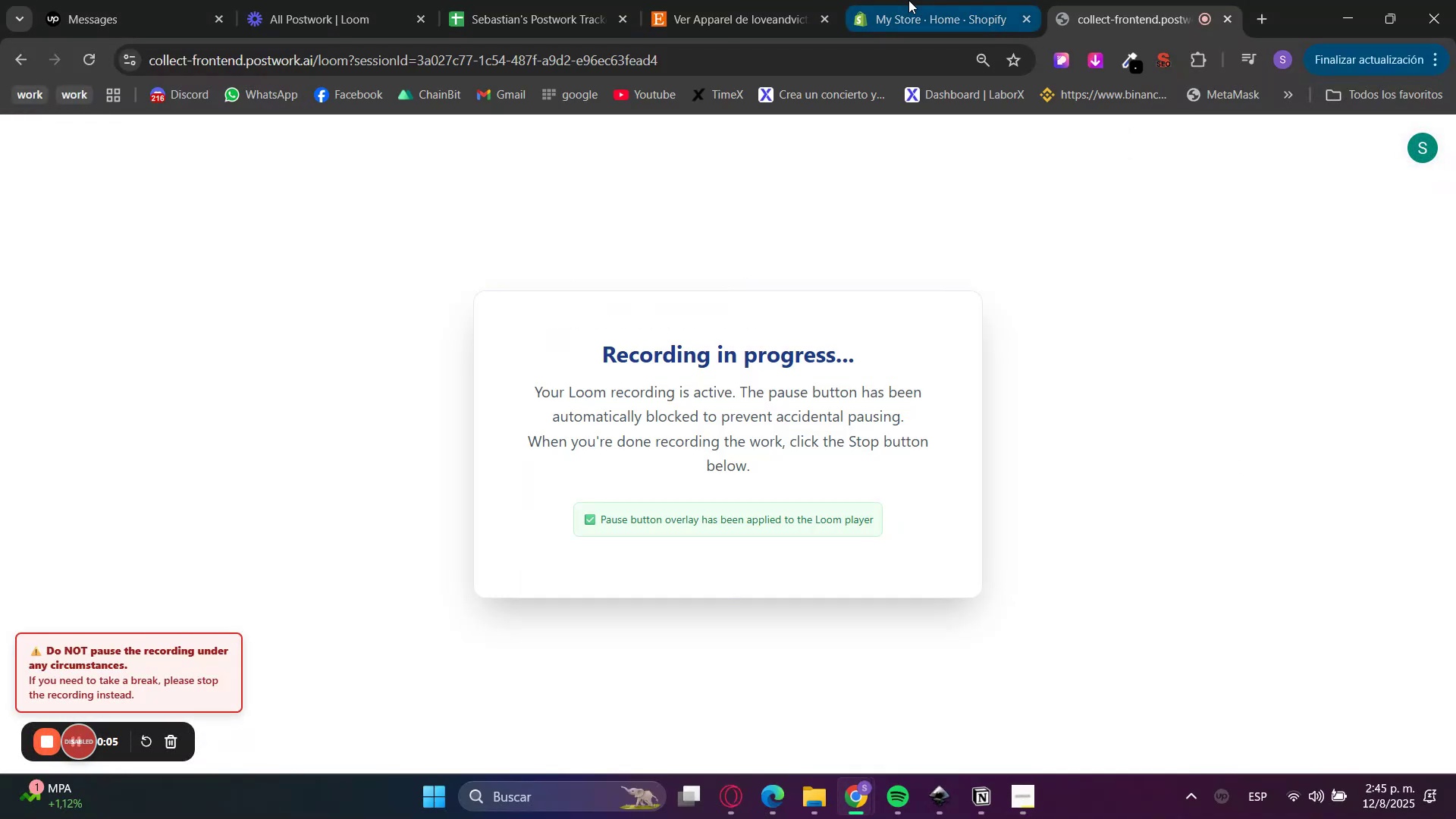 
left_click([908, 0])
 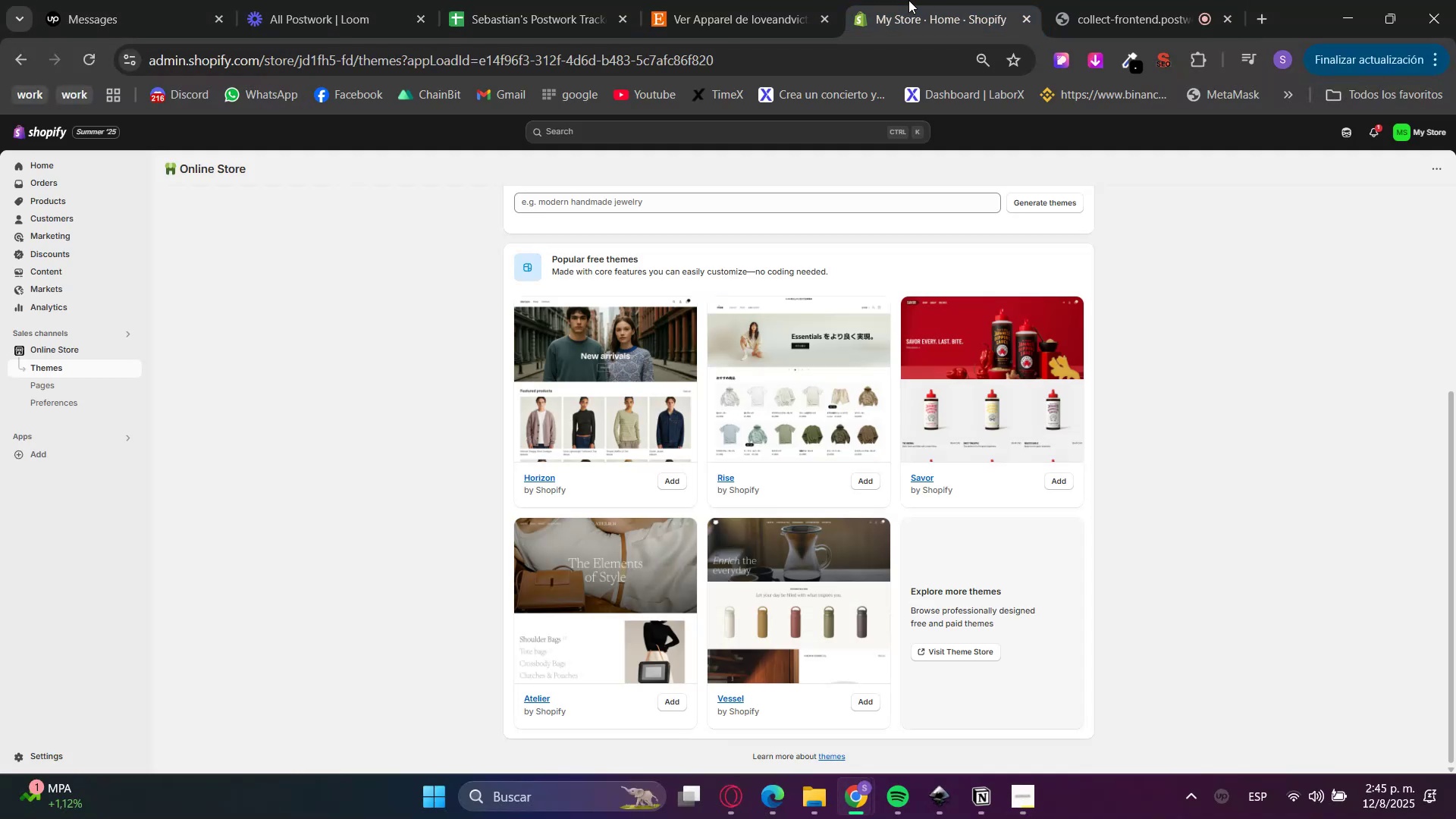 
scroll: coordinate [607, 466], scroll_direction: up, amount: 5.0
 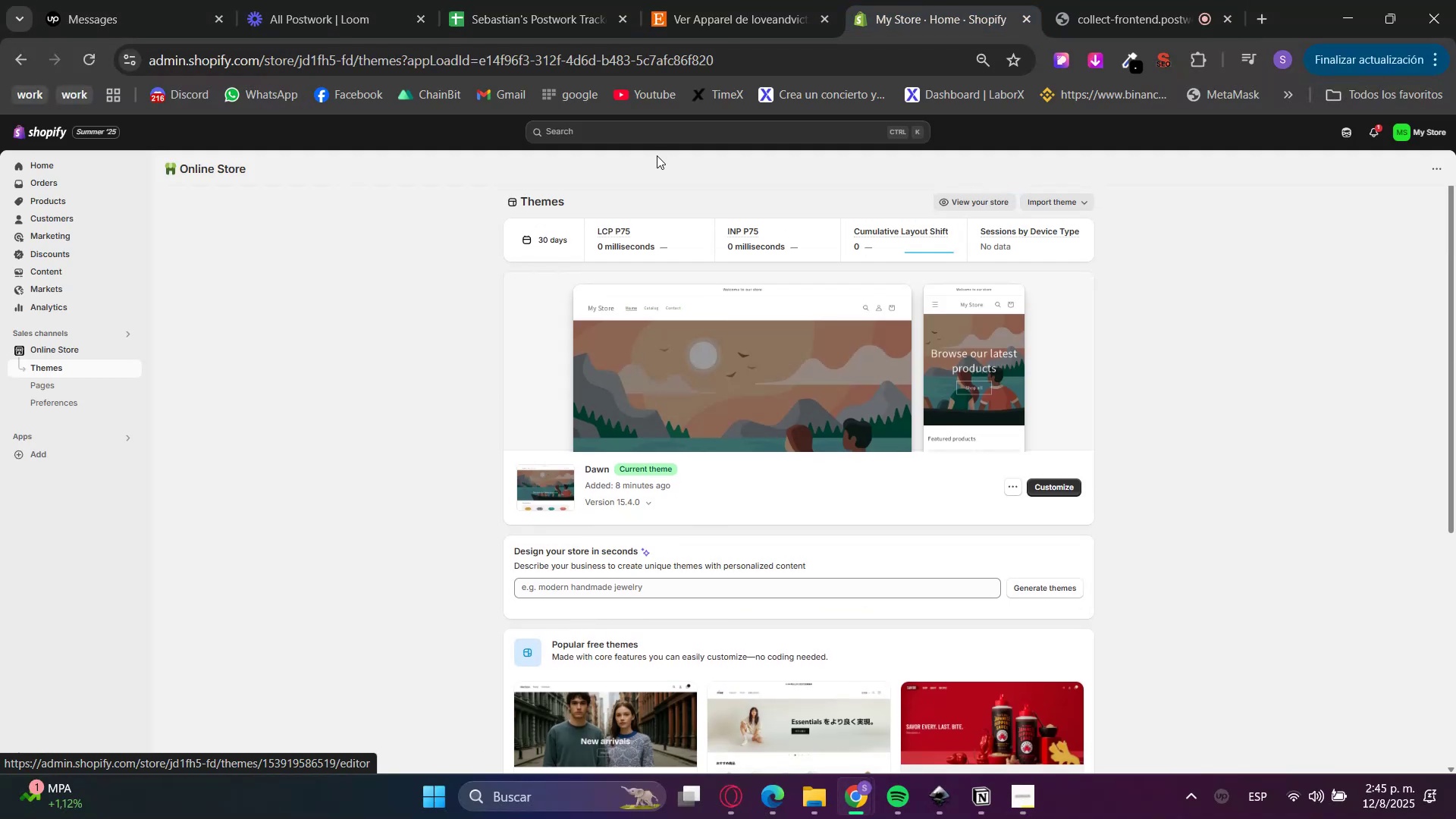 
left_click([701, 0])
 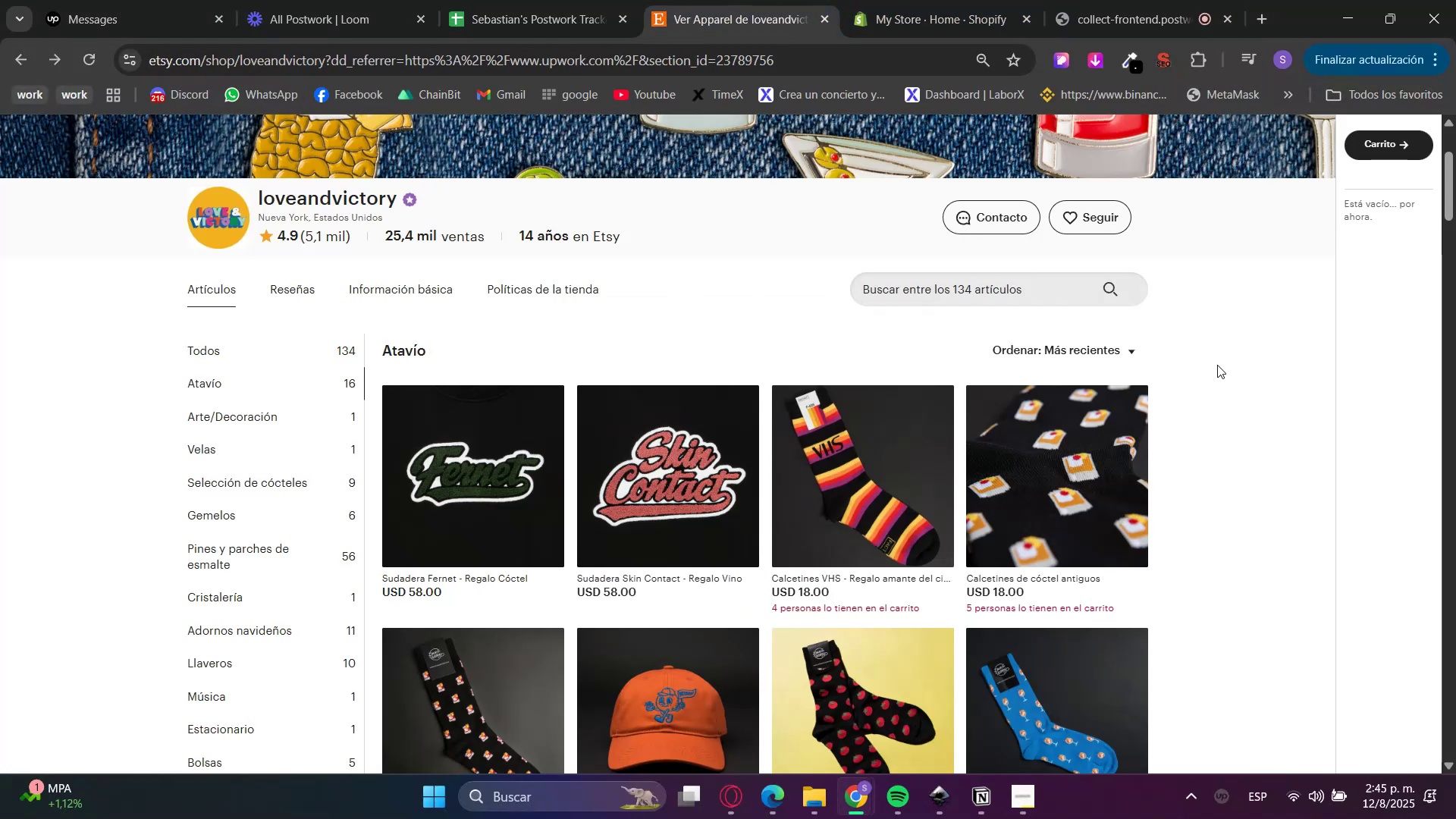 
scroll: coordinate [1226, 393], scroll_direction: down, amount: 3.0
 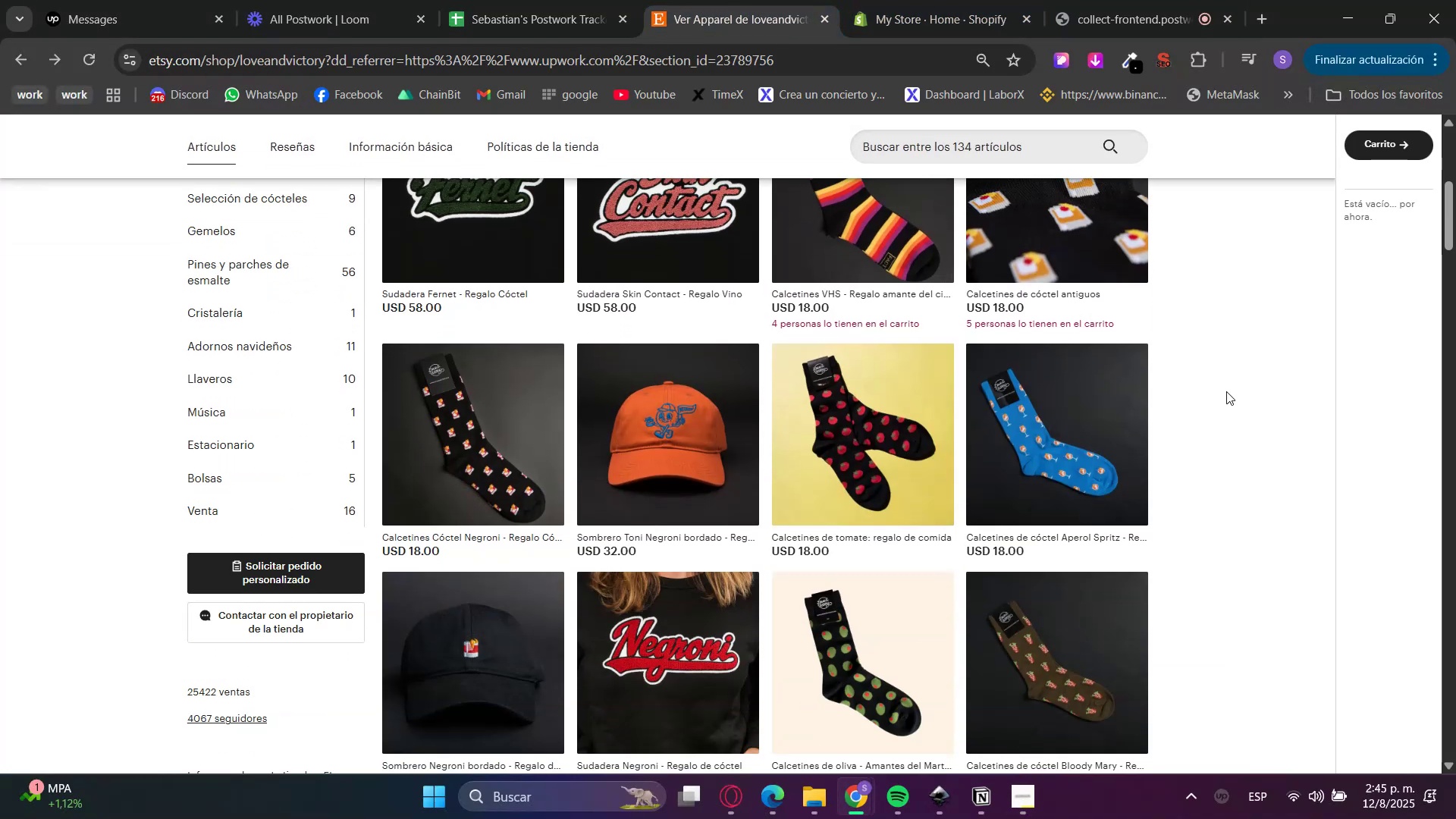 
scroll: coordinate [1225, 373], scroll_direction: up, amount: 6.0
 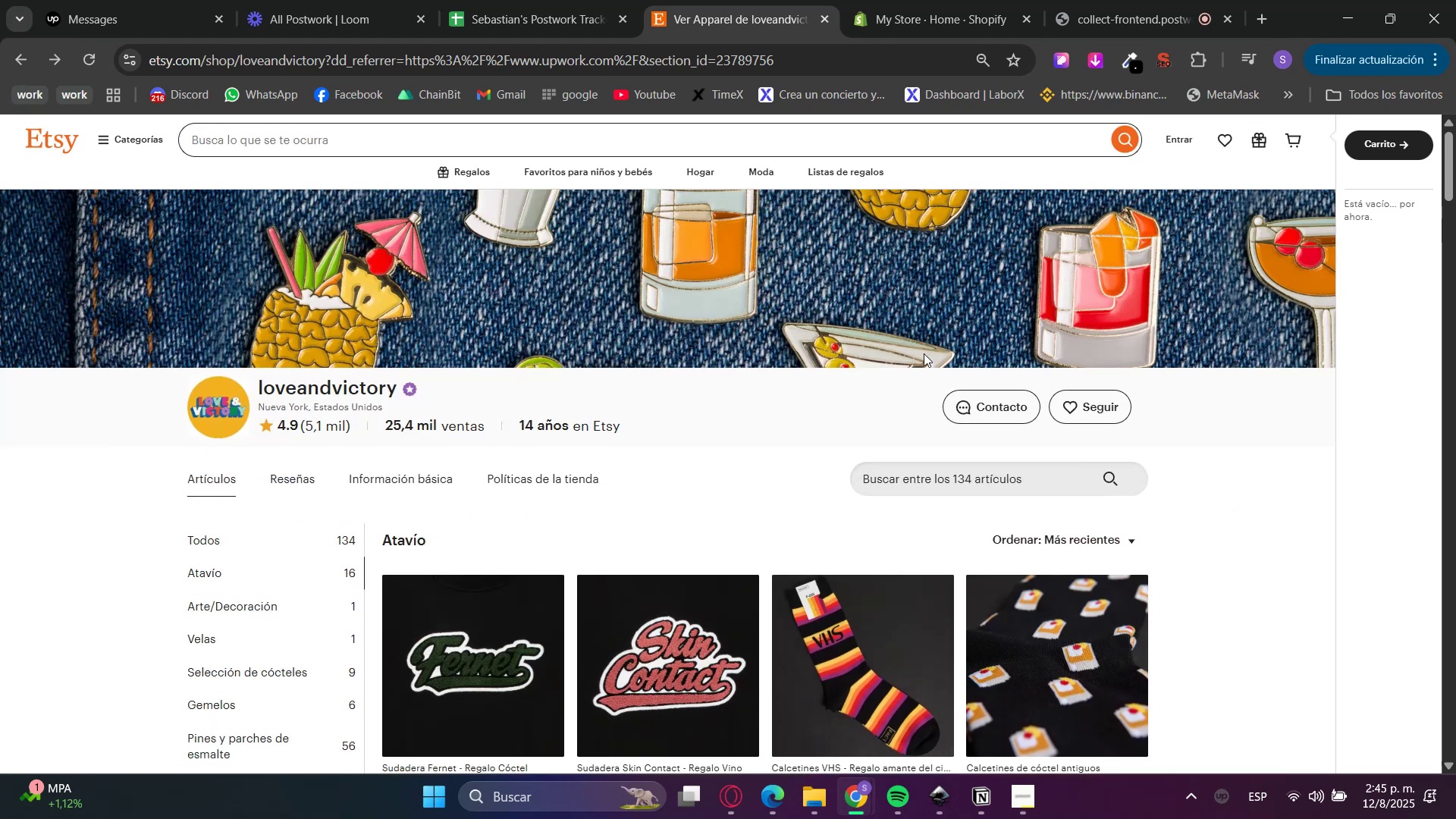 
scroll: coordinate [59, 385], scroll_direction: down, amount: 9.0
 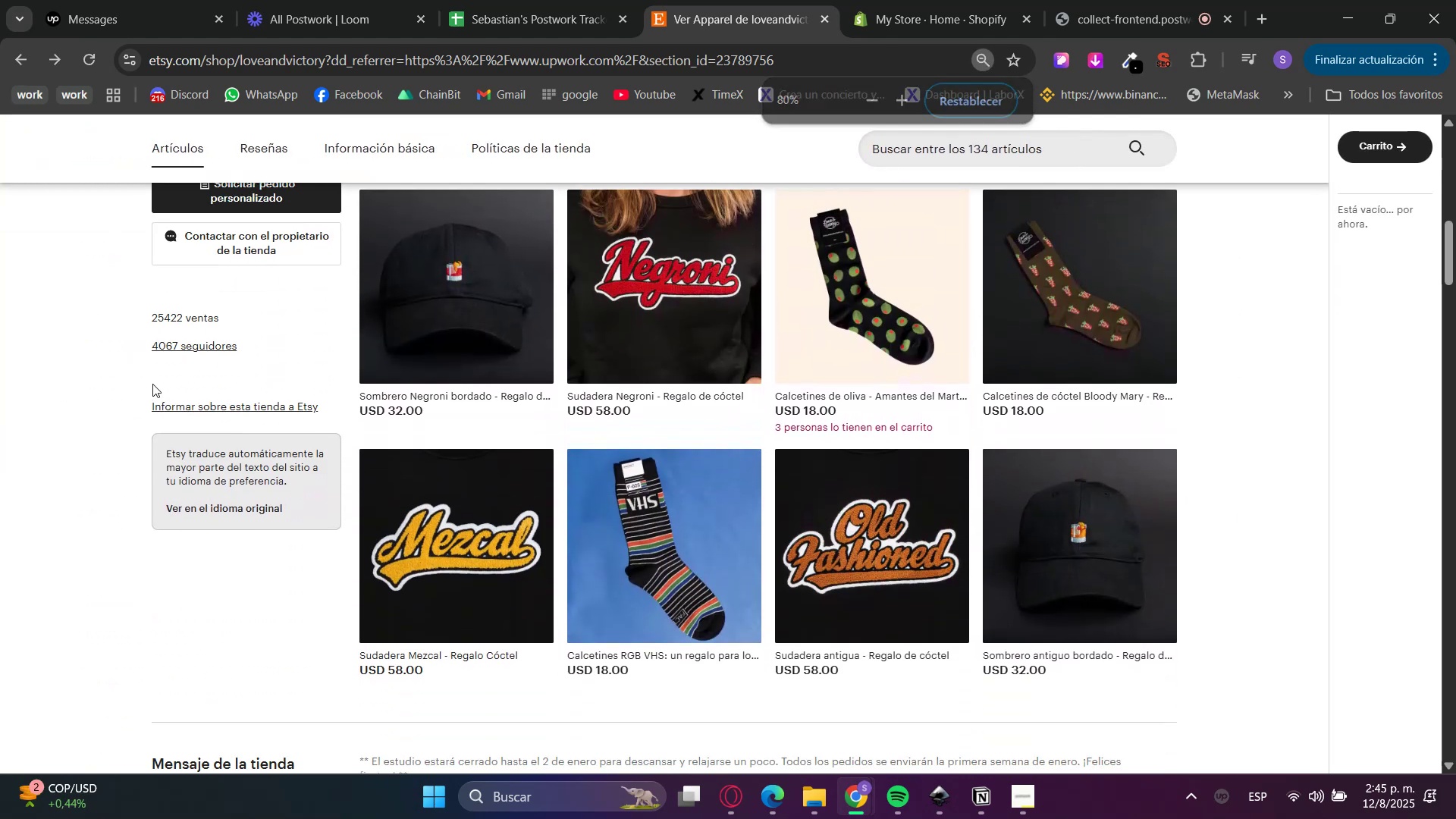 
hold_key(key=ControlLeft, duration=0.74)
 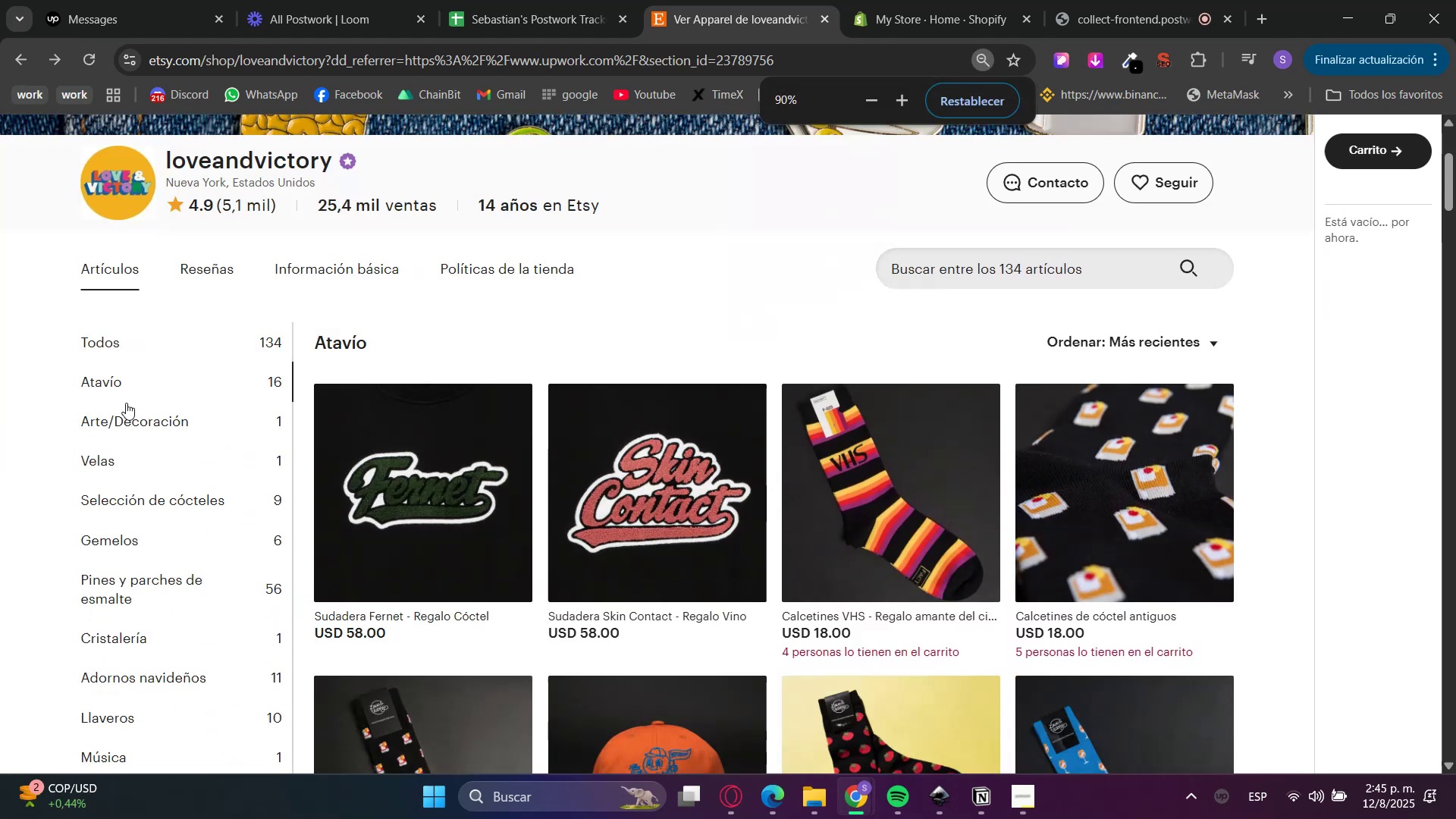 
hold_key(key=ControlLeft, duration=0.38)
 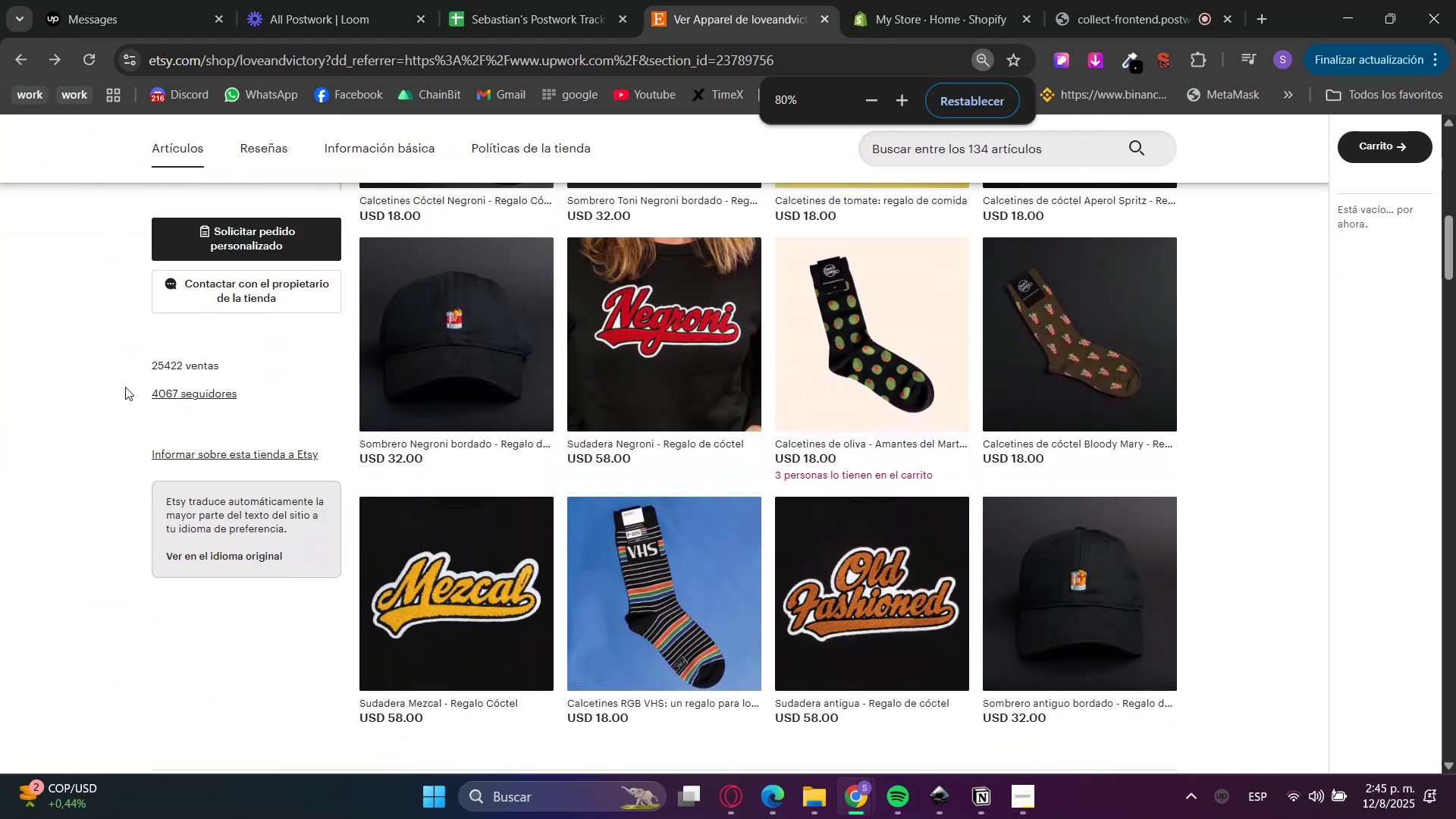 
scroll: coordinate [142, 388], scroll_direction: up, amount: 7.0
 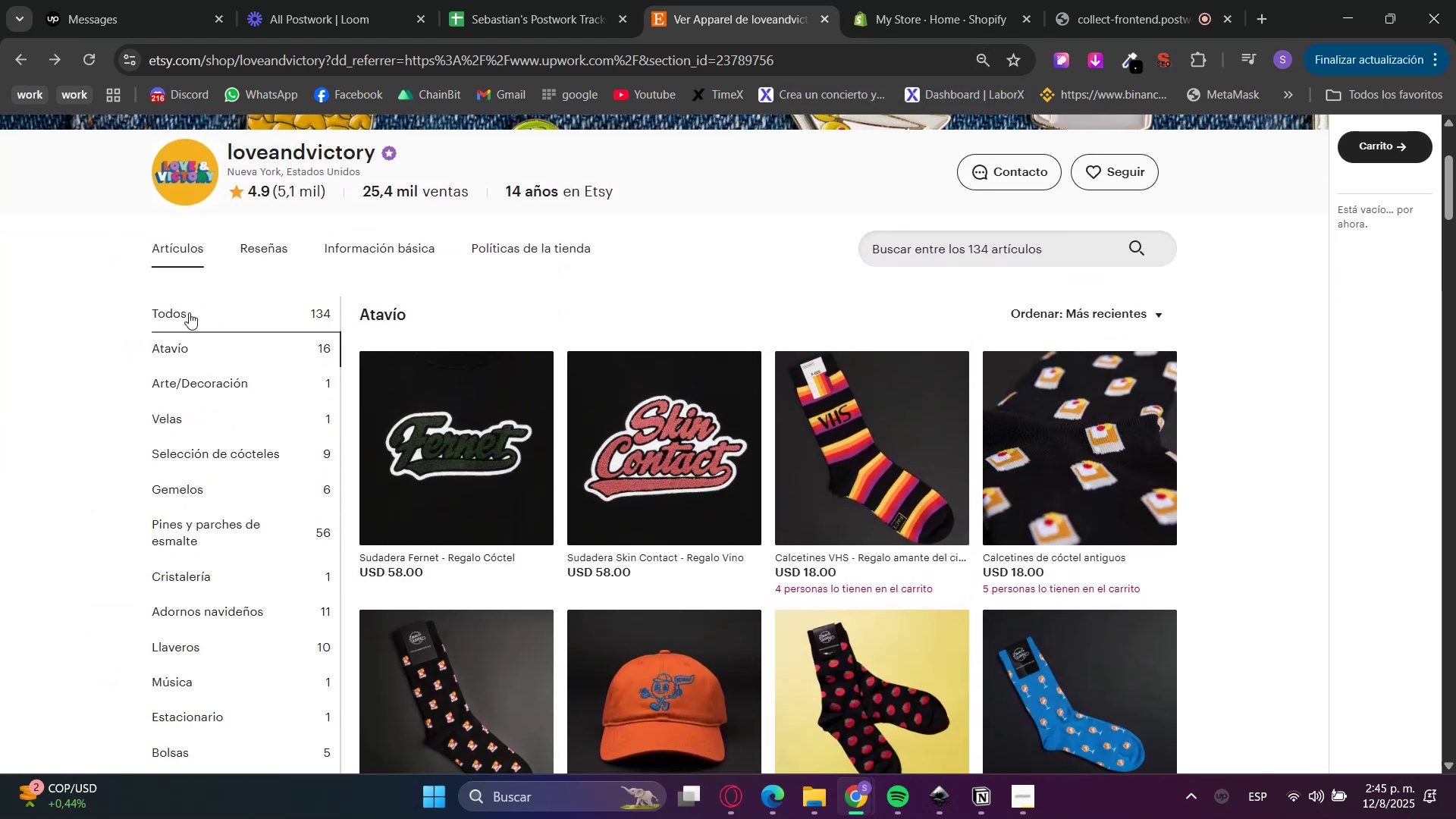 
left_click([189, 312])
 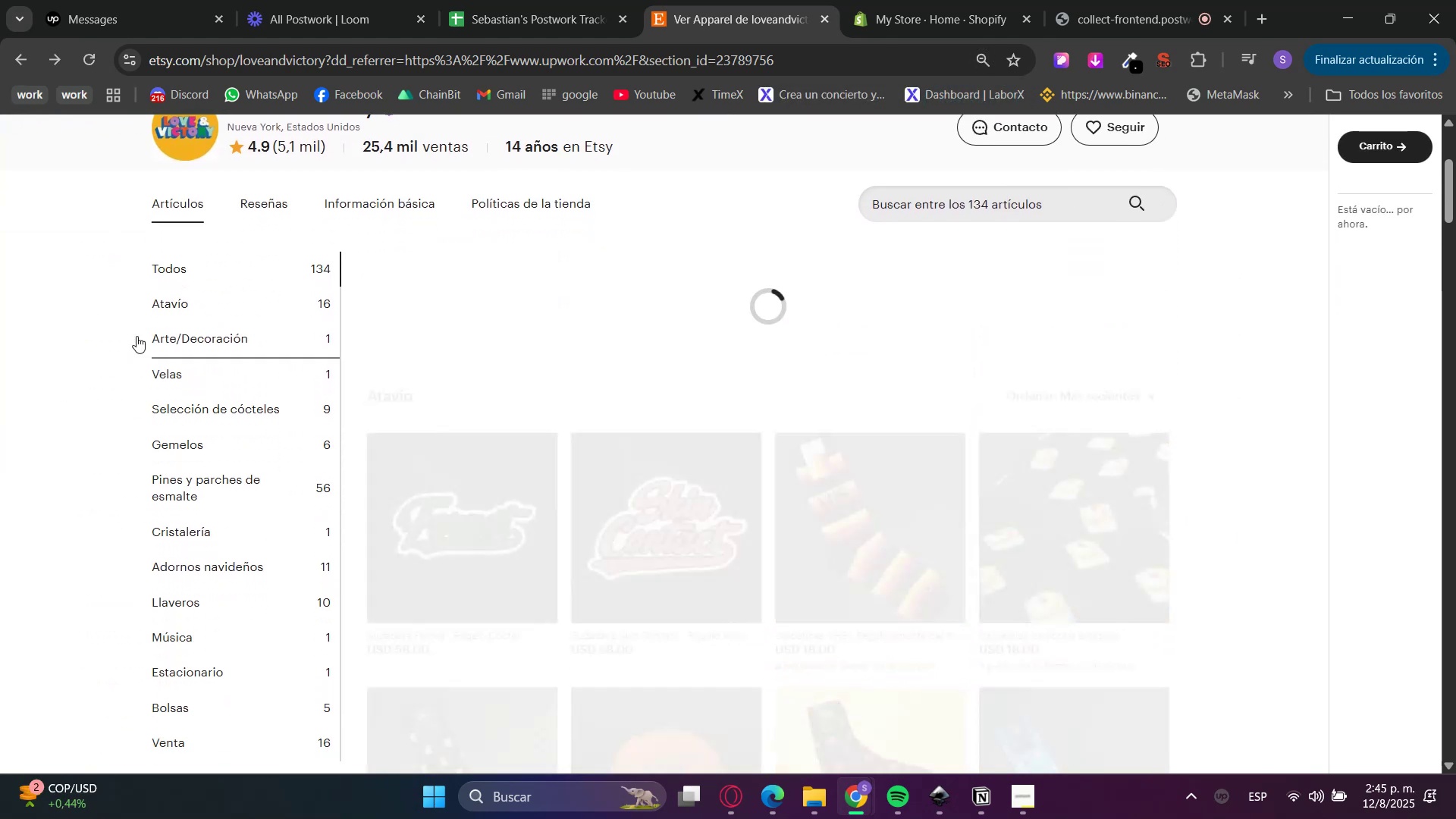 
scroll: coordinate [36, 359], scroll_direction: down, amount: 5.0
 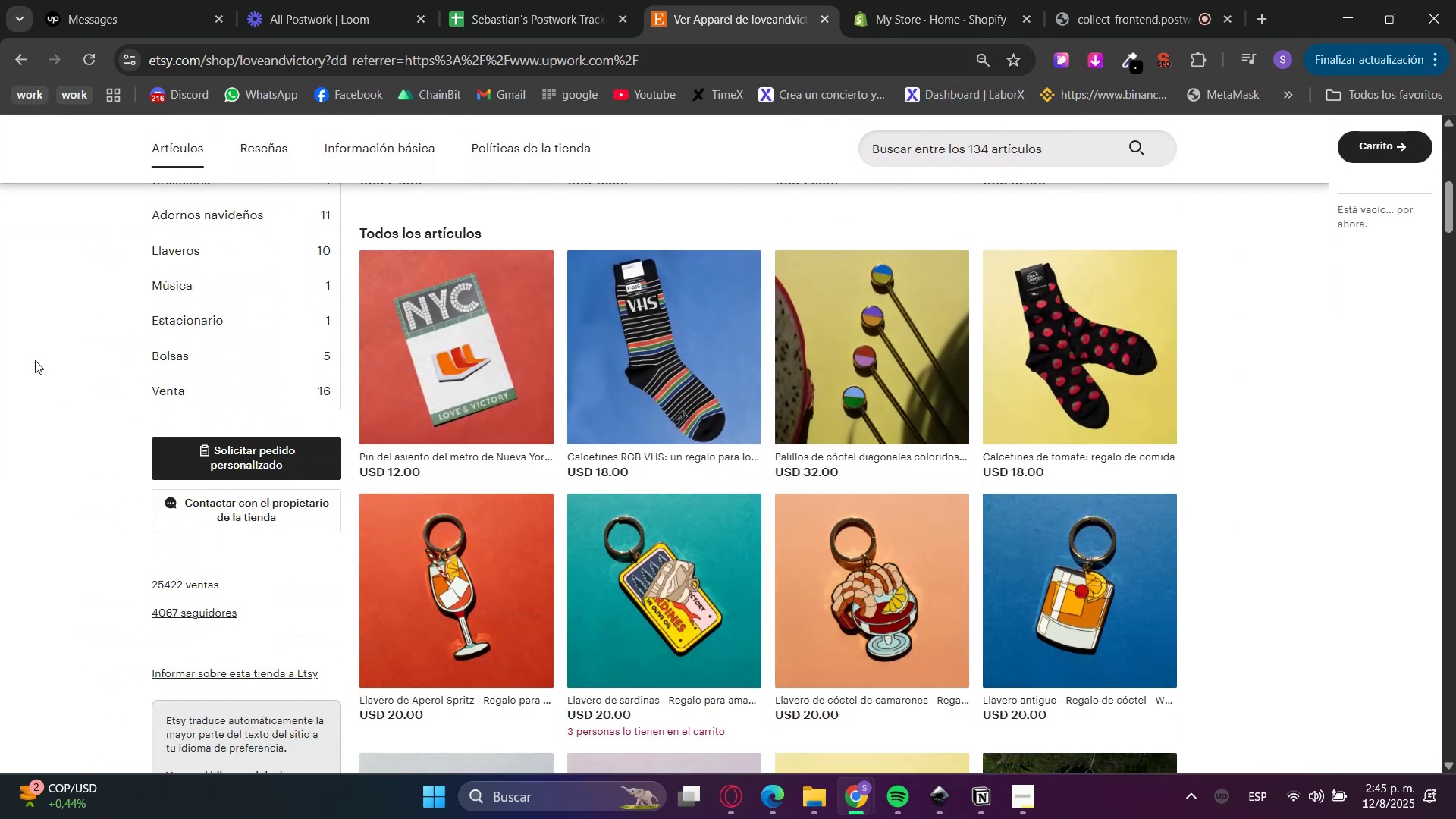 
scroll: coordinate [35, 360], scroll_direction: up, amount: 4.0
 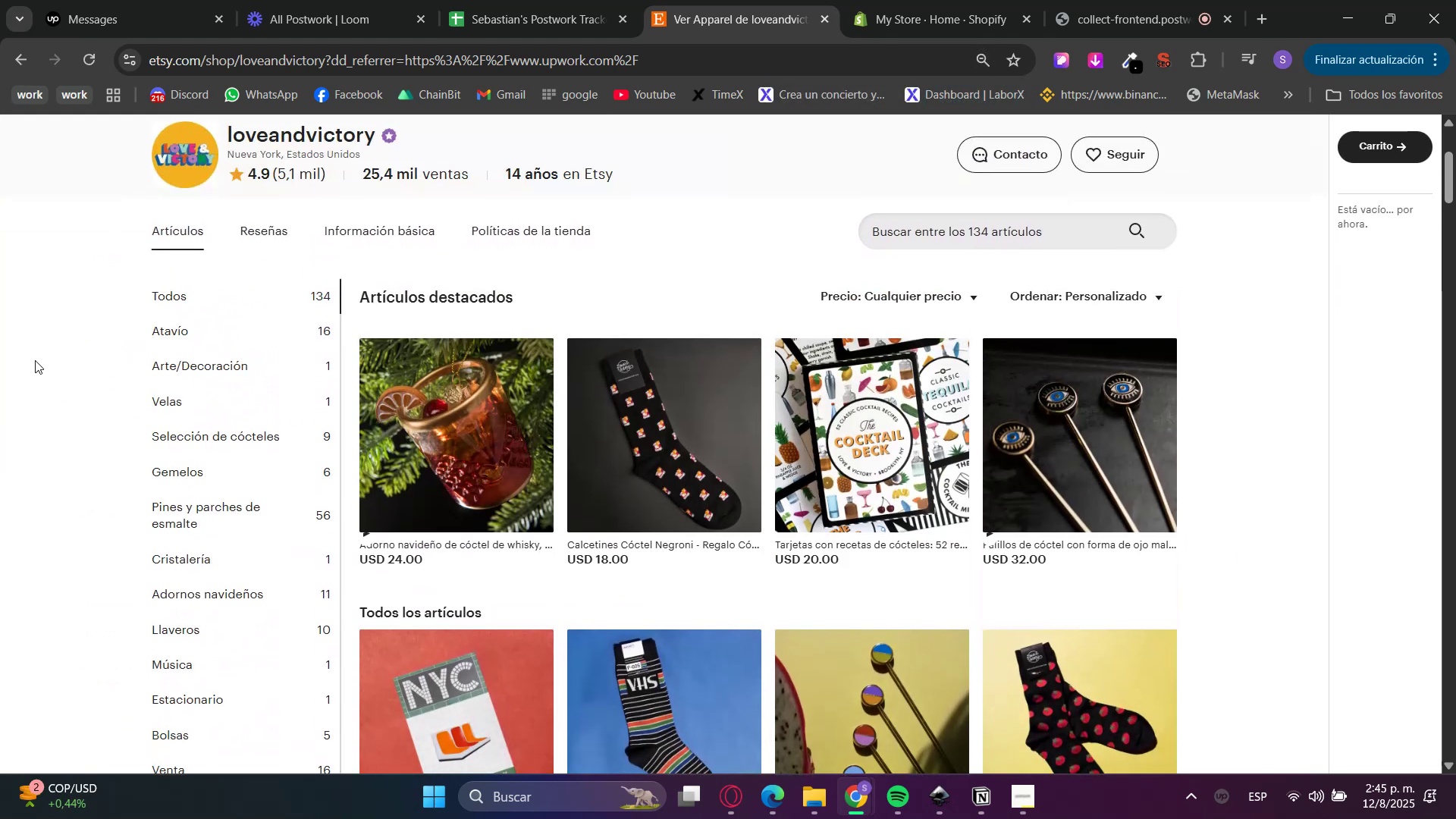 
scroll: coordinate [35, 360], scroll_direction: down, amount: 1.0
 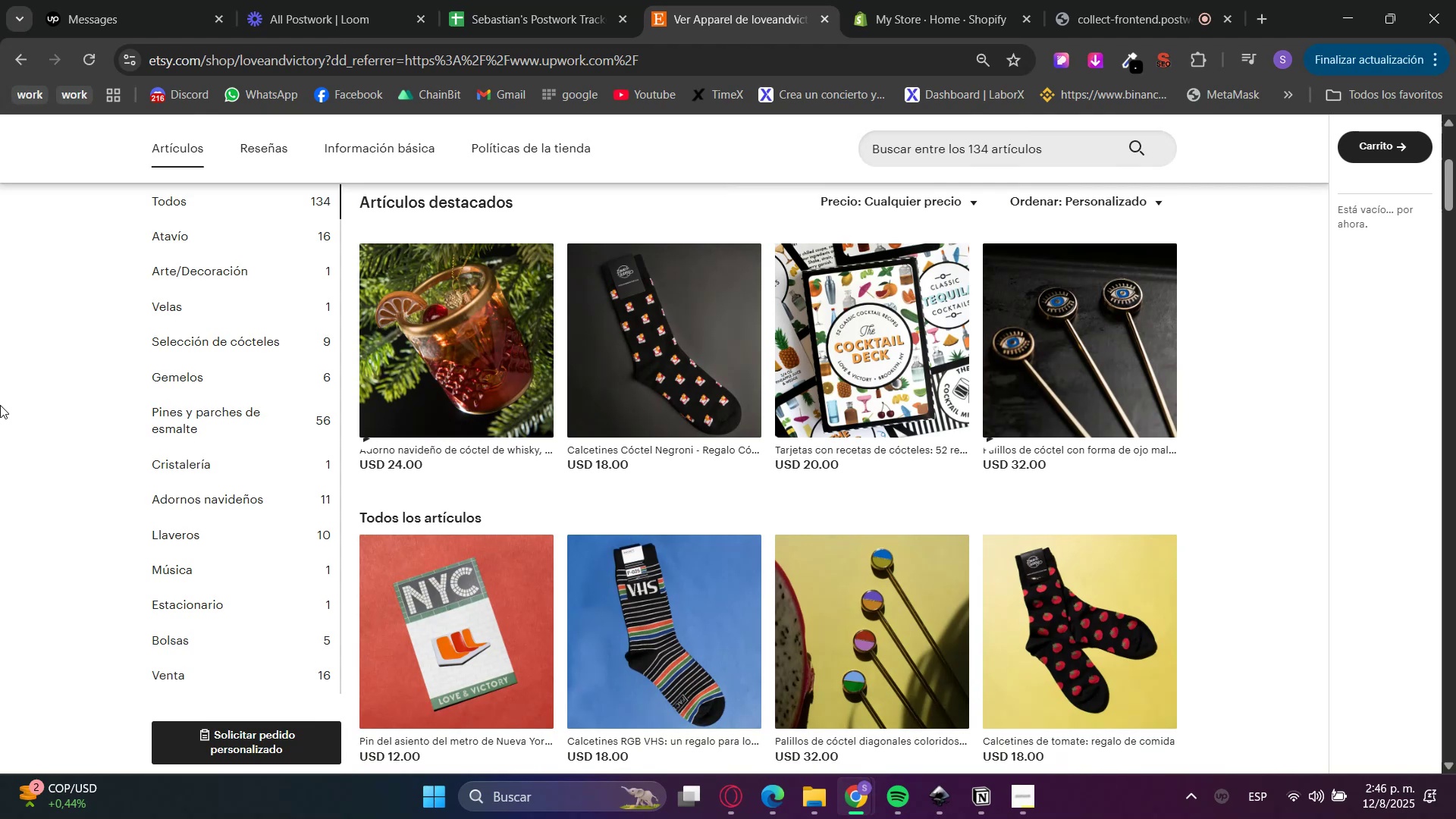 
wait(6.47)
 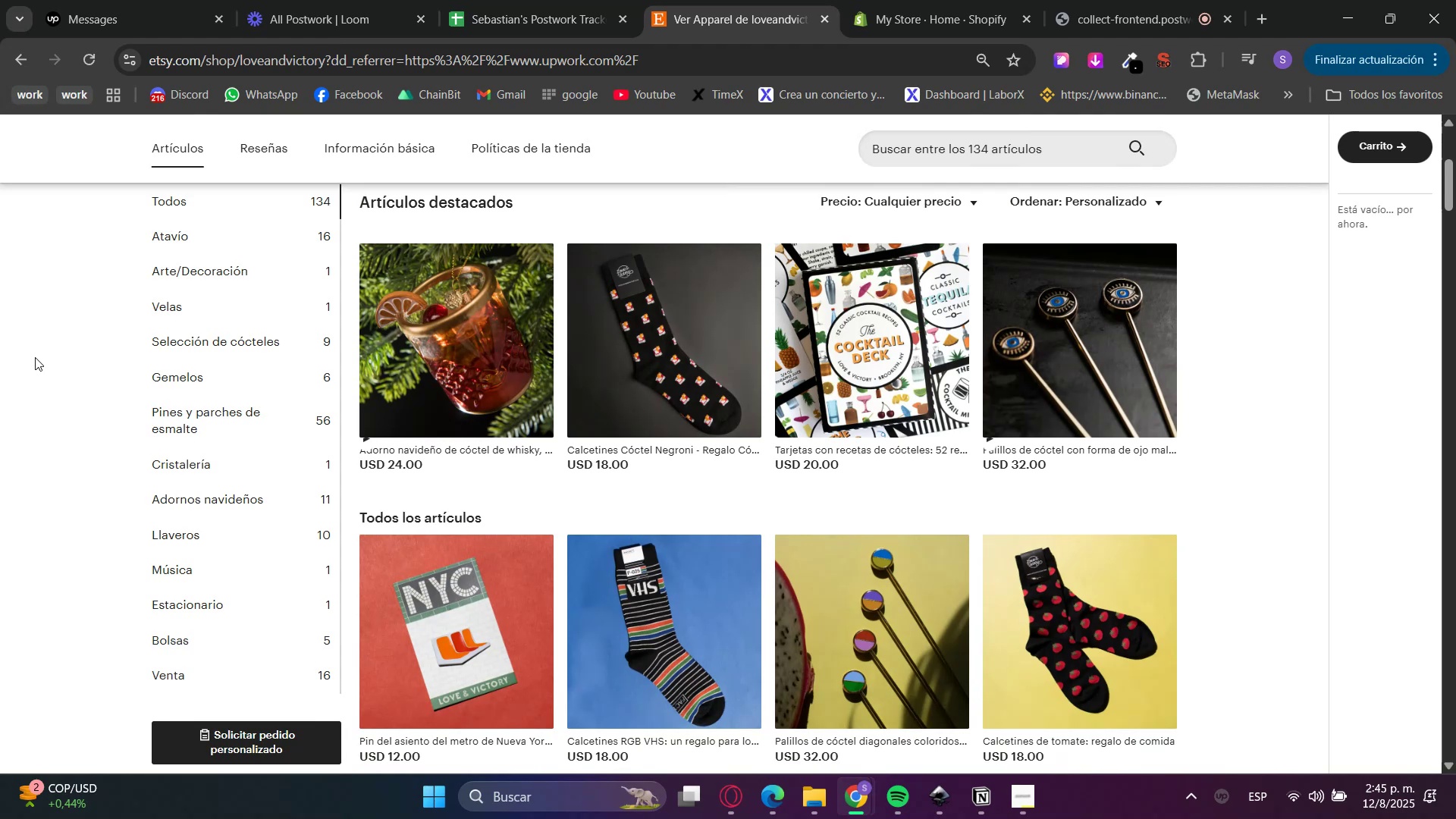 
scroll: coordinate [2, 399], scroll_direction: down, amount: 25.0
 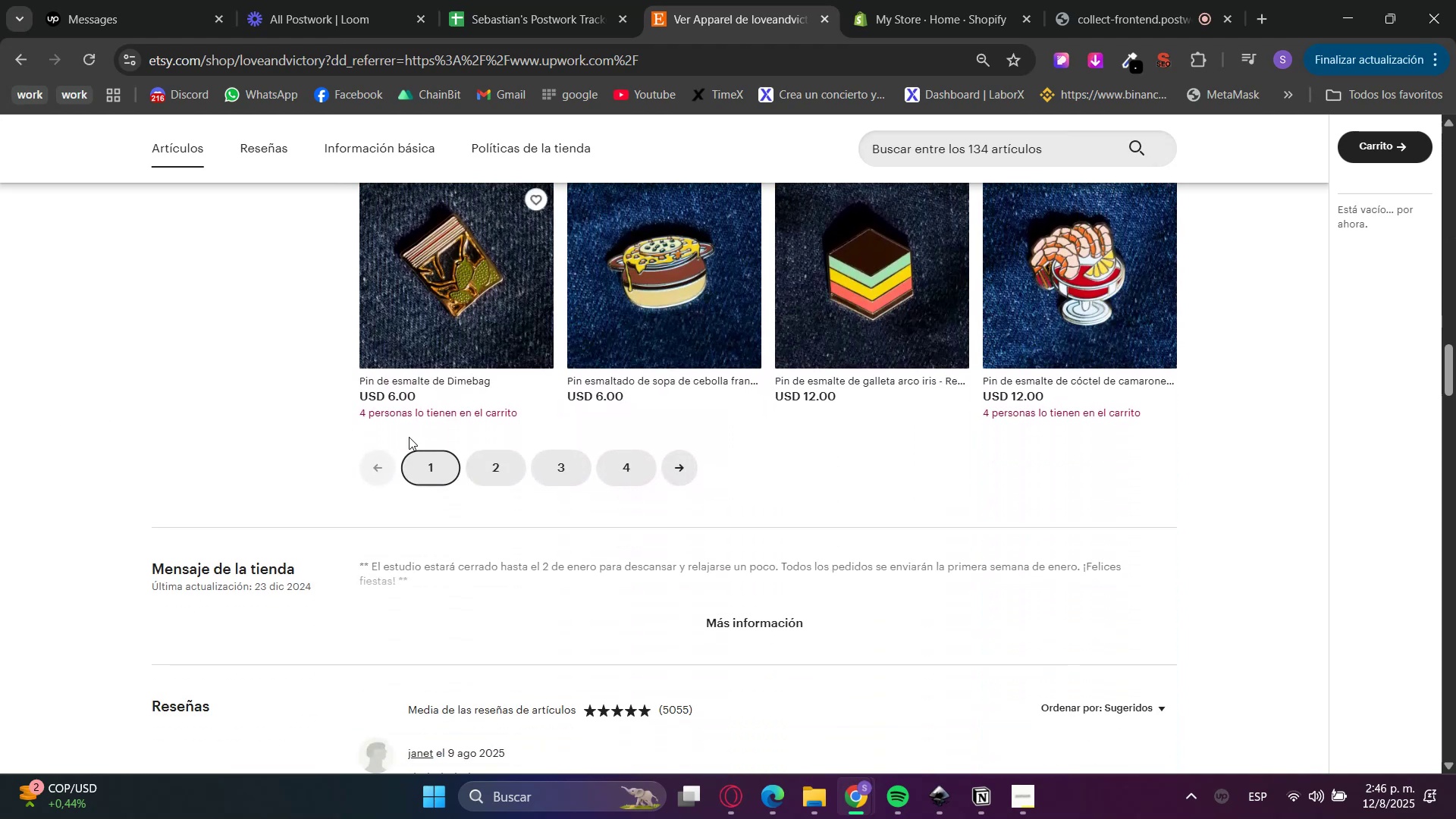 
left_click([503, 467])
 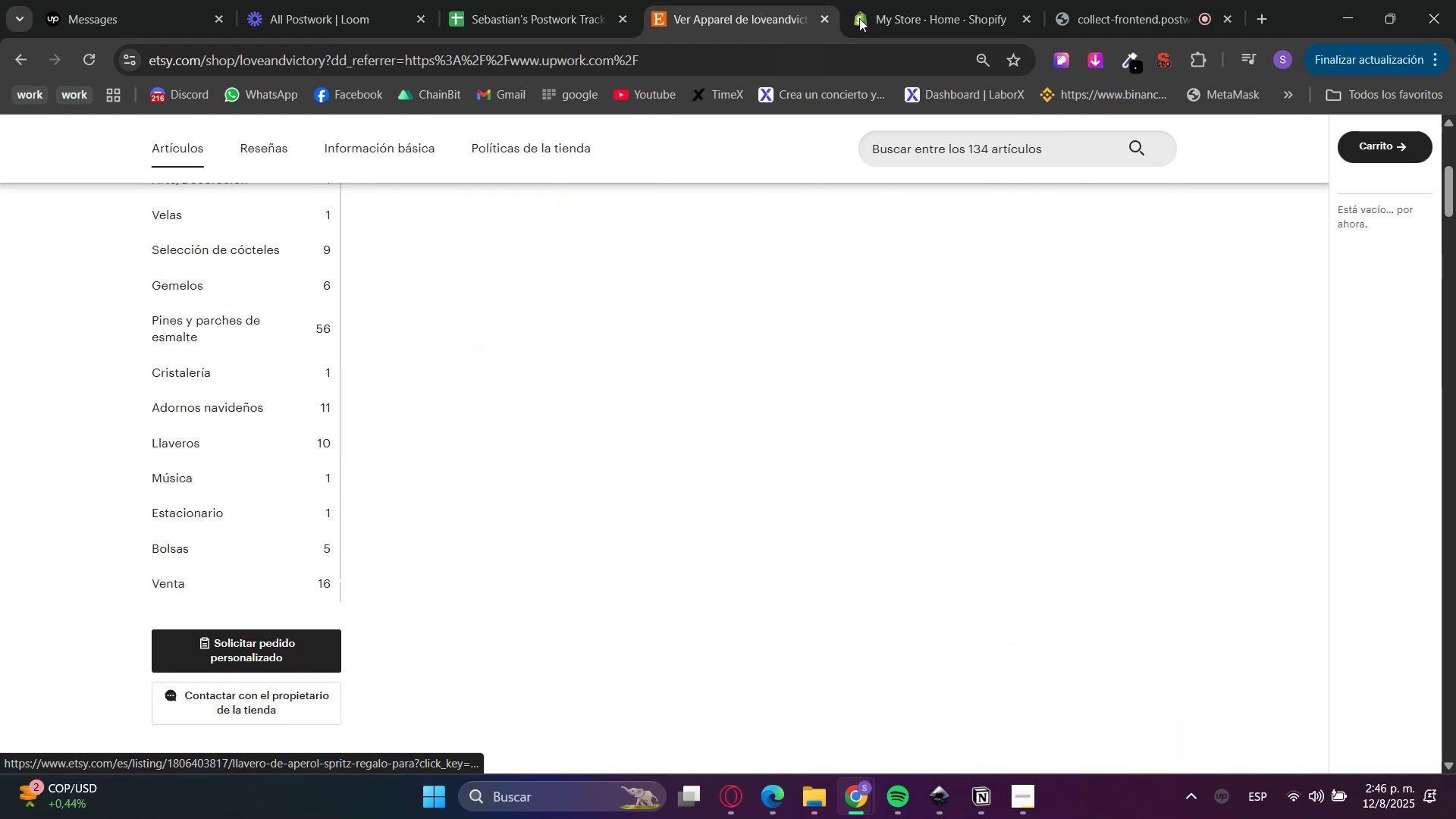 
left_click([1021, 0])
 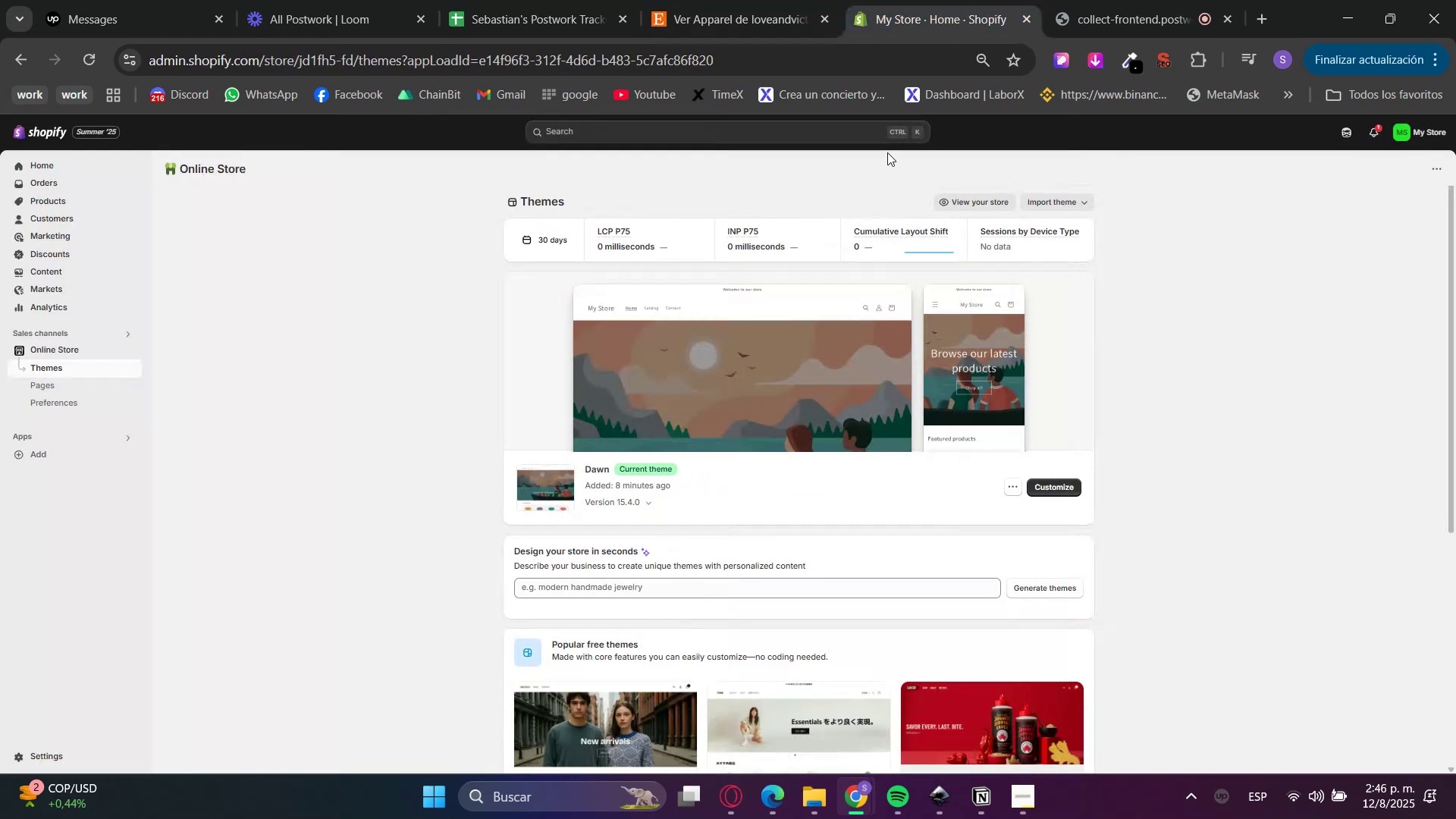 
scroll: coordinate [852, 724], scroll_direction: down, amount: 6.0
 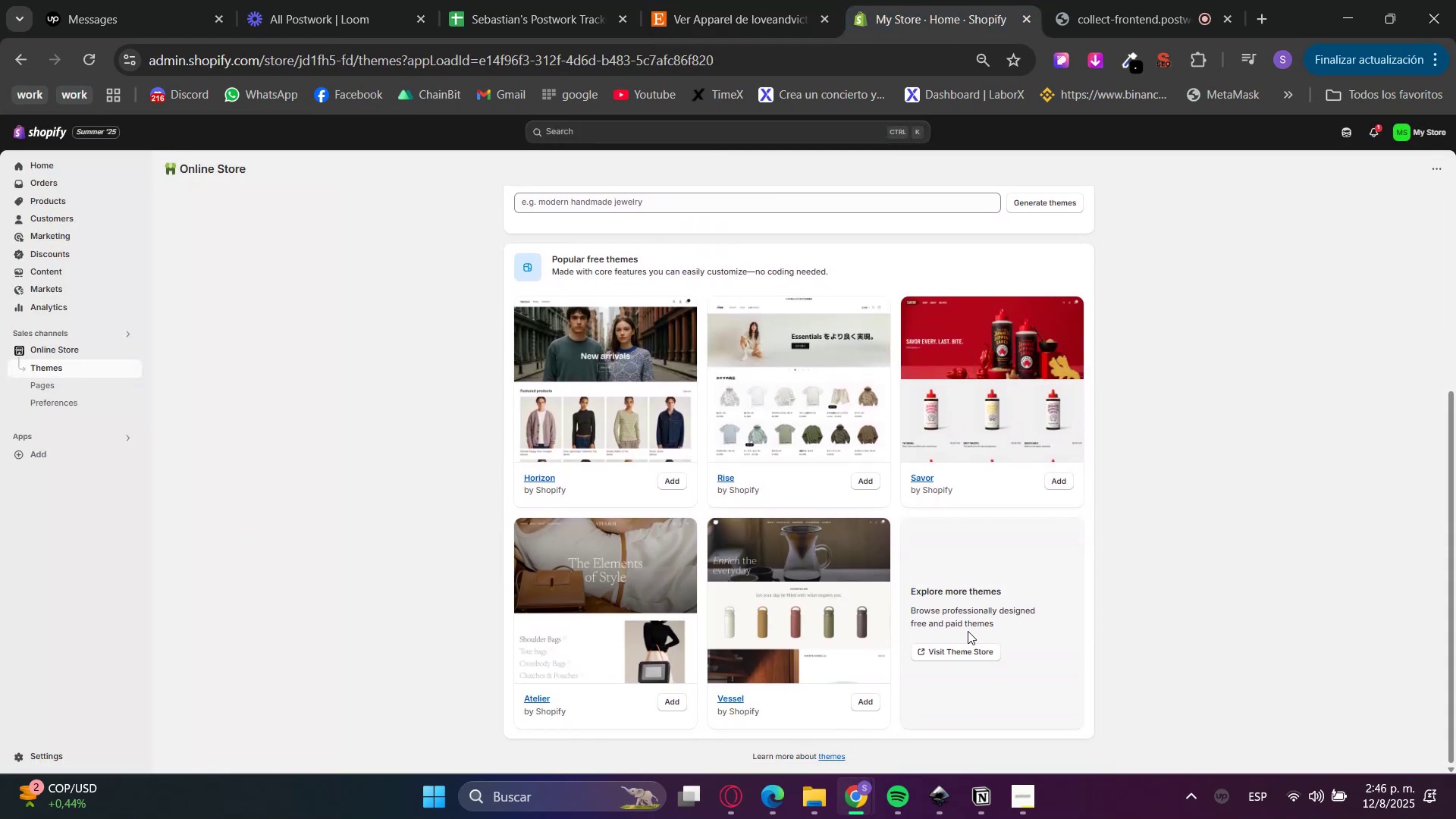 
left_click([965, 657])
 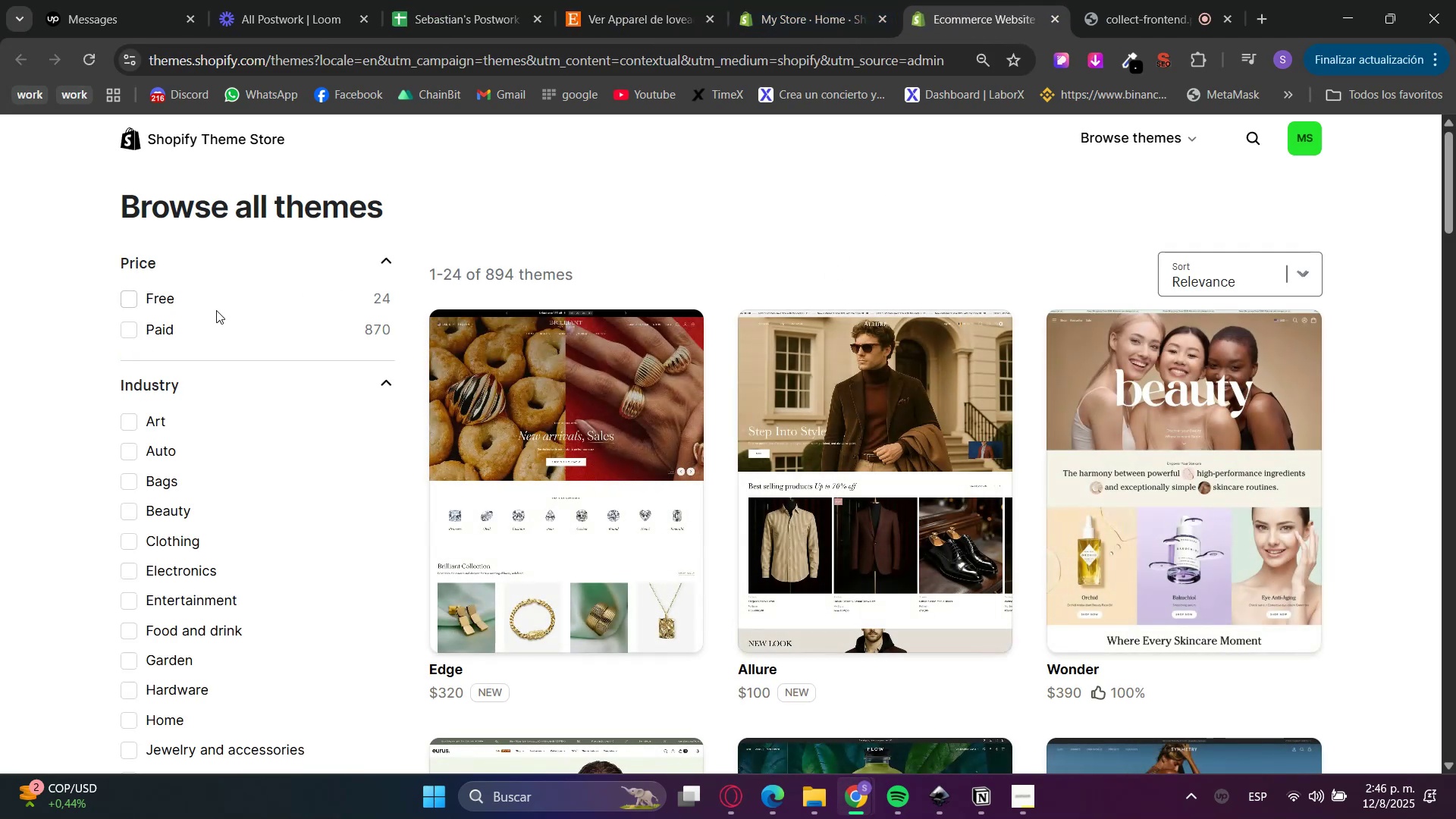 
left_click([146, 298])
 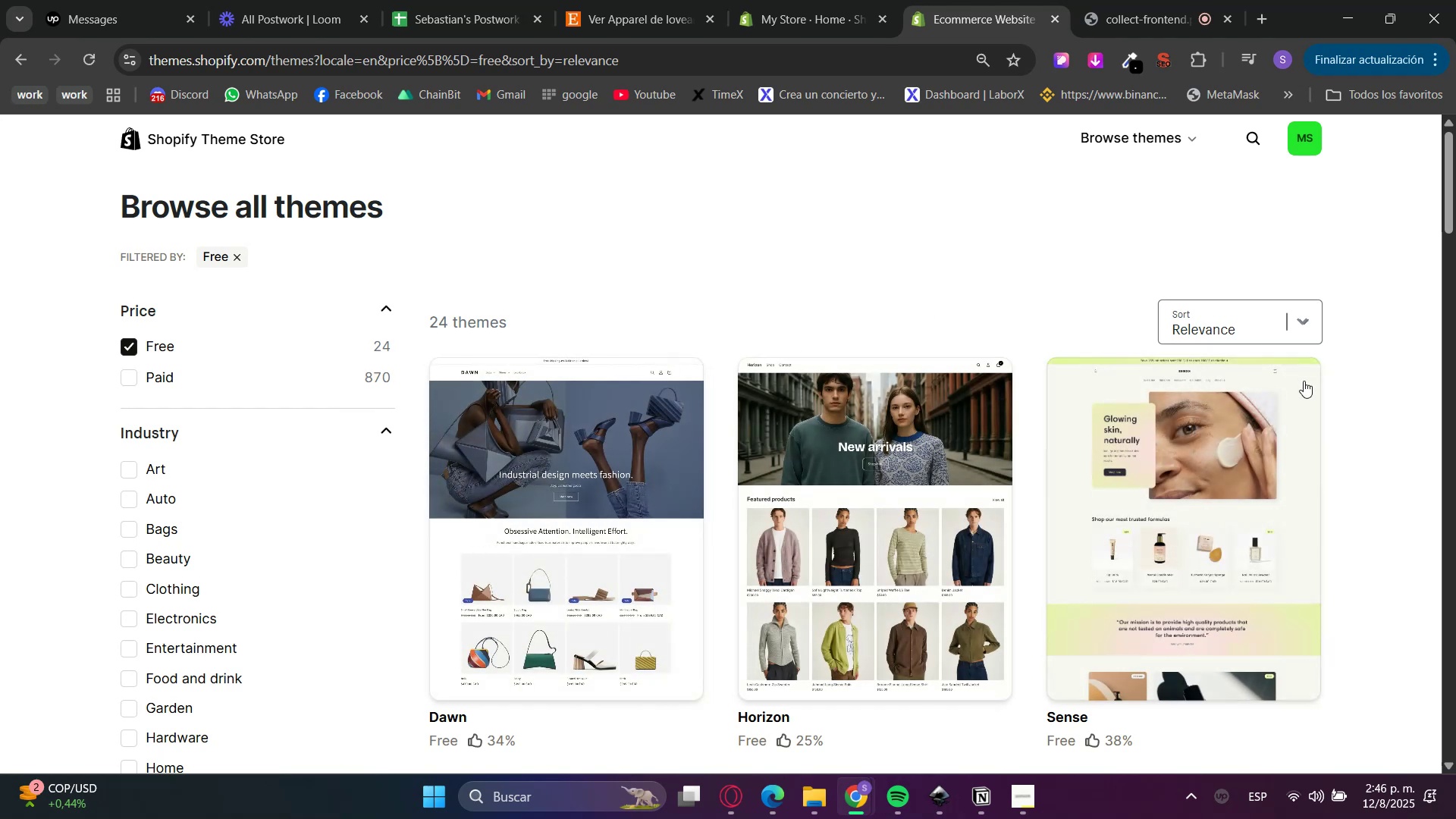 
scroll: coordinate [1357, 364], scroll_direction: down, amount: 7.0
 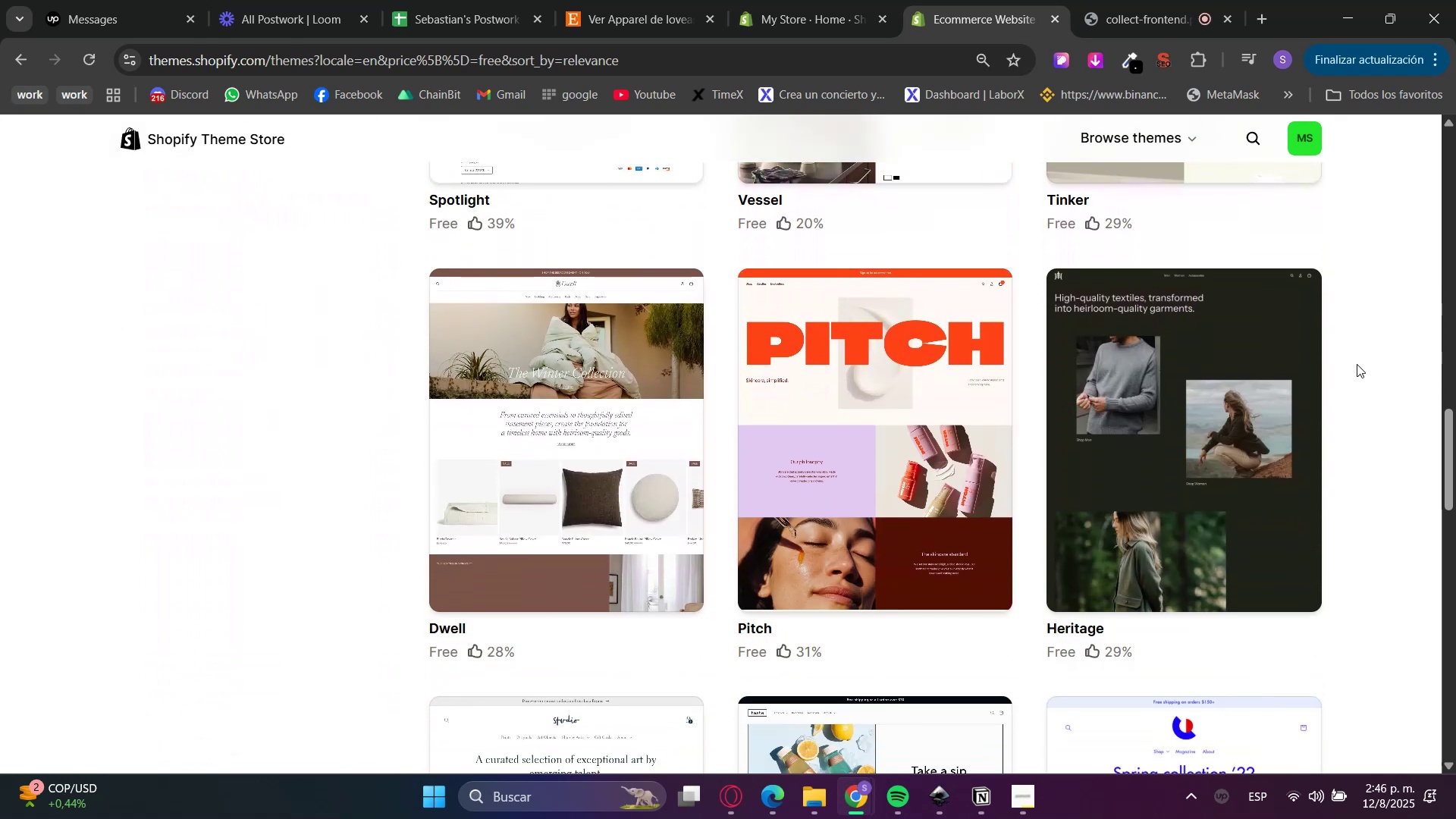 
scroll: coordinate [1357, 364], scroll_direction: down, amount: 4.0
 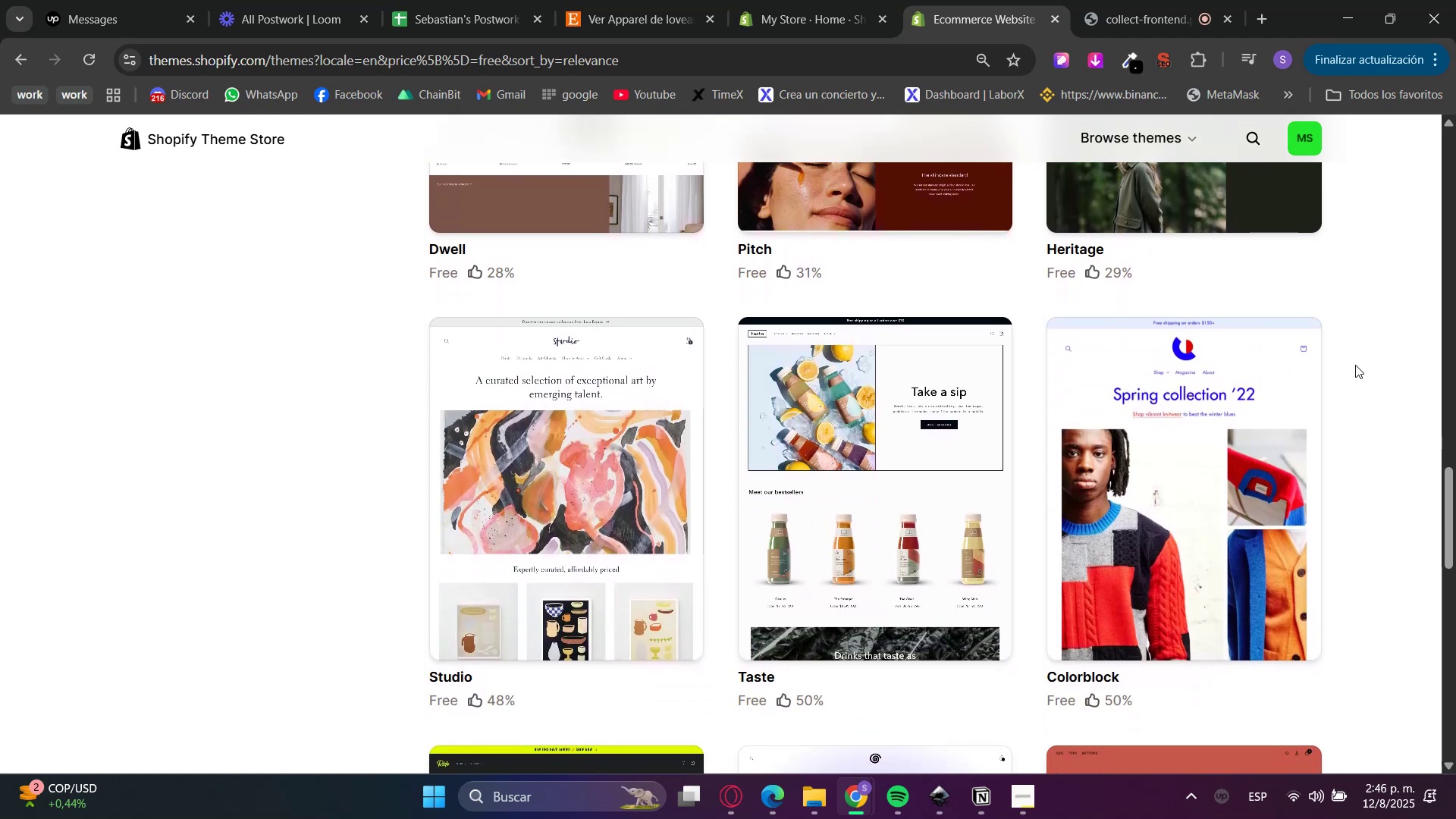 
mouse_move([770, 18])
 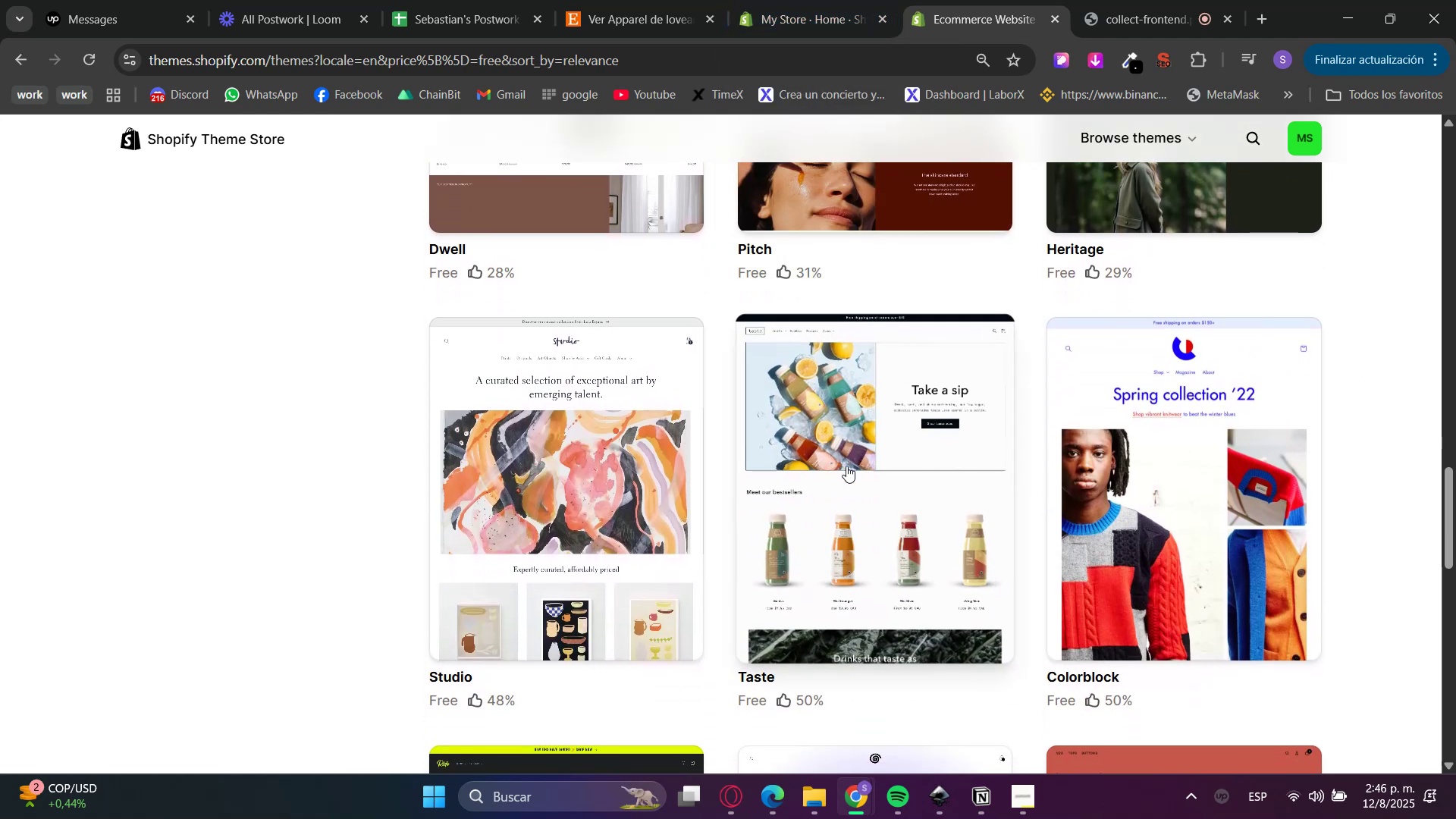 
hold_key(key=ControlLeft, duration=0.41)
left_click([855, 473])
 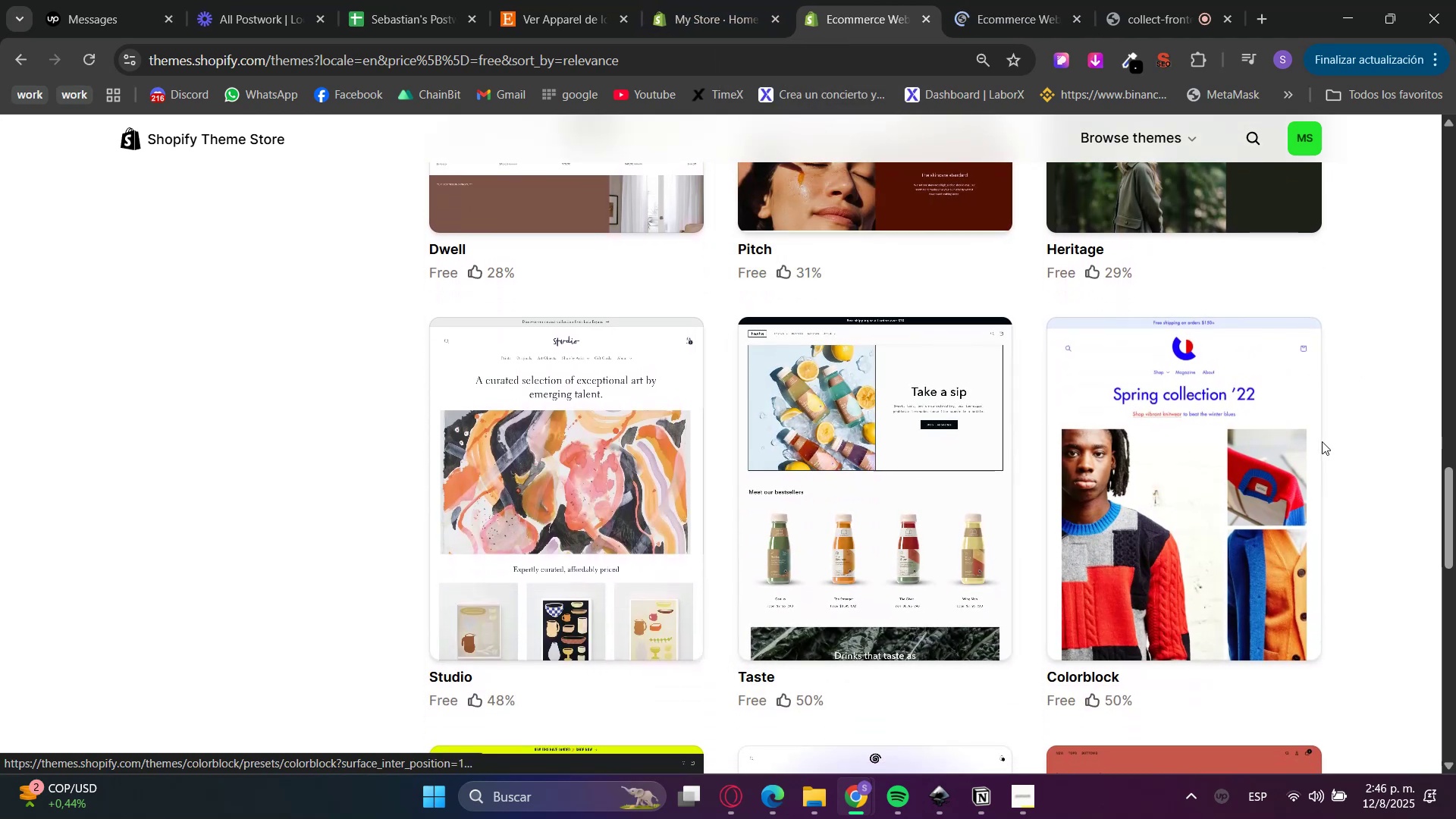 
scroll: coordinate [358, 460], scroll_direction: down, amount: 9.0
 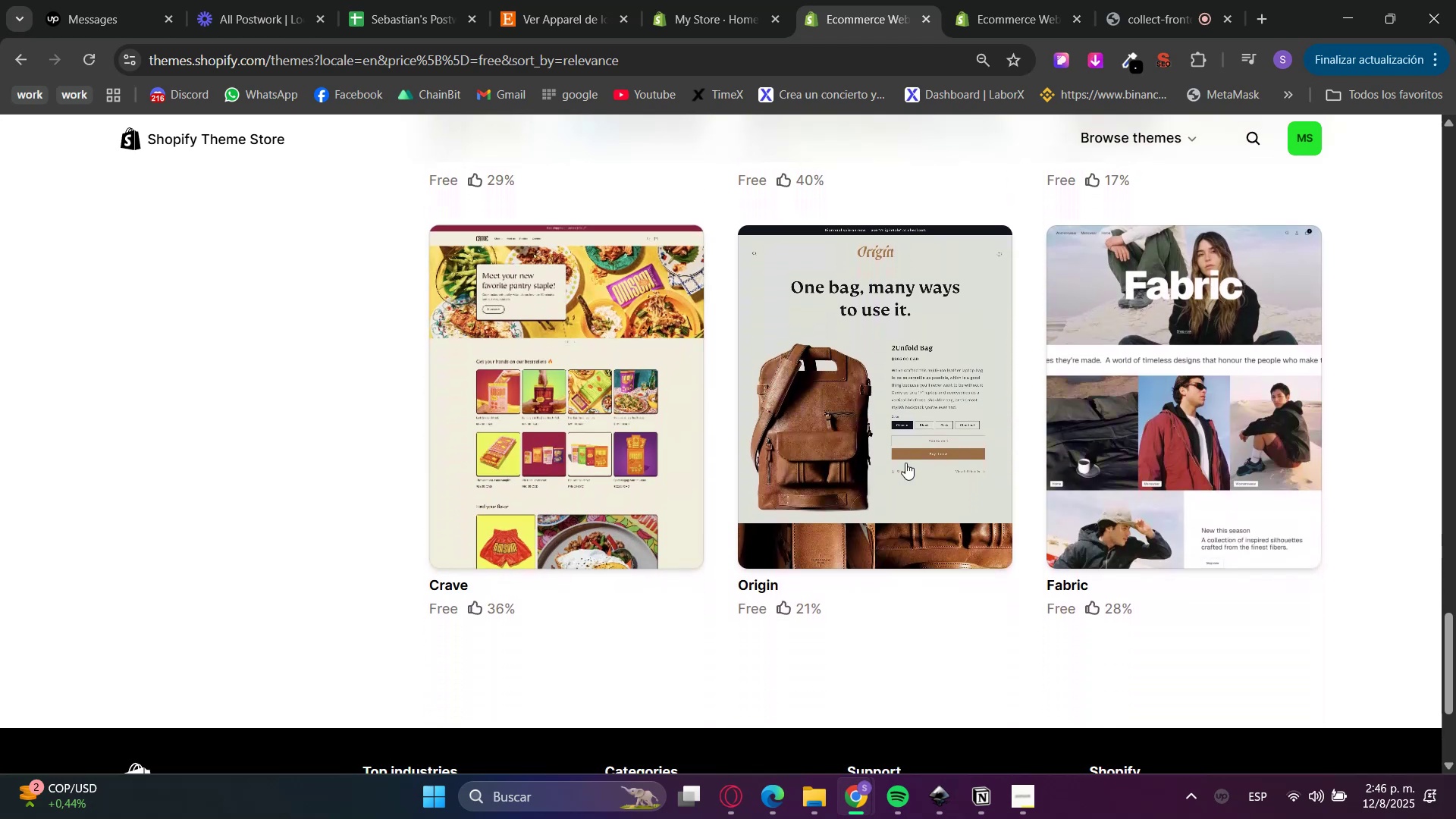 
hold_key(key=ControlLeft, duration=0.45)
left_click([1227, 434])
 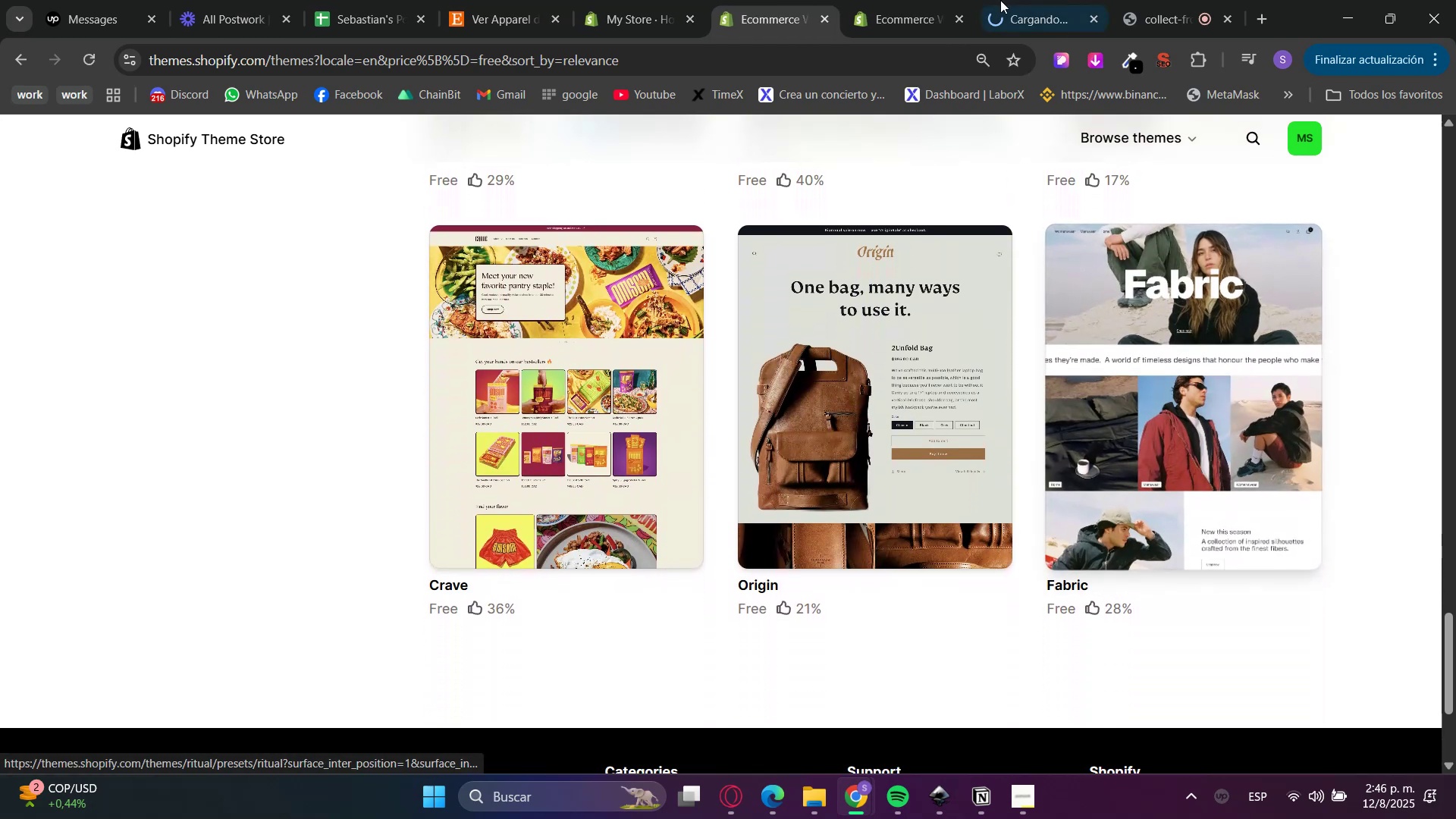 
left_click([966, 0])
 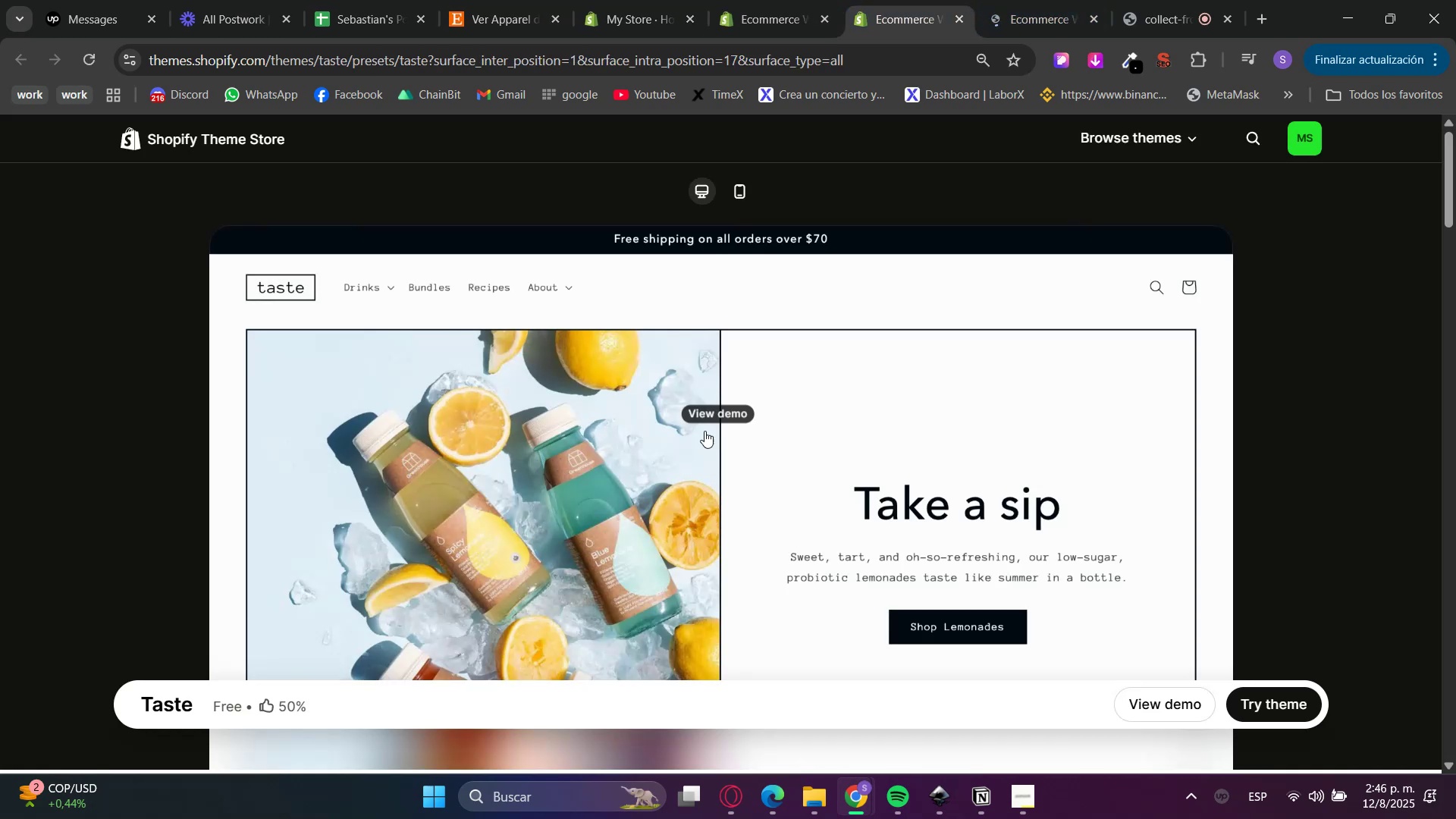 
left_click([703, 438])
 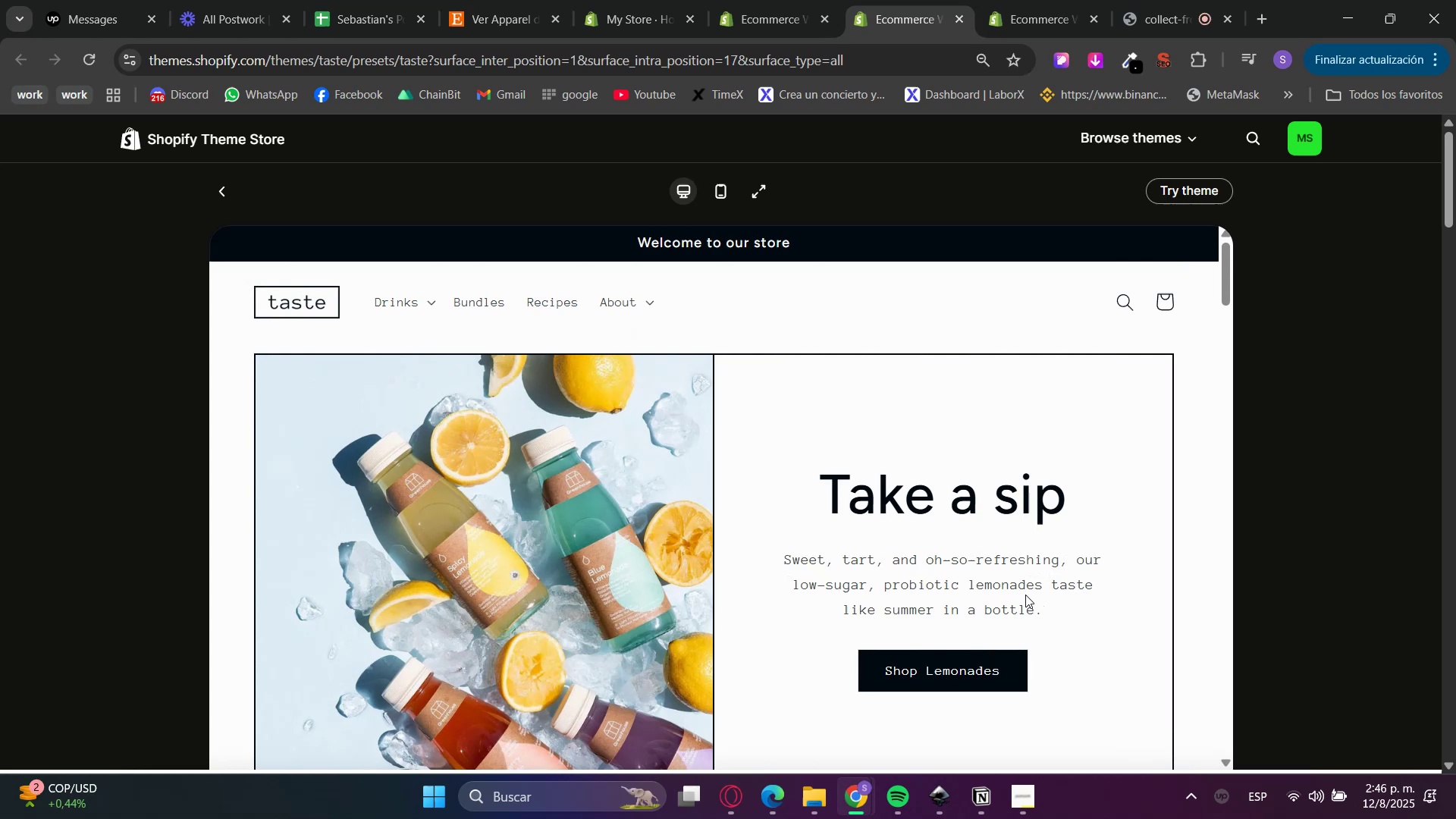 
left_click([485, 0])
 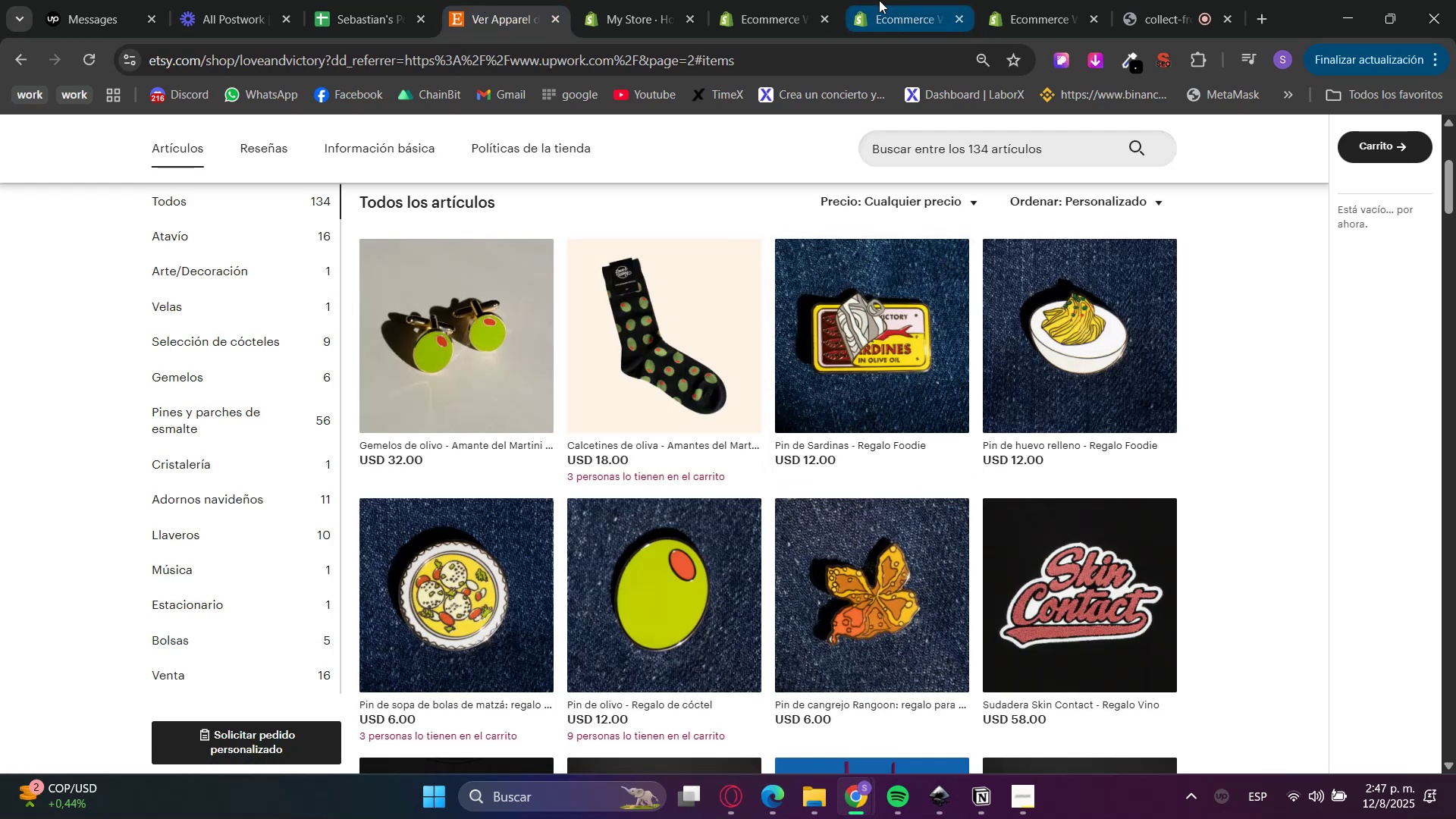 
left_click([879, 0])
 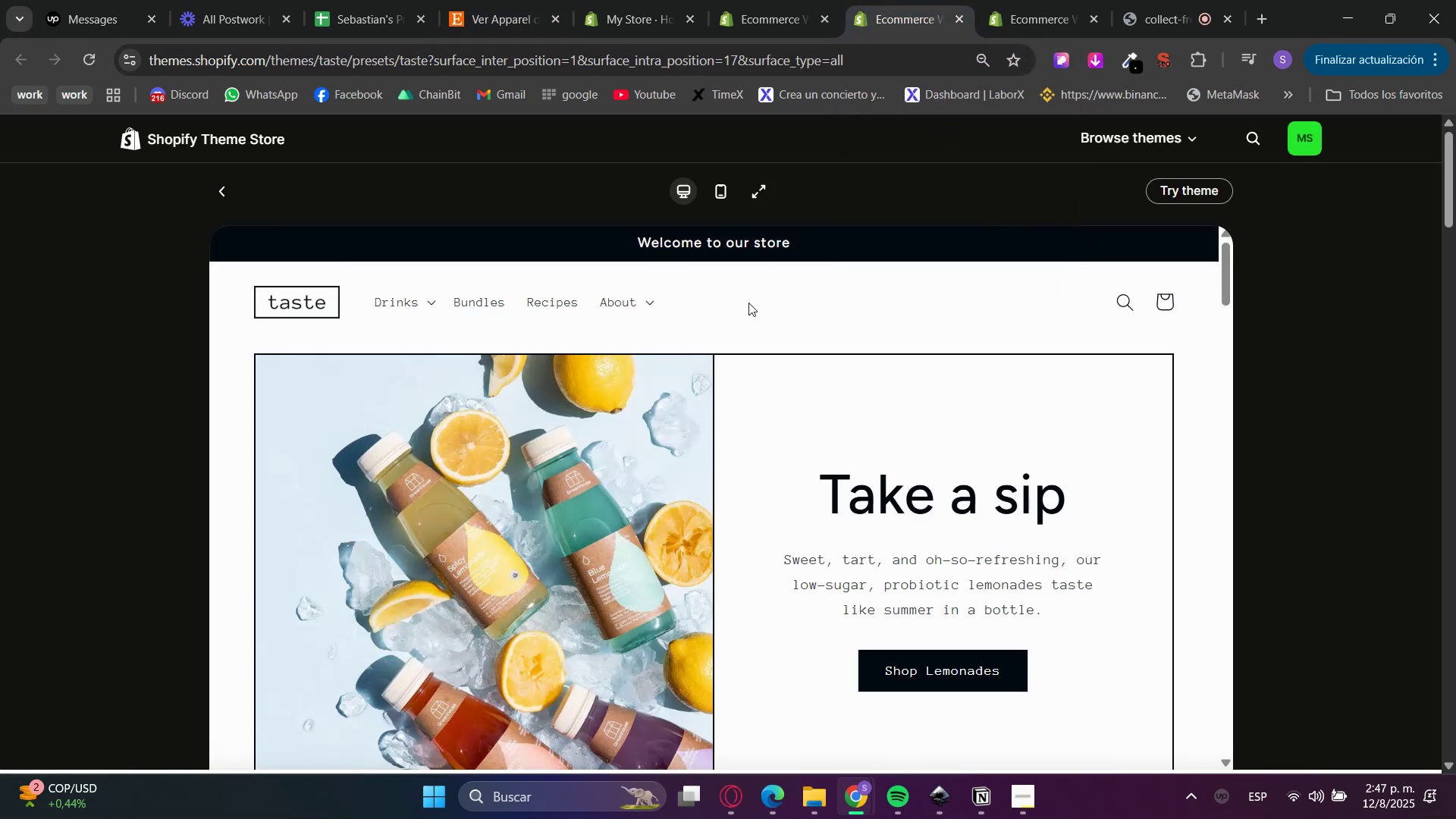 
scroll: coordinate [733, 445], scroll_direction: down, amount: 4.0
 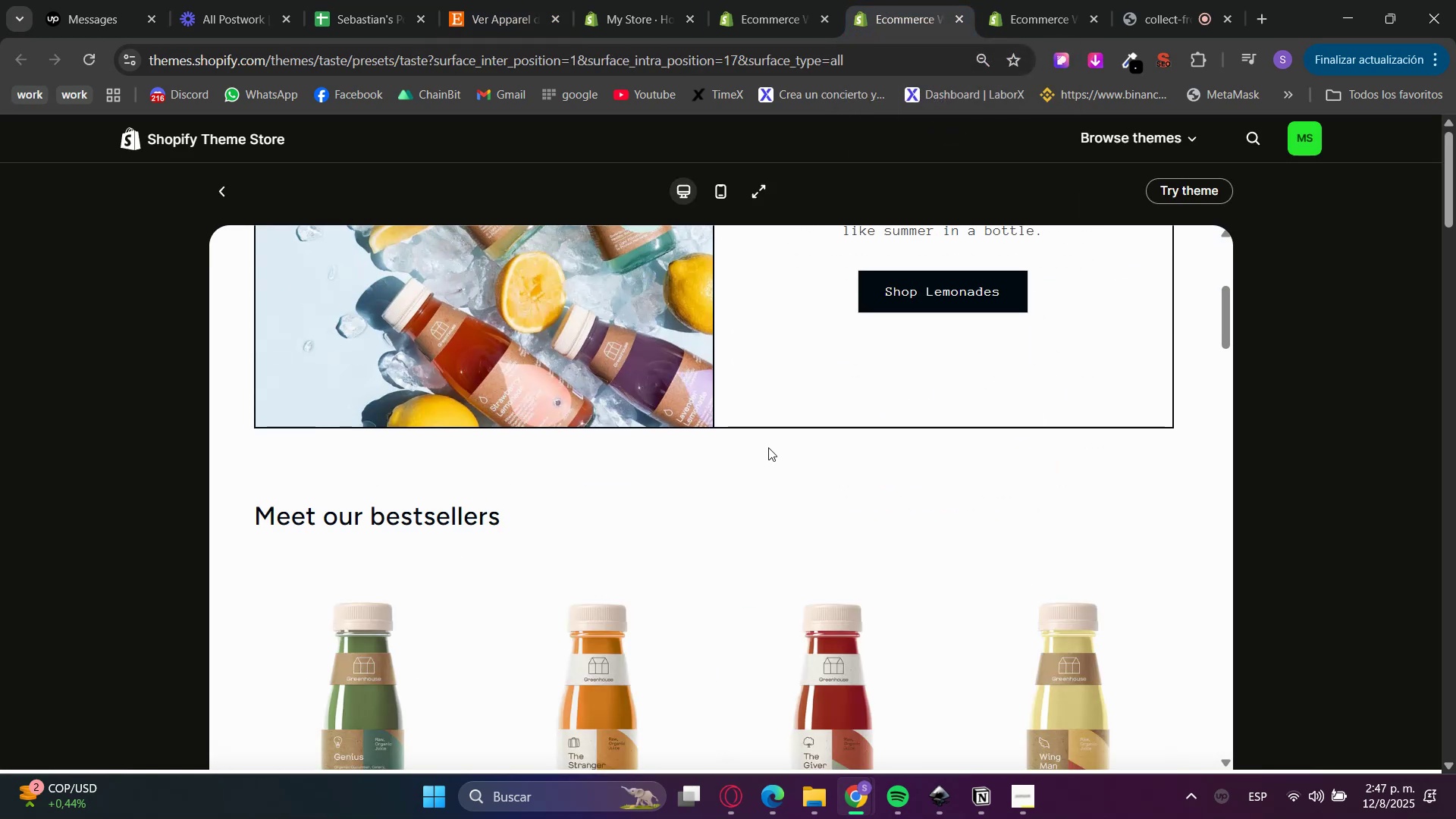 
scroll: coordinate [1309, 553], scroll_direction: up, amount: 1.0
 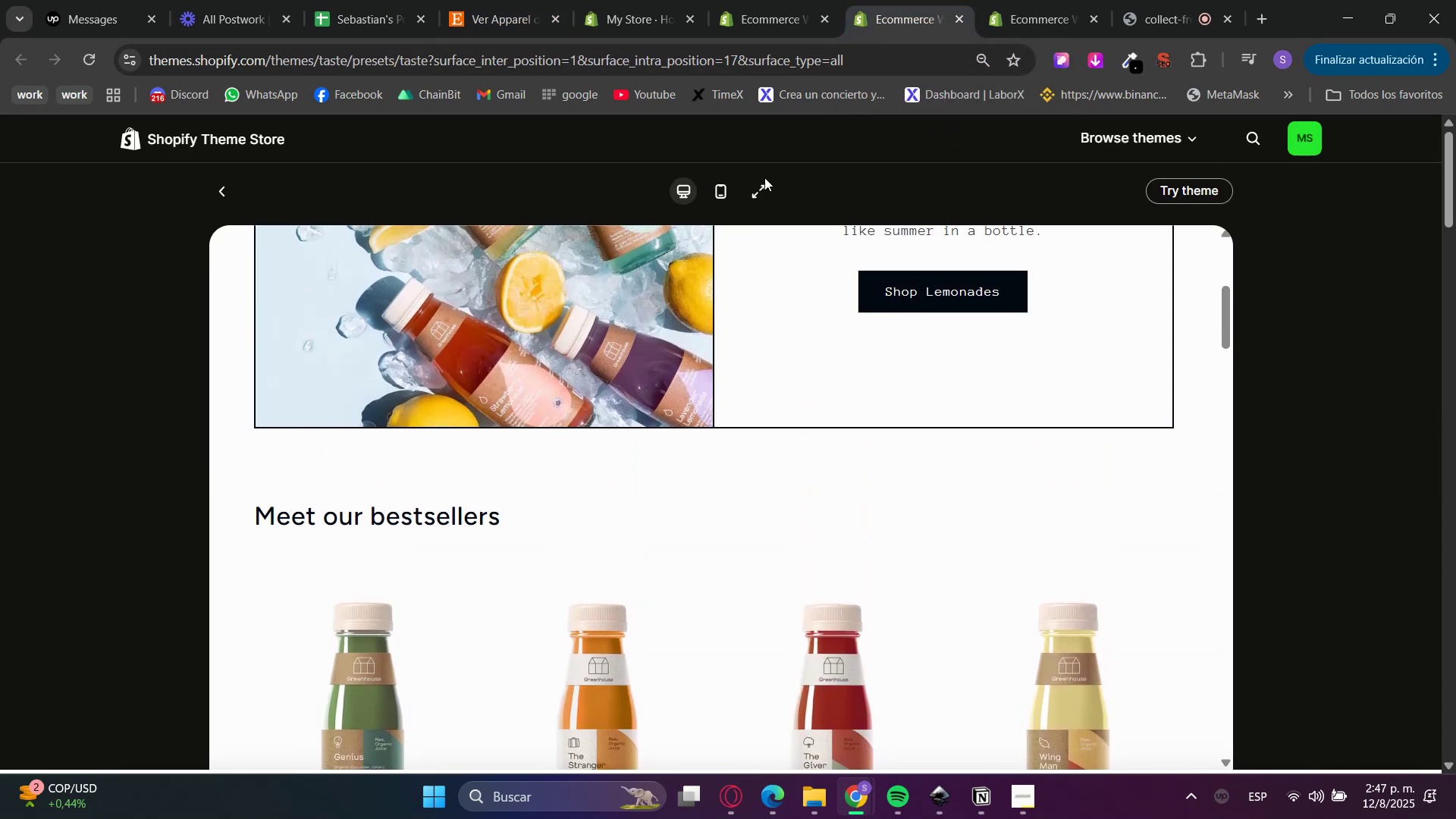 
double_click([766, 192])
 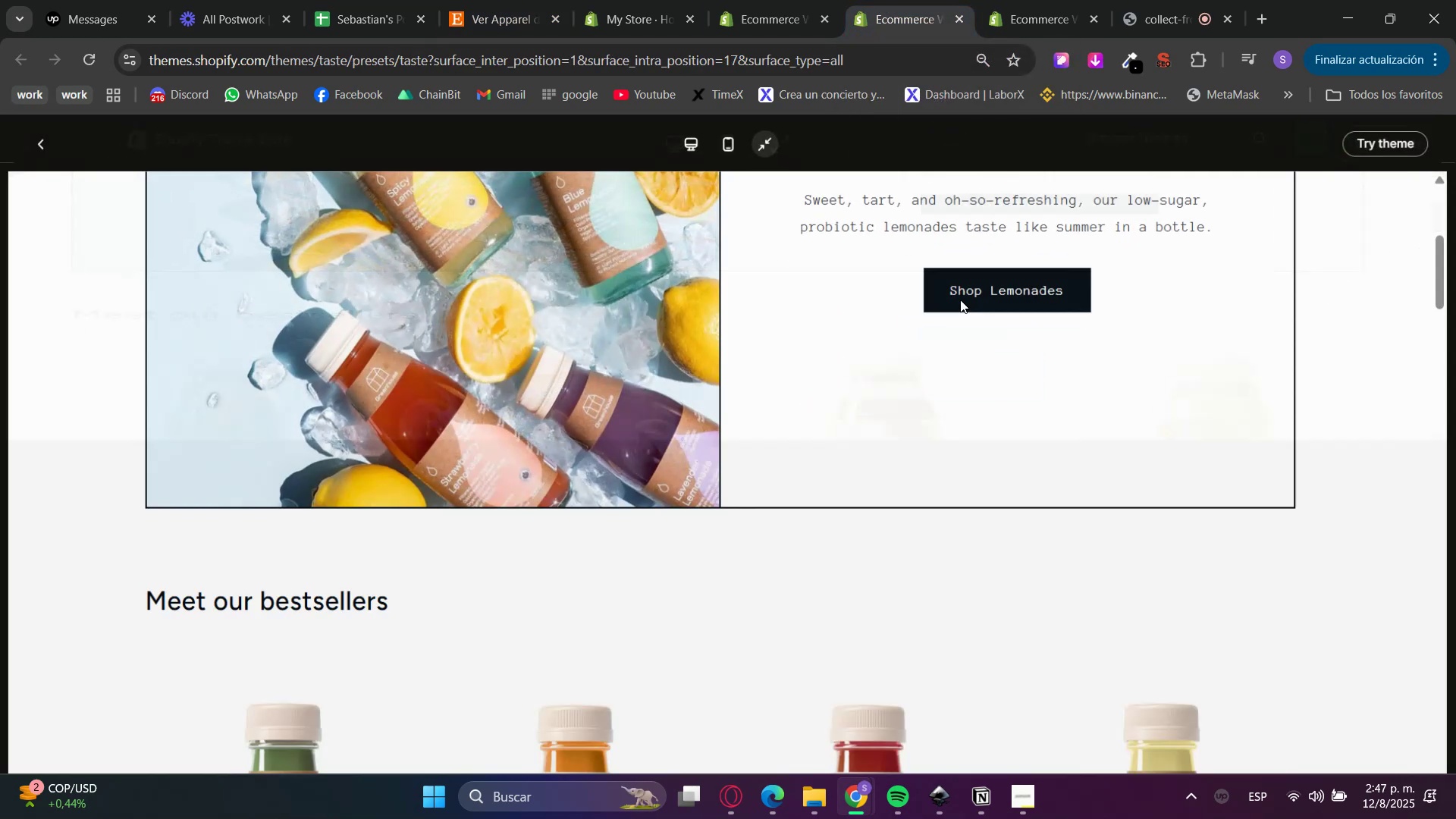 
scroll: coordinate [1023, 535], scroll_direction: up, amount: 10.0
 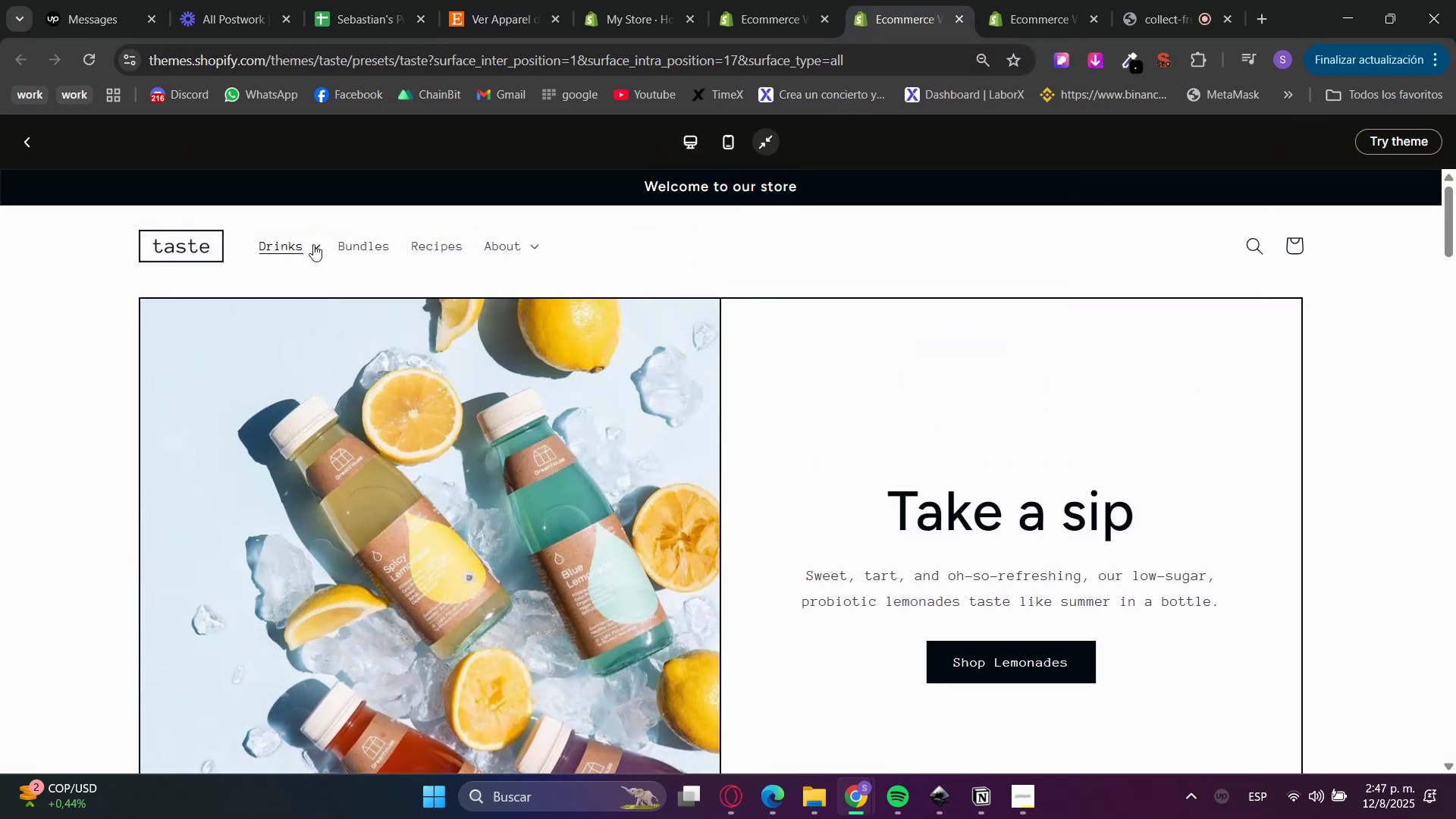 
left_click([312, 246])
 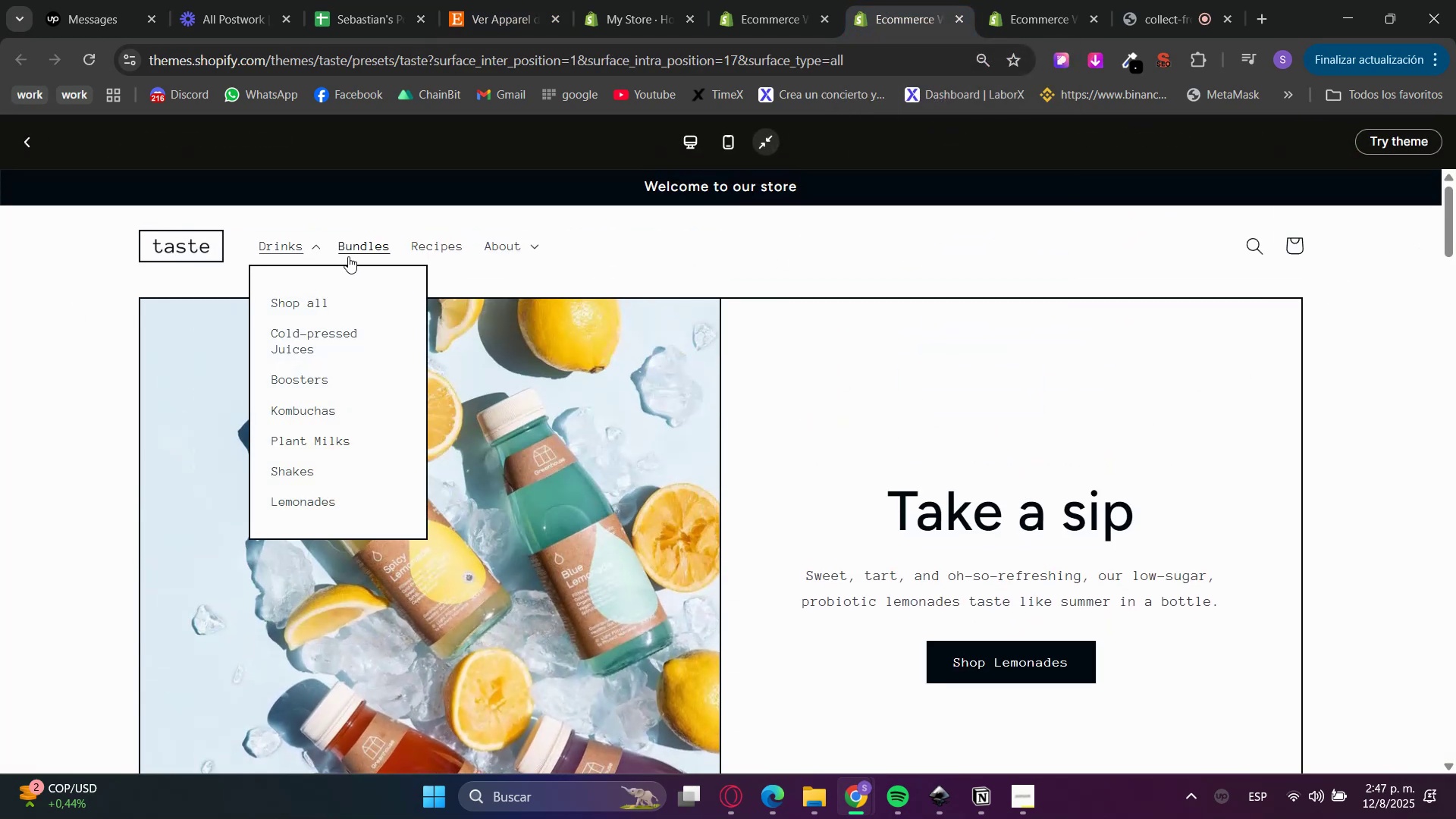 
left_click([674, 337])
 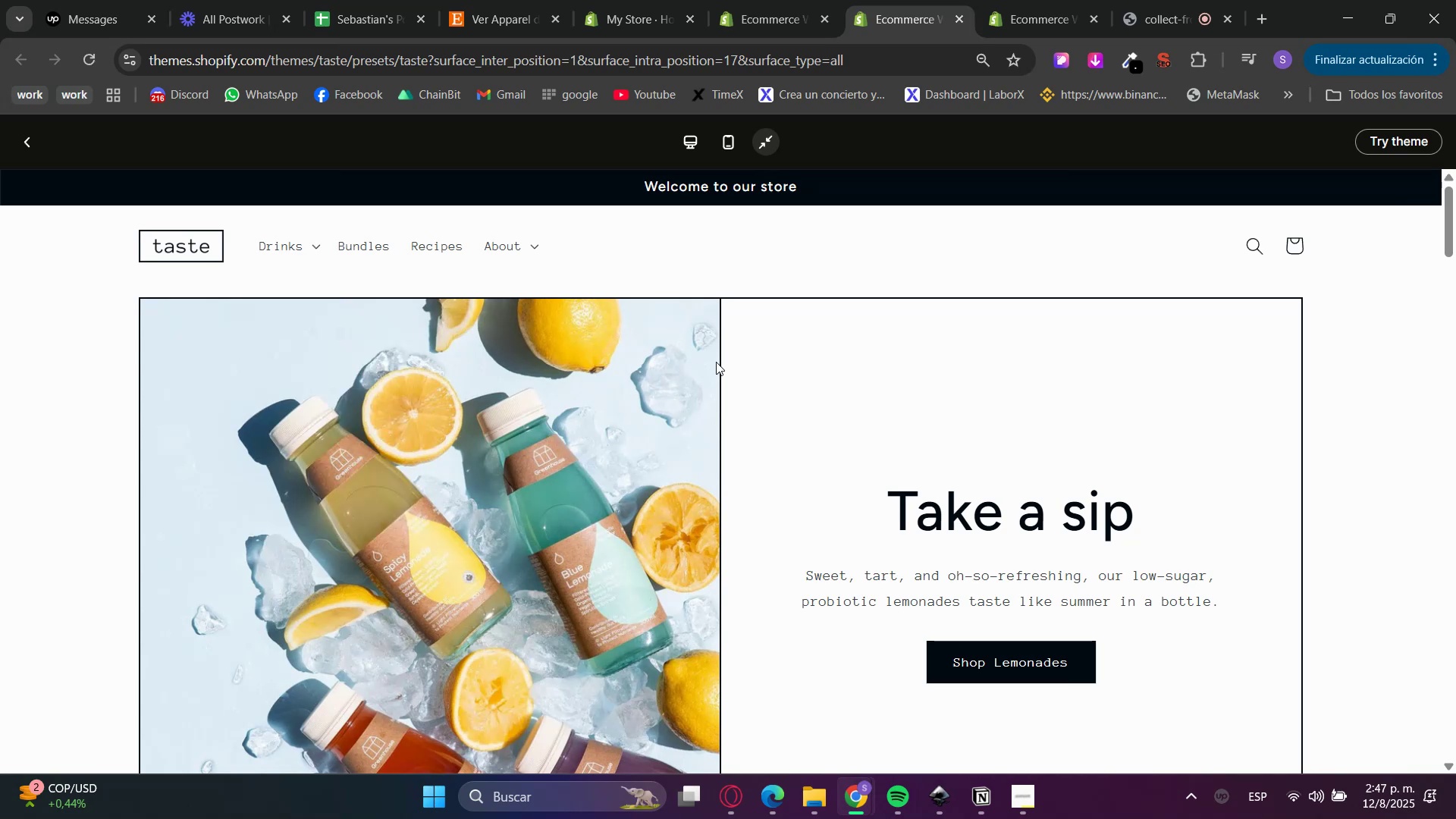 
scroll: coordinate [403, 496], scroll_direction: down, amount: 18.0
 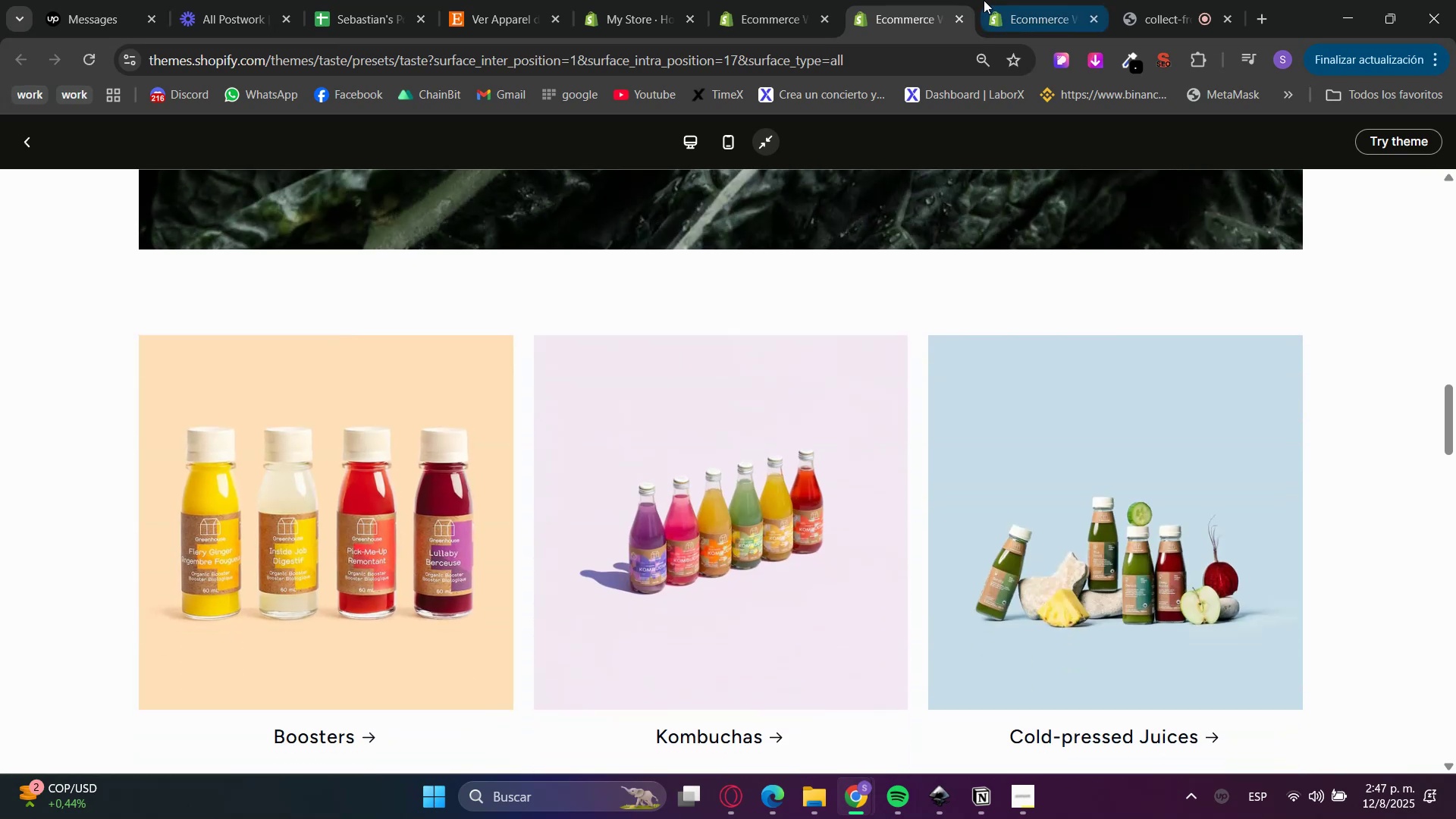 
left_click([965, 17])
 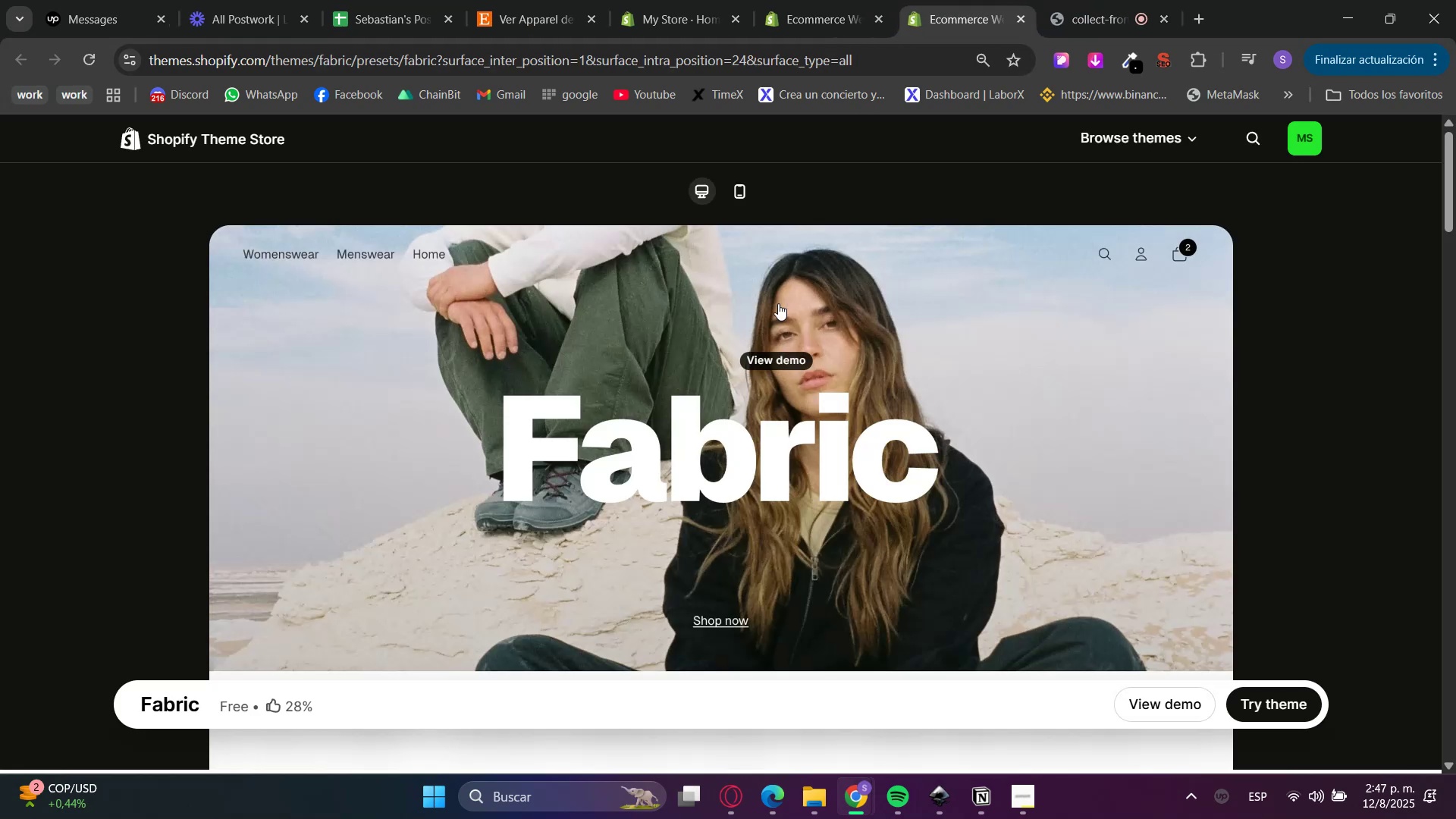 
left_click([744, 272])
 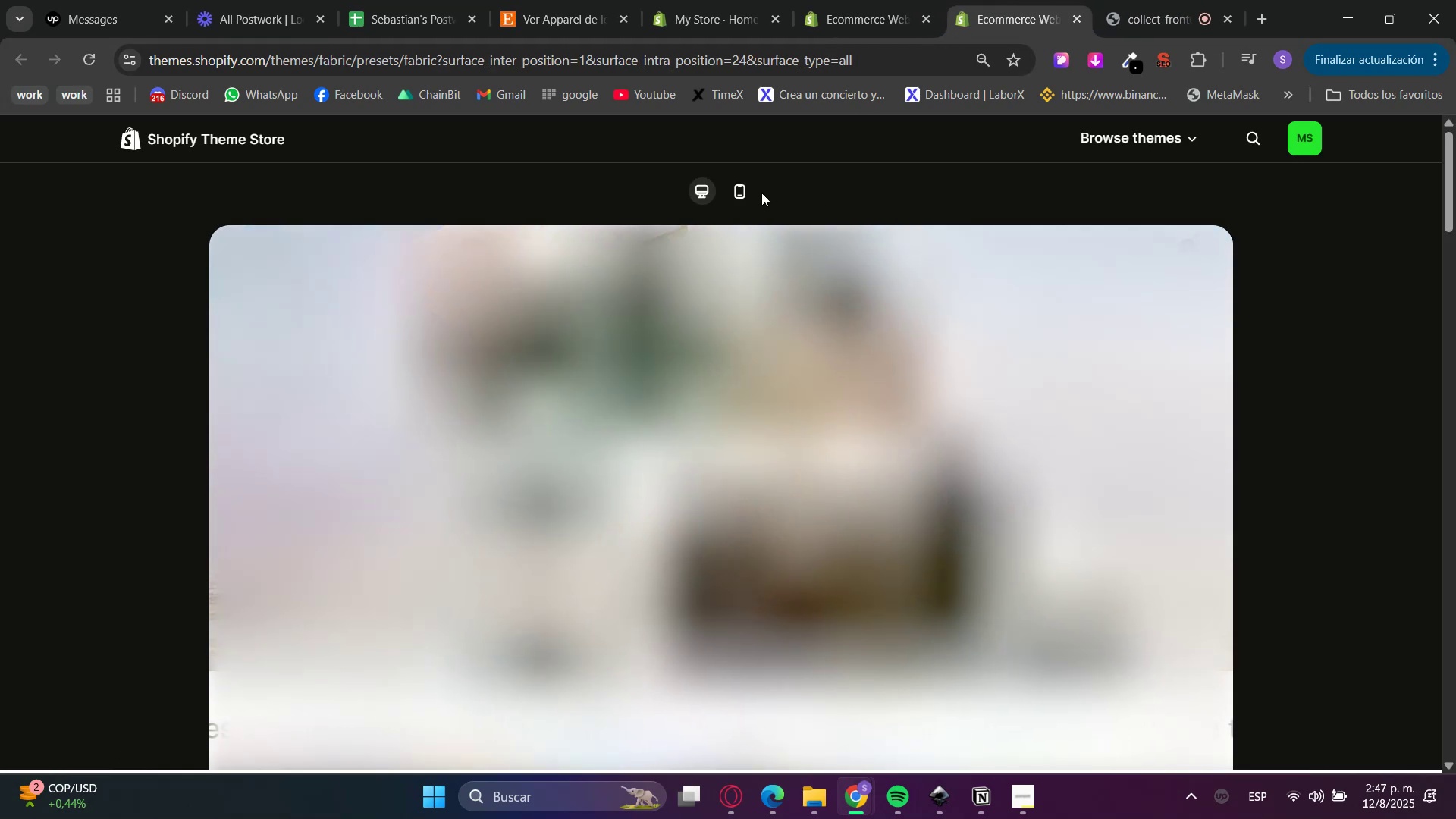 
left_click([764, 193])
 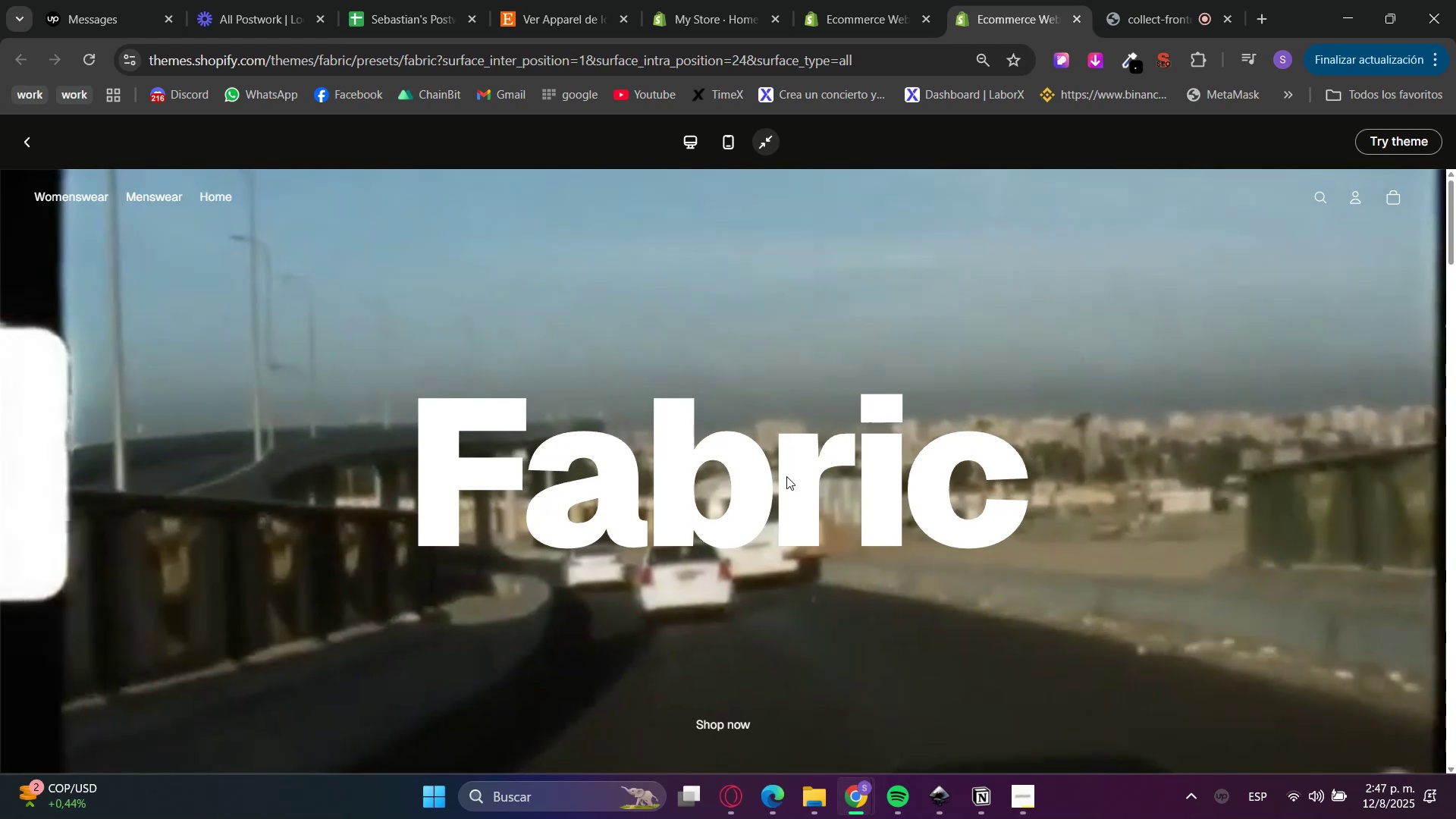 
scroll: coordinate [719, 475], scroll_direction: down, amount: 1.0
 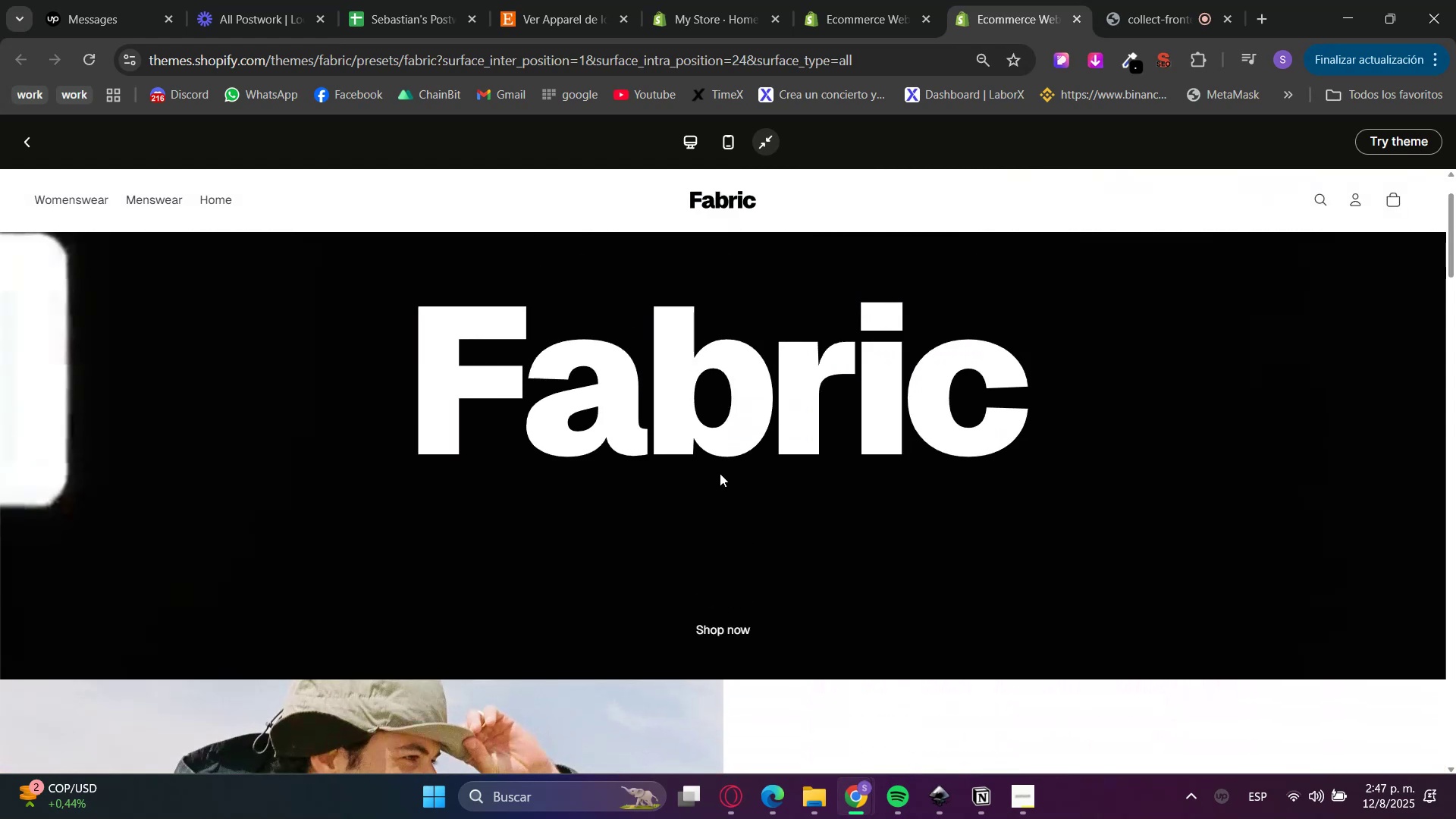 
left_click_drag(start_coordinate=[821, 372], to_coordinate=[626, 403])
 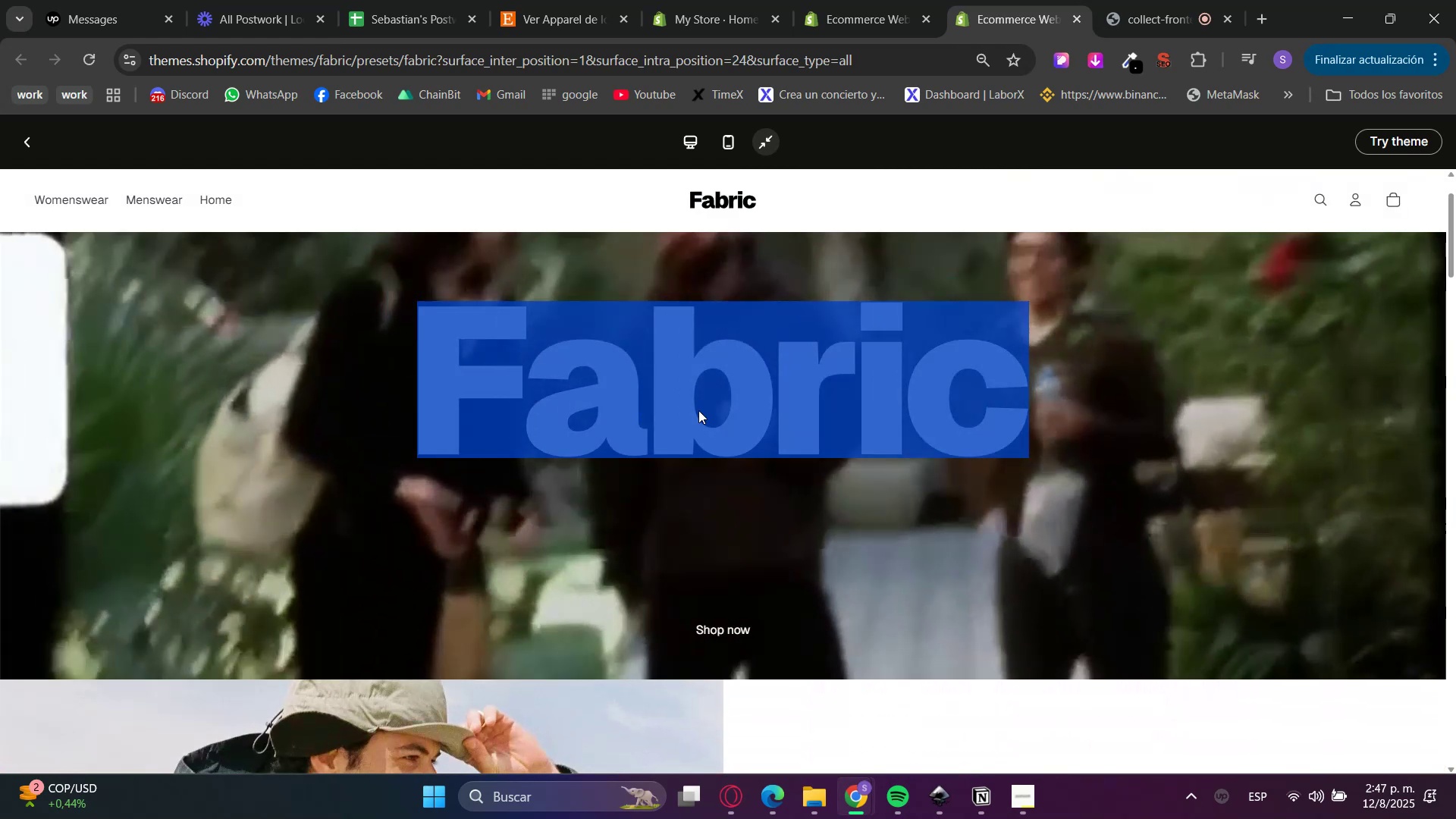 
left_click([977, 496])
 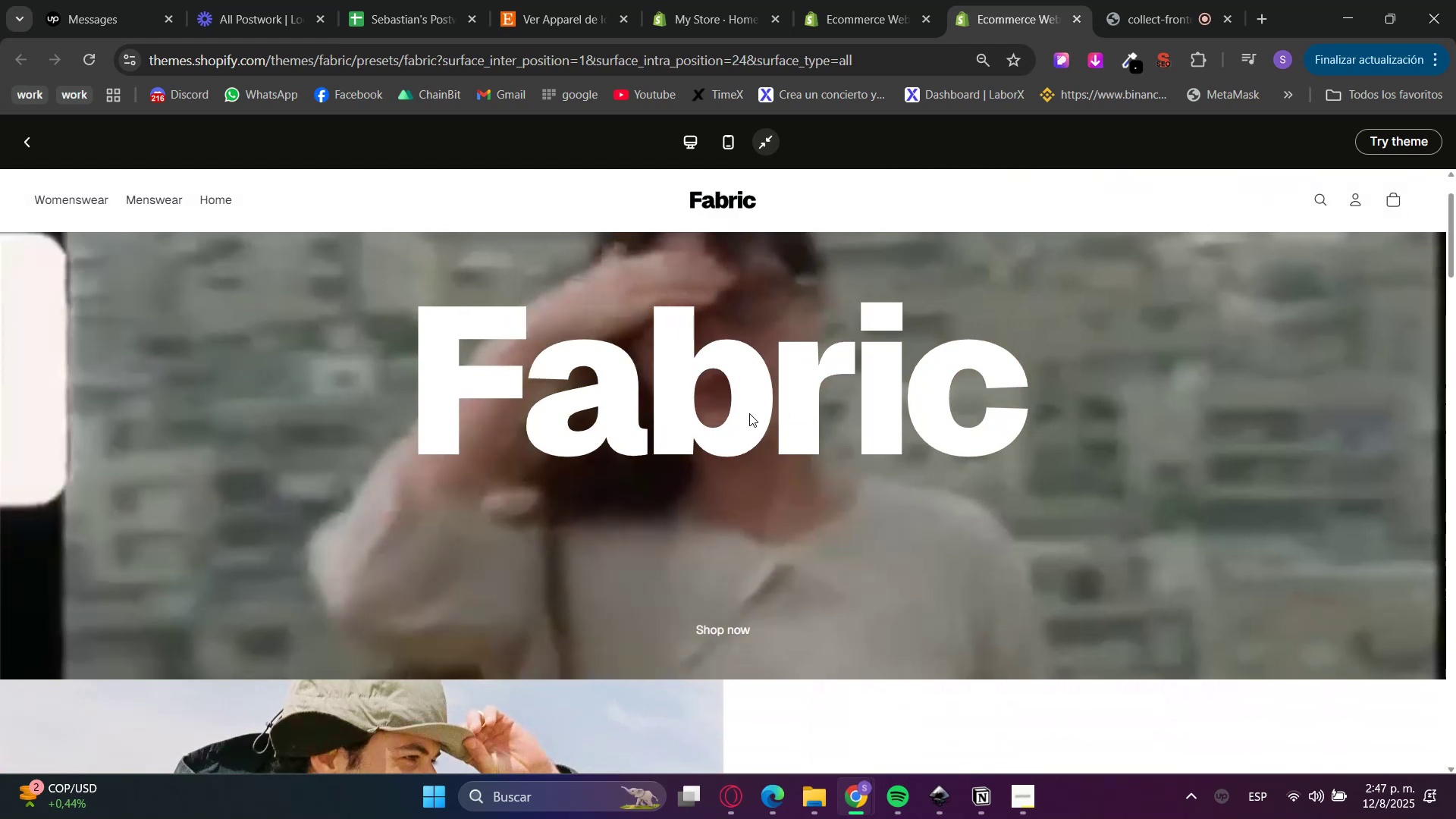 
scroll: coordinate [752, 548], scroll_direction: down, amount: 16.0
 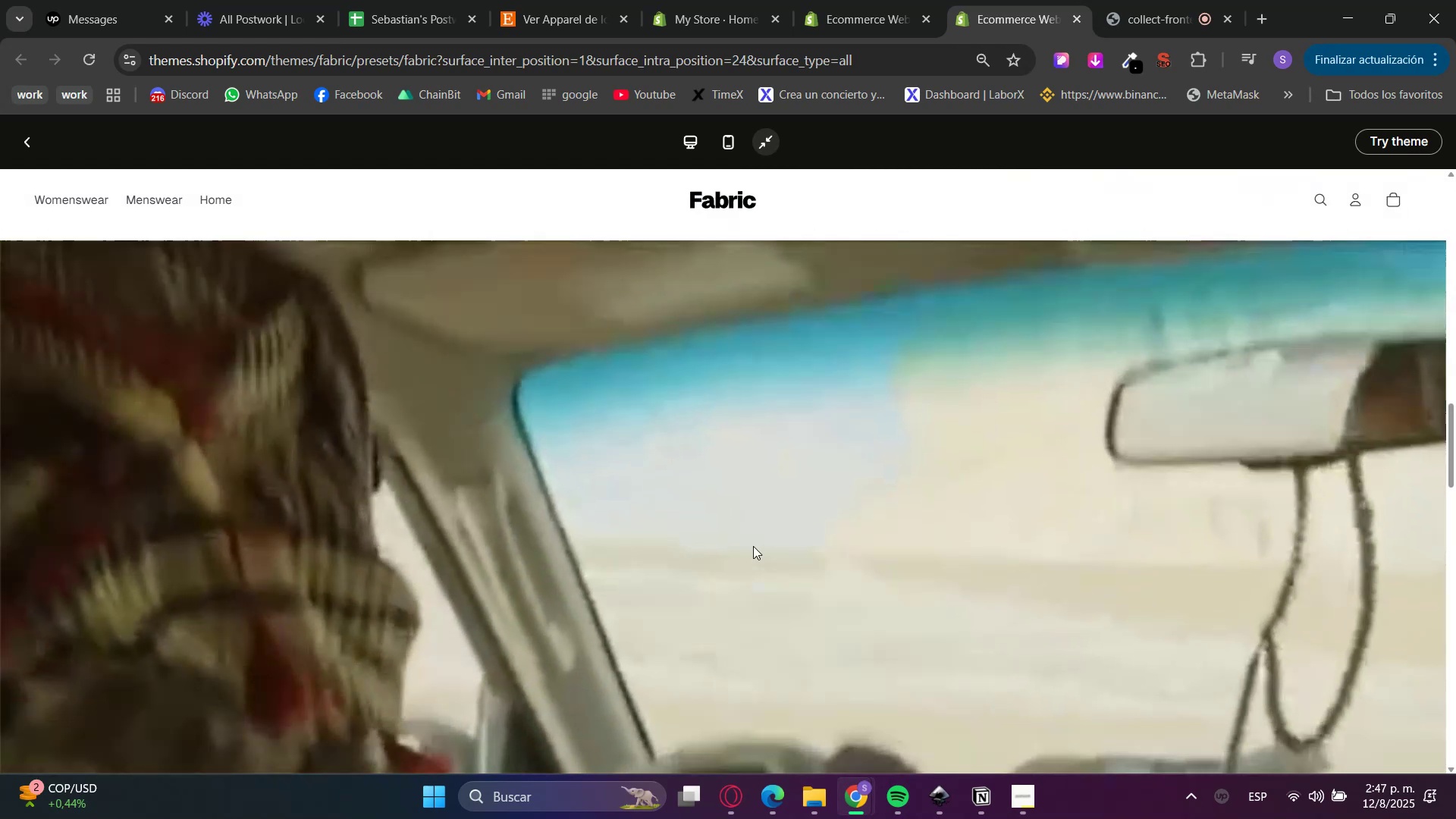 
scroll: coordinate [447, 557], scroll_direction: down, amount: 19.0
 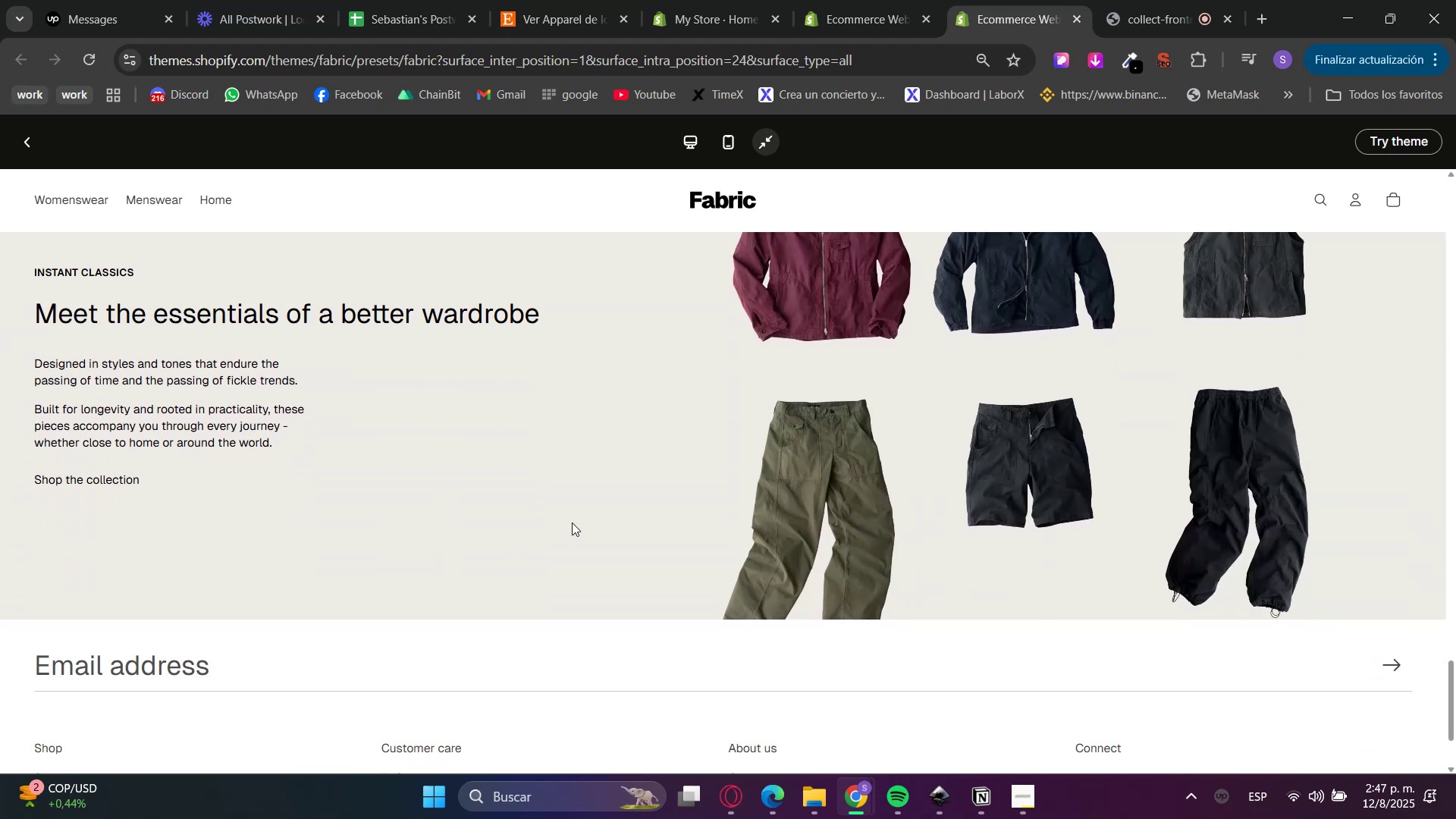 
left_click_drag(start_coordinate=[921, 485], to_coordinate=[801, 512])
 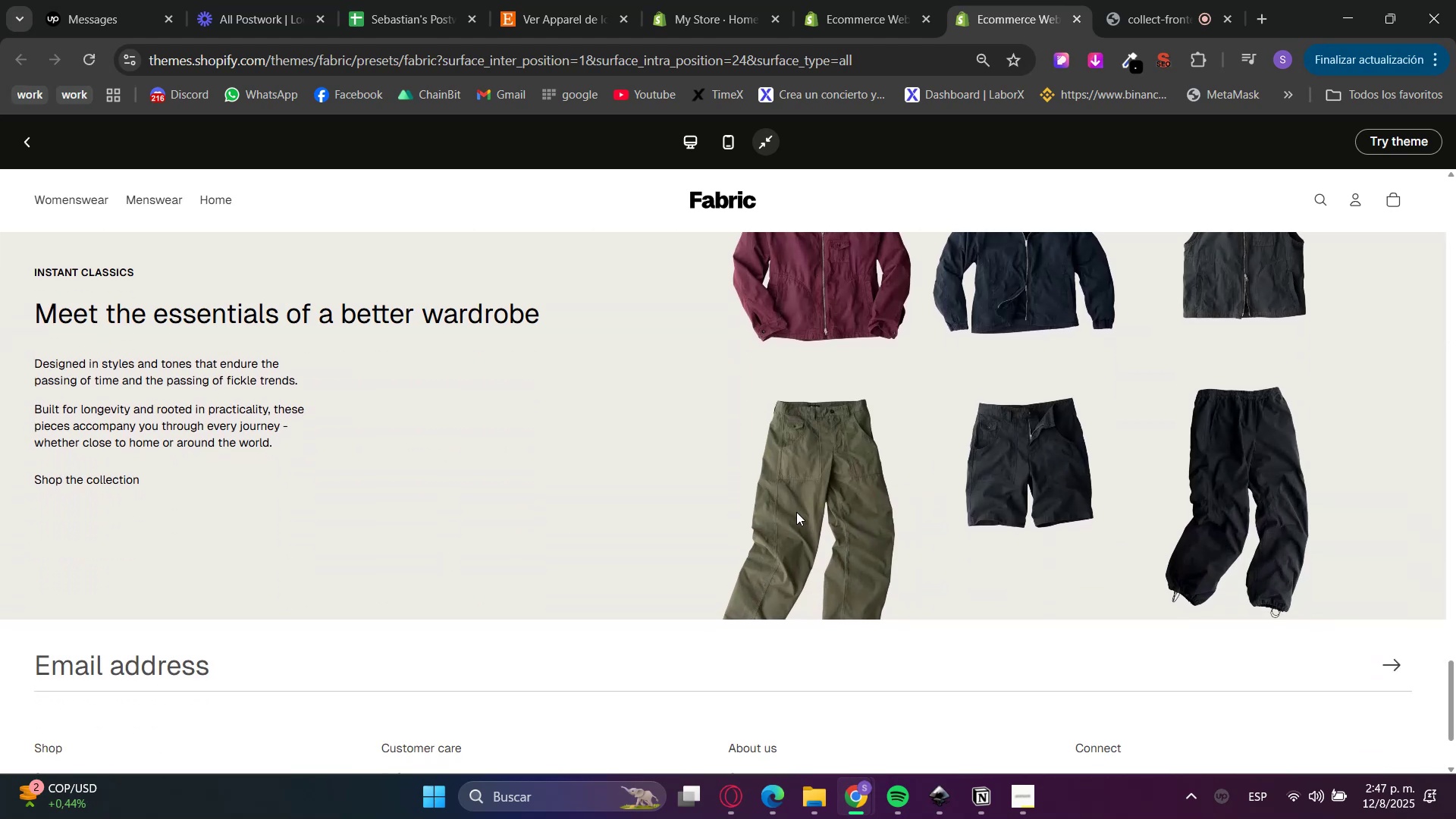 
scroll: coordinate [738, 531], scroll_direction: down, amount: 1.0
 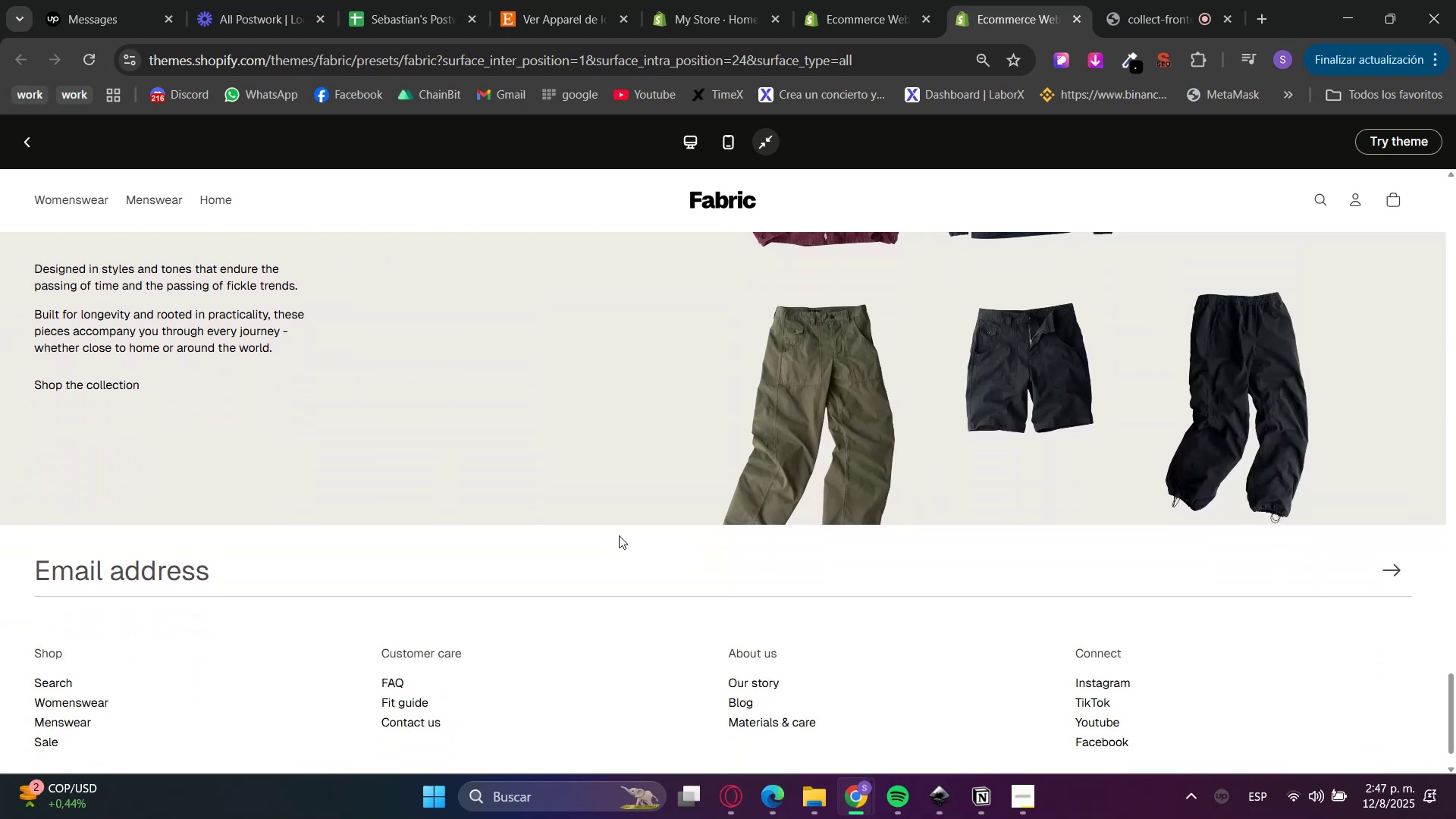 
hold_key(key=ControlLeft, duration=0.61)
scroll: coordinate [610, 540], scroll_direction: up, amount: 34.0
 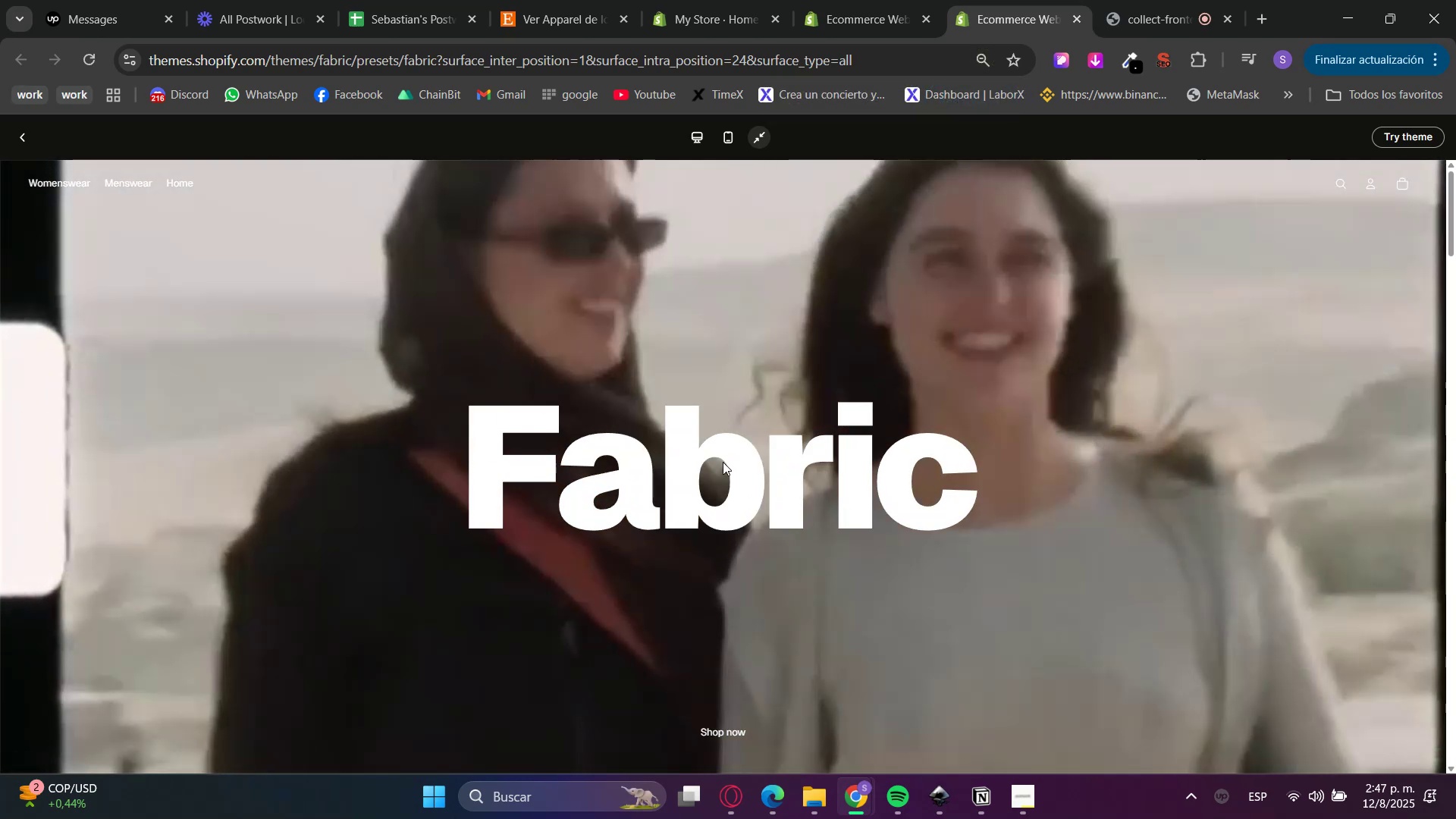 
scroll: coordinate [1107, 367], scroll_direction: down, amount: 2.0
 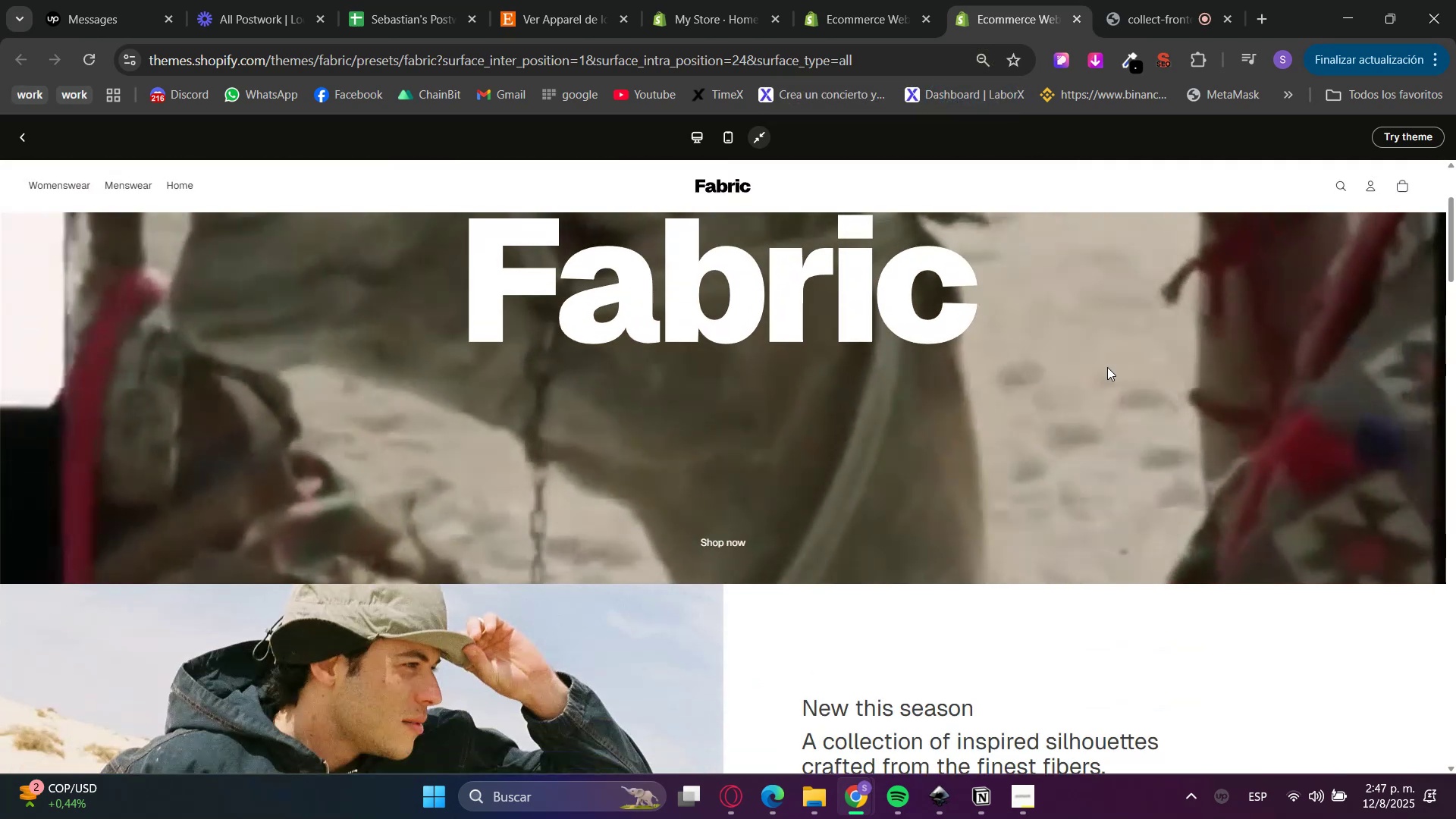 
scroll: coordinate [1107, 367], scroll_direction: up, amount: 4.0
 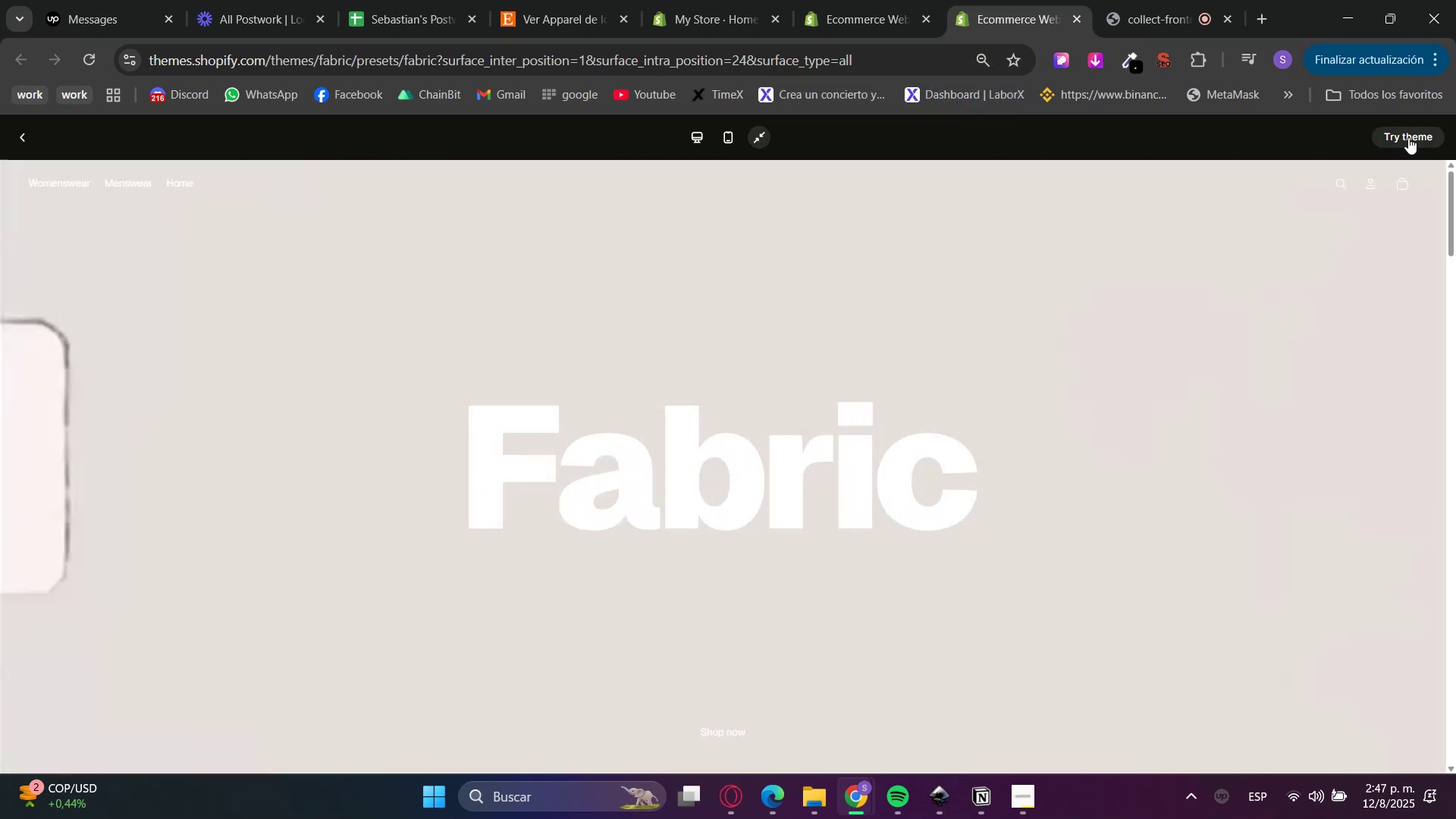 
left_click([1411, 136])
 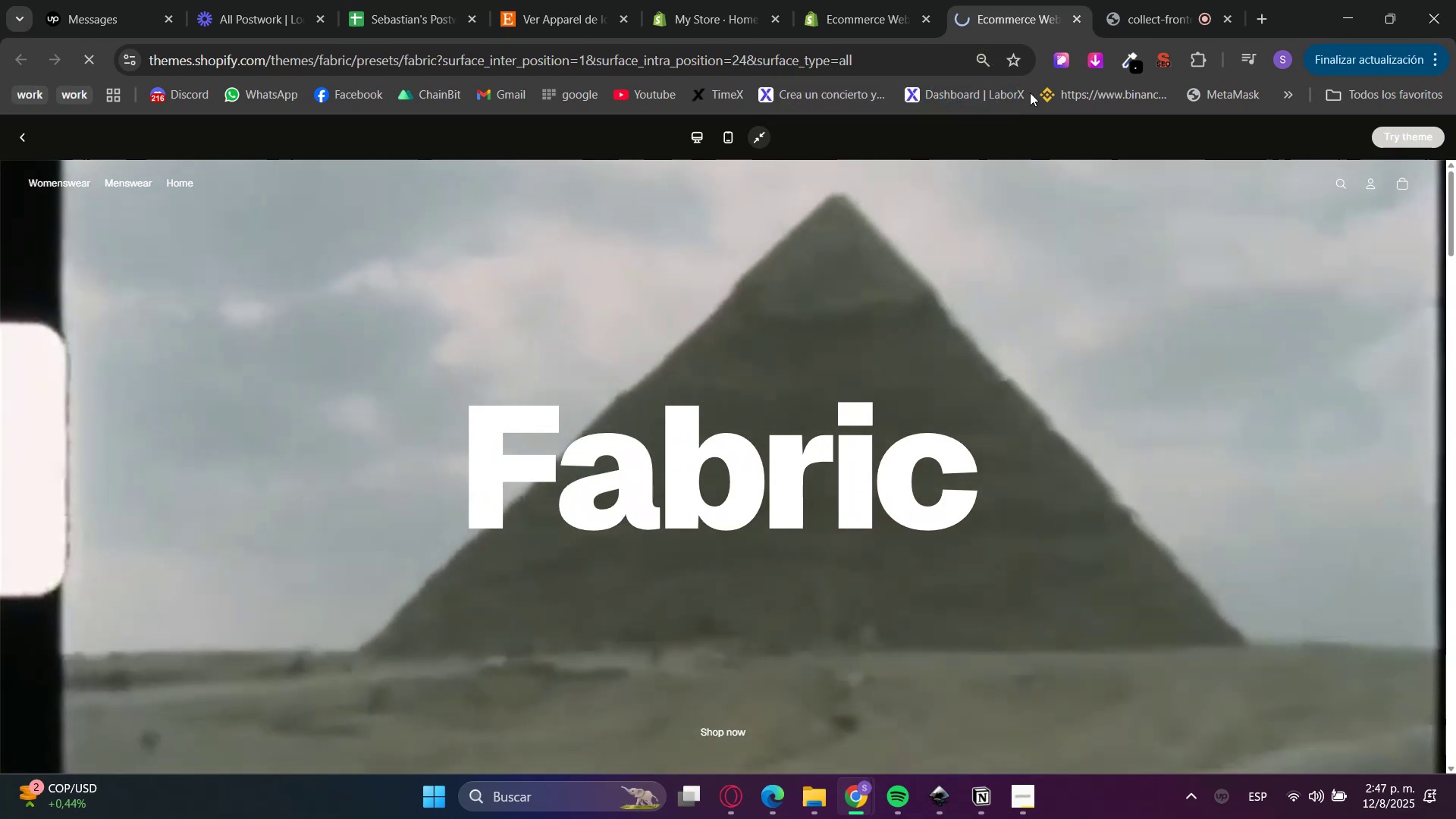 
left_click([918, 0])
 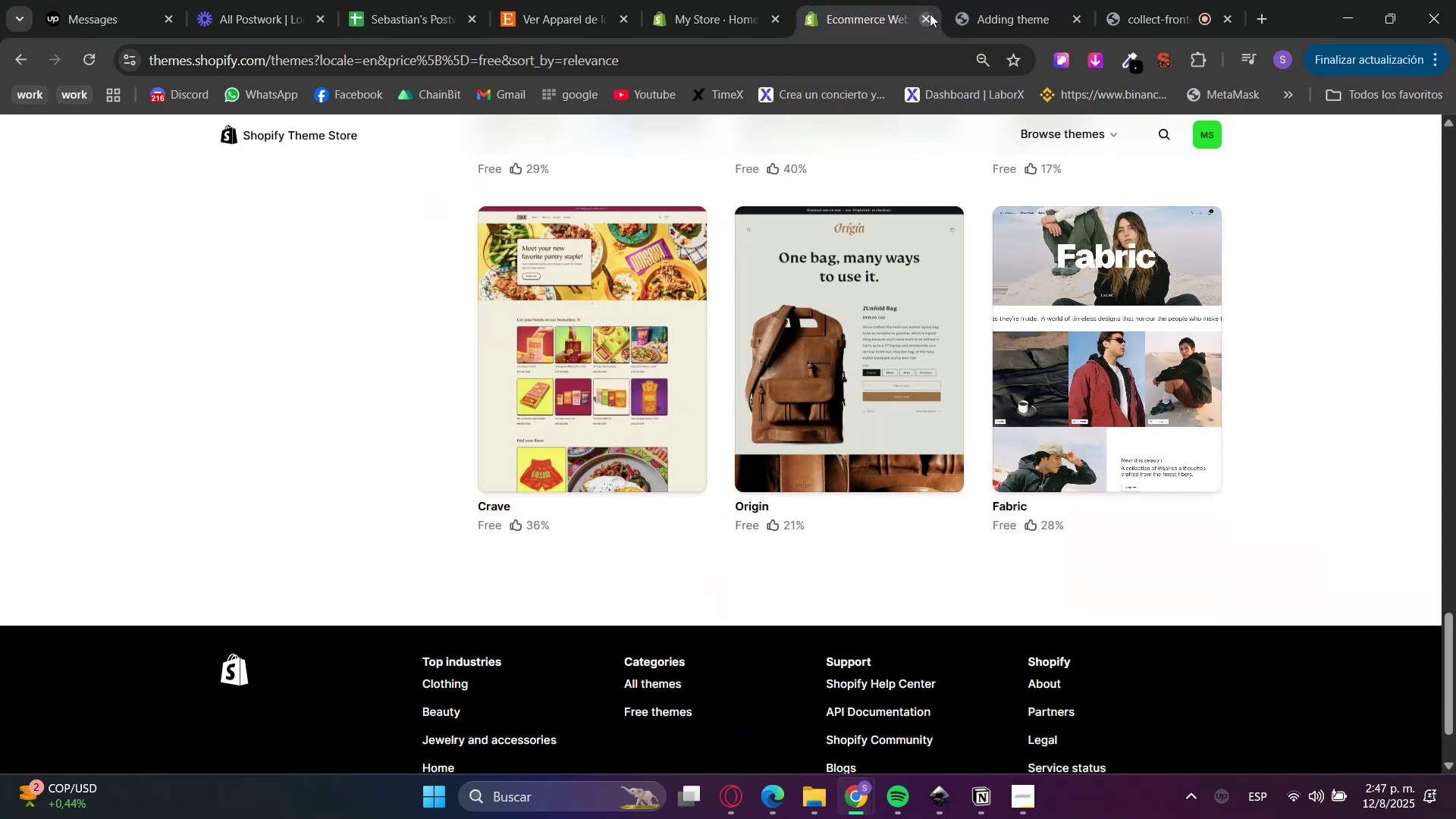 
left_click([930, 14])
 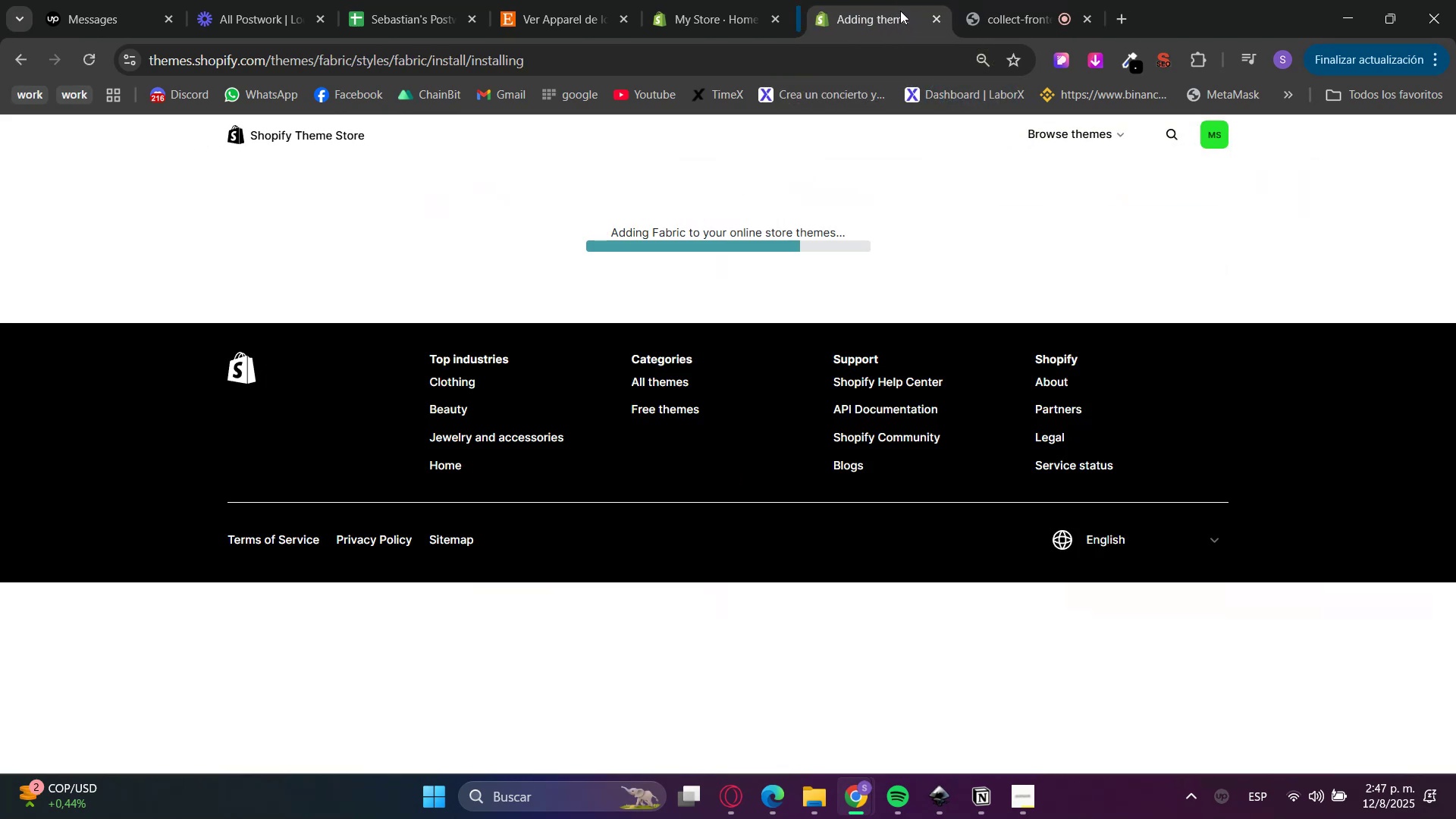 
mouse_move([717, 11])
 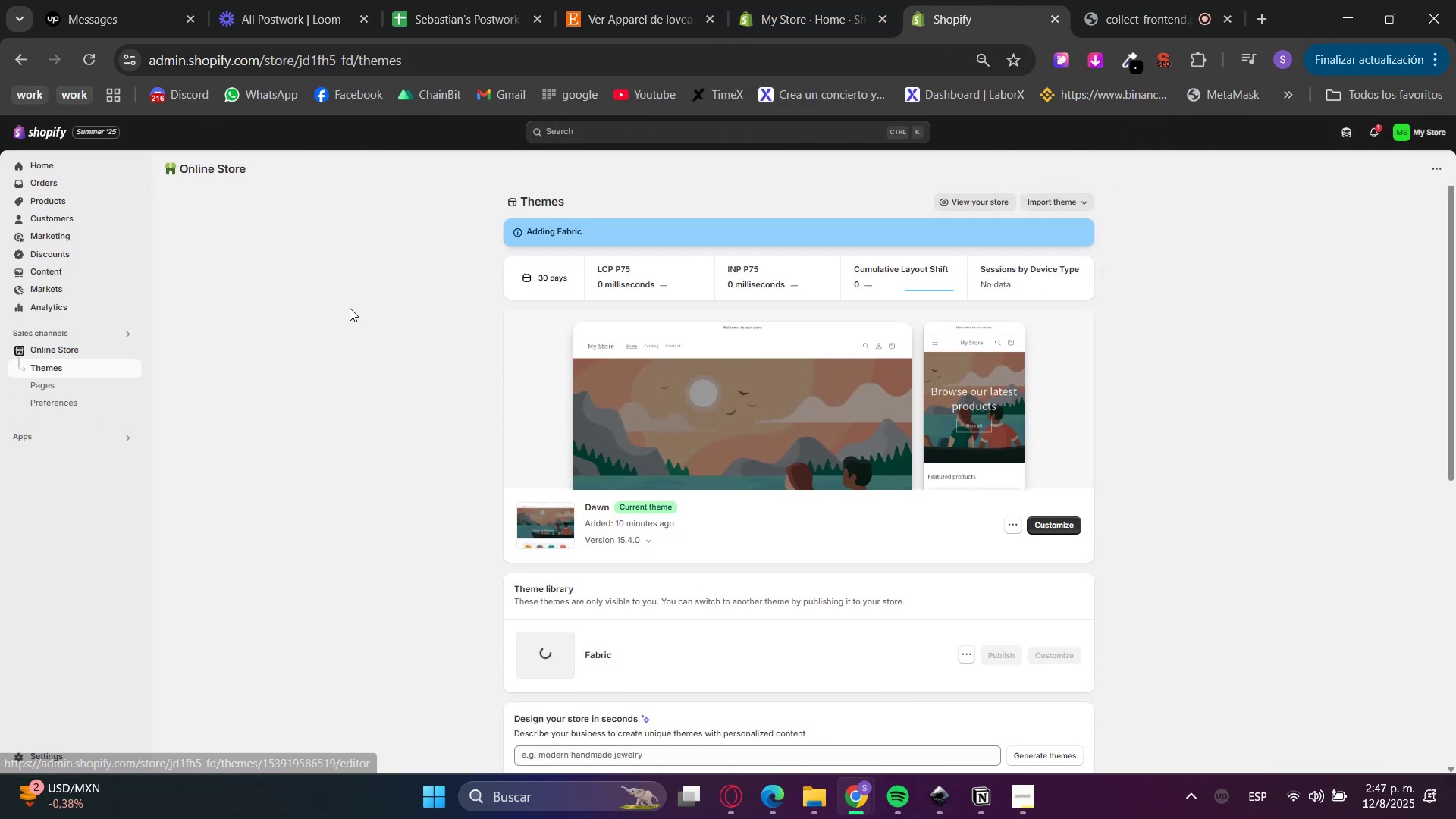 
wait(12.38)
 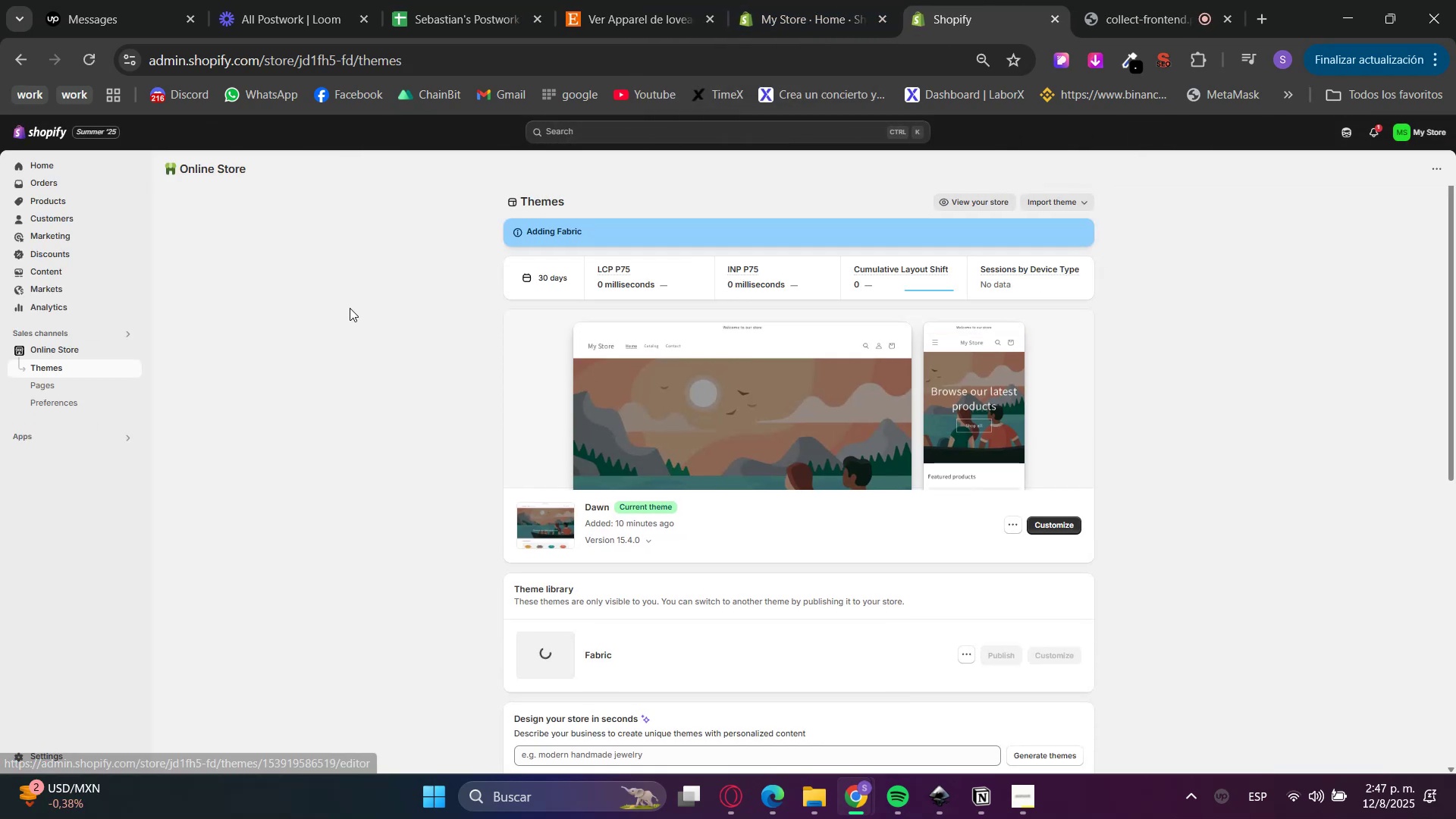 
double_click([83, 430])
 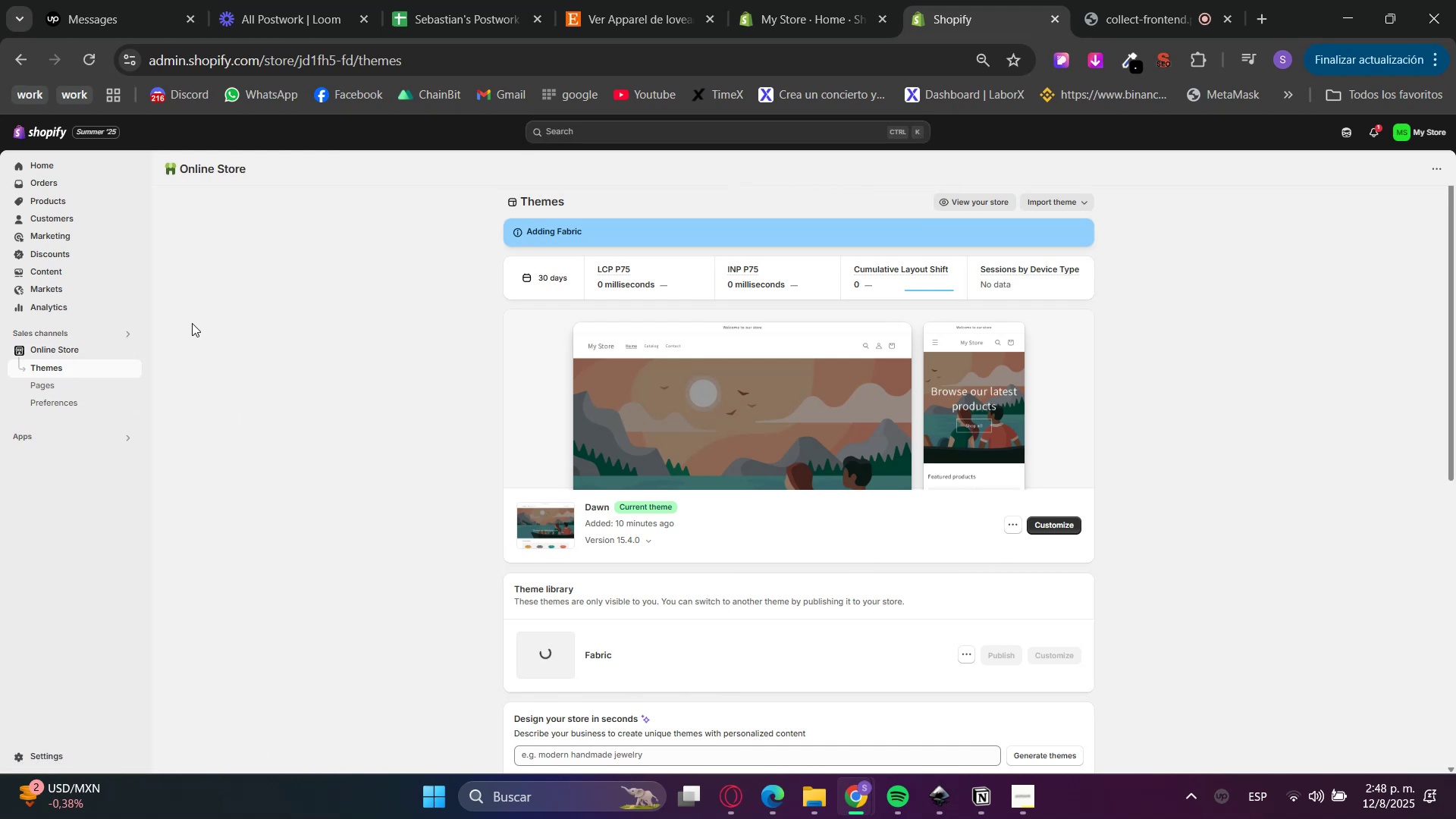 
scroll: coordinate [204, 345], scroll_direction: down, amount: 1.0
 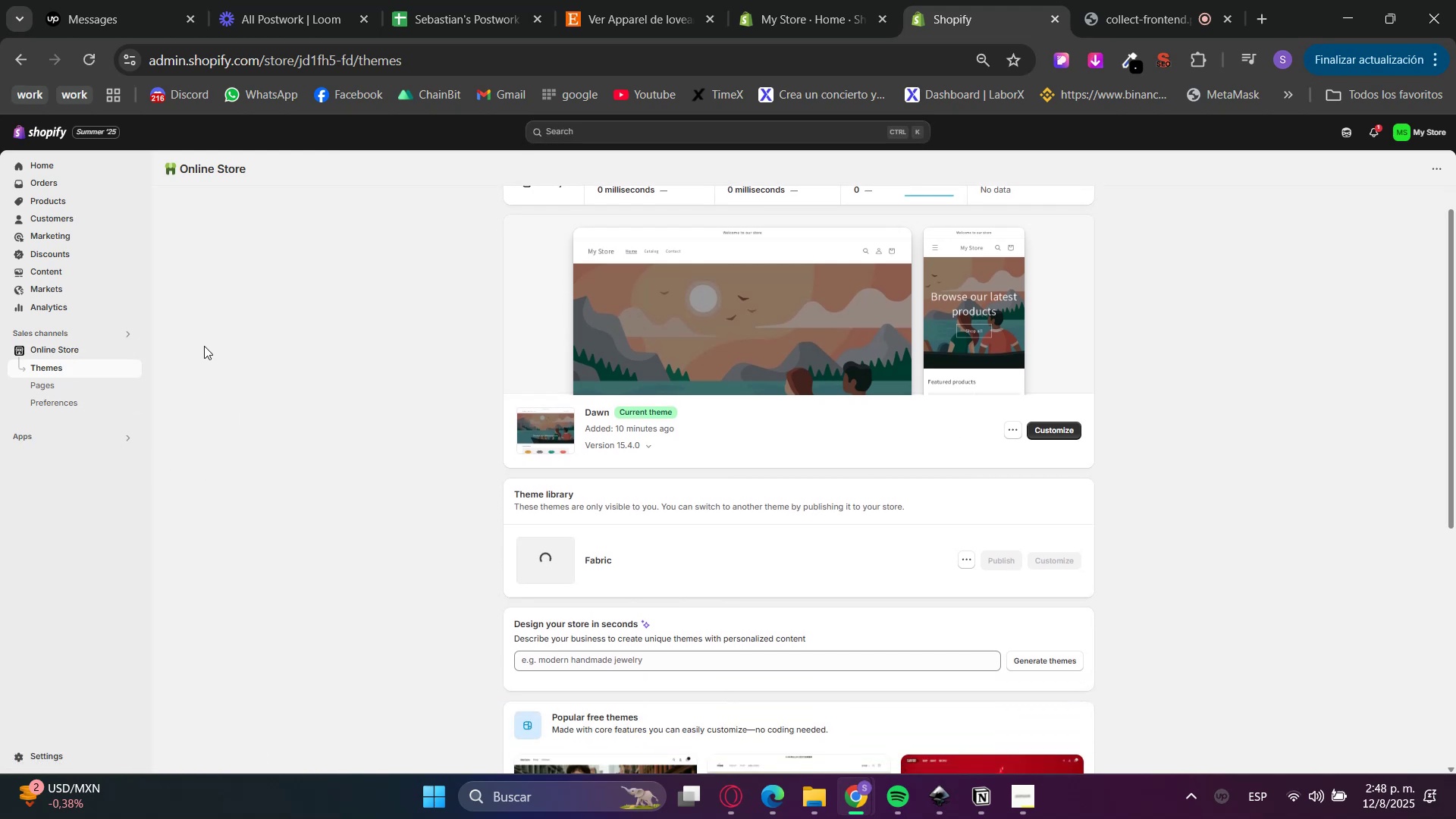 
left_click_drag(start_coordinate=[563, 0], to_coordinate=[570, 0])
 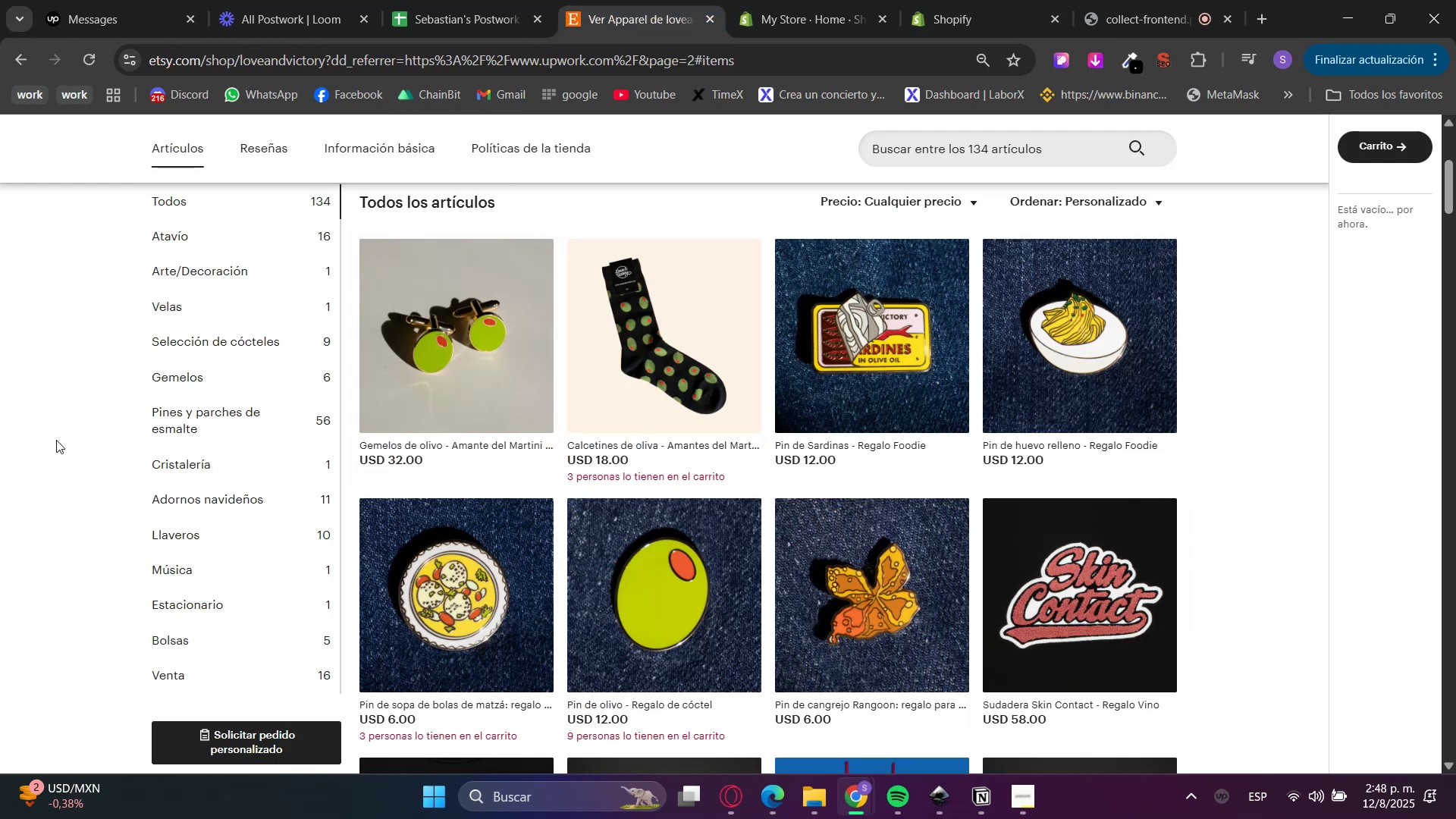 
scroll: coordinate [224, 717], scroll_direction: down, amount: 5.0
 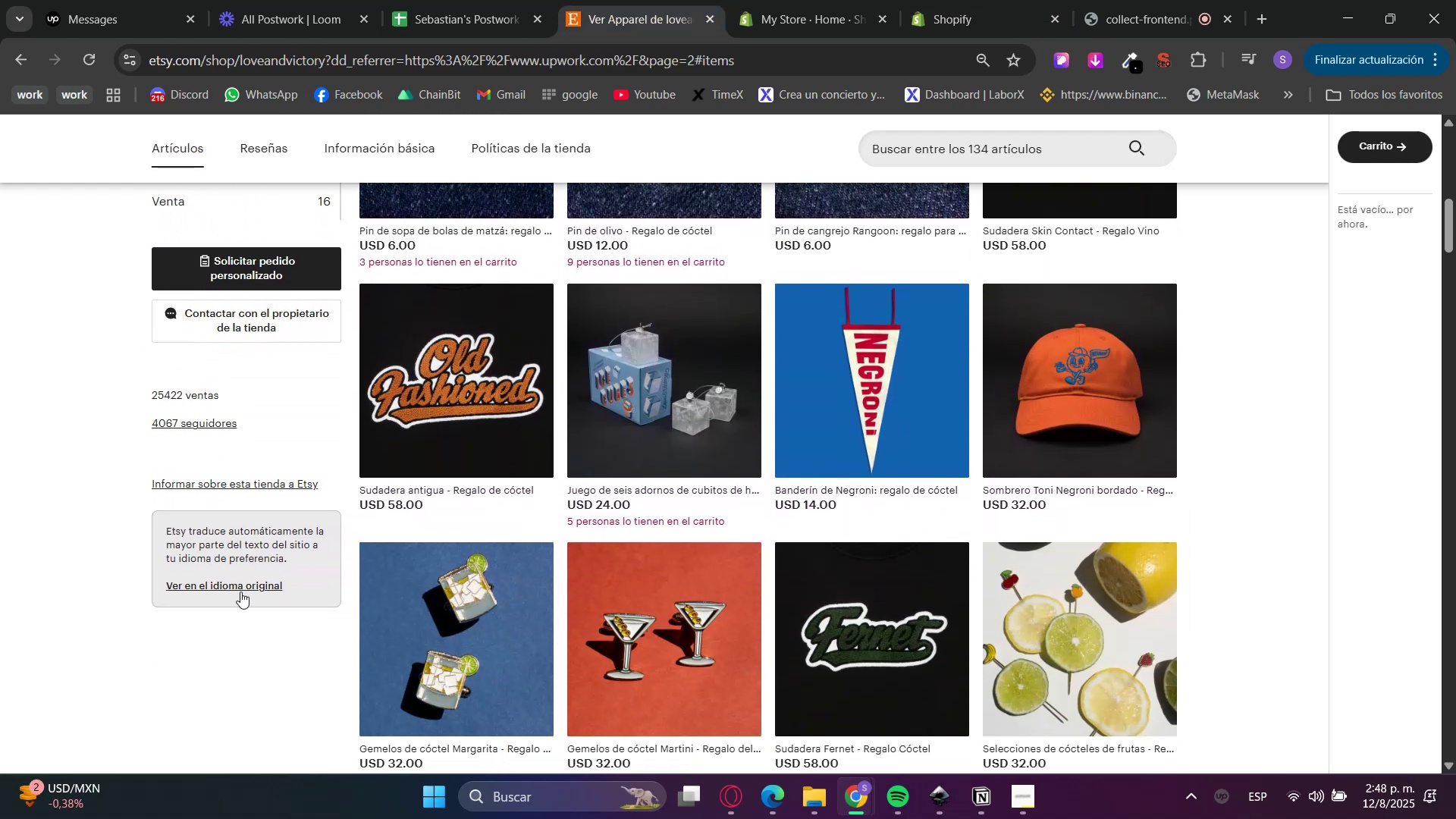 
scroll: coordinate [27, 616], scroll_direction: up, amount: 8.0
 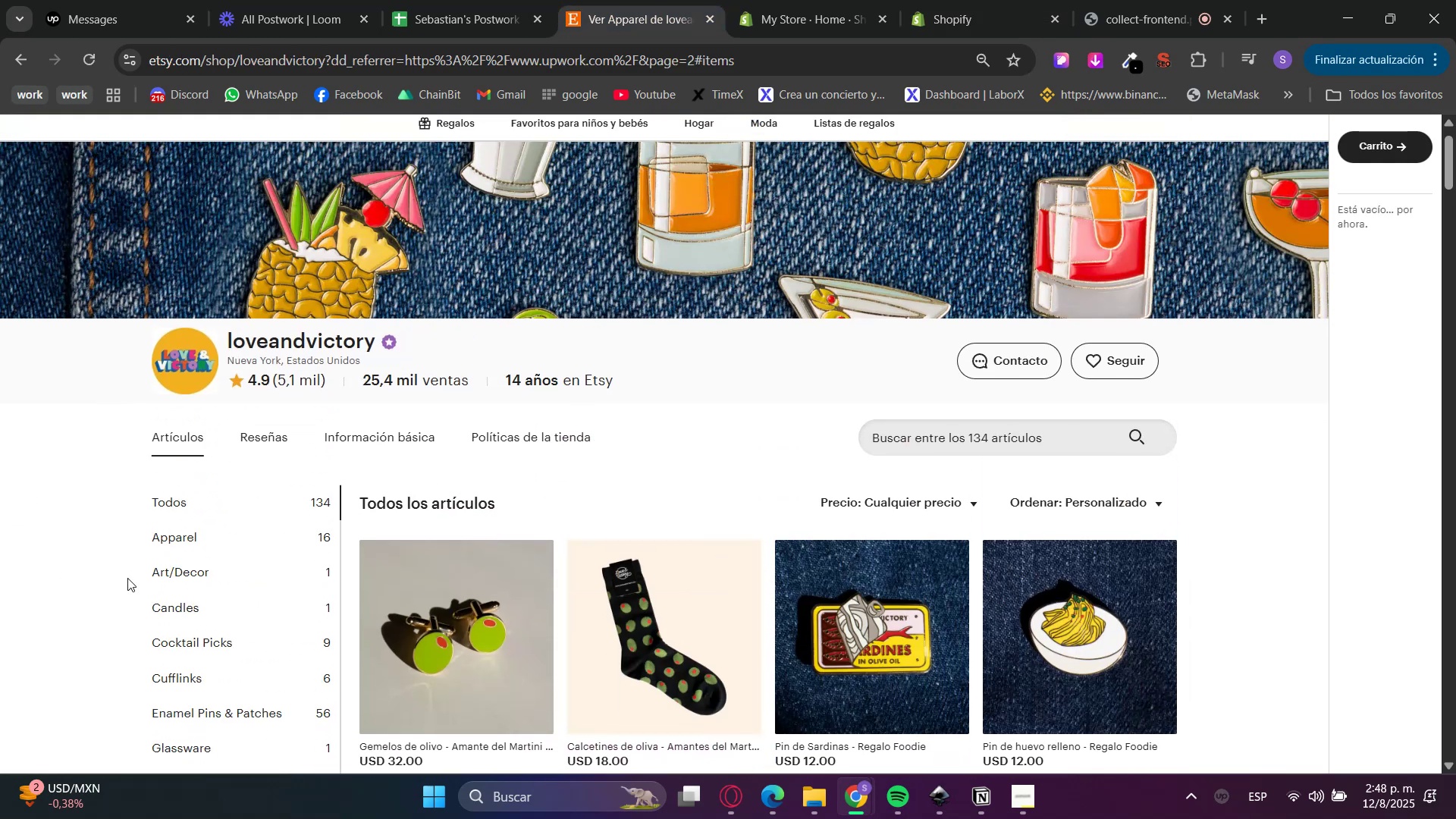 
left_click([201, 530])
 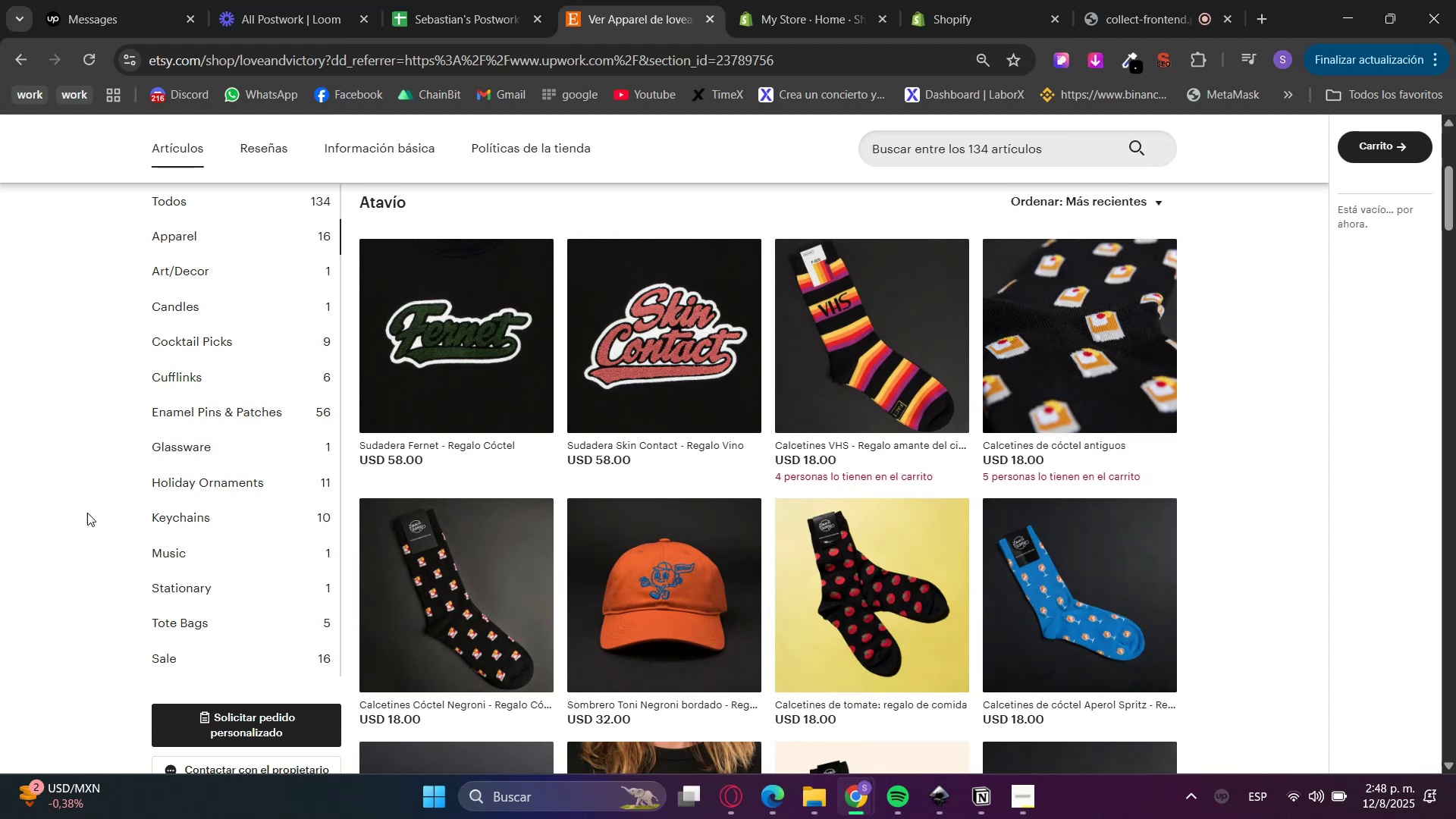 
wait(7.65)
 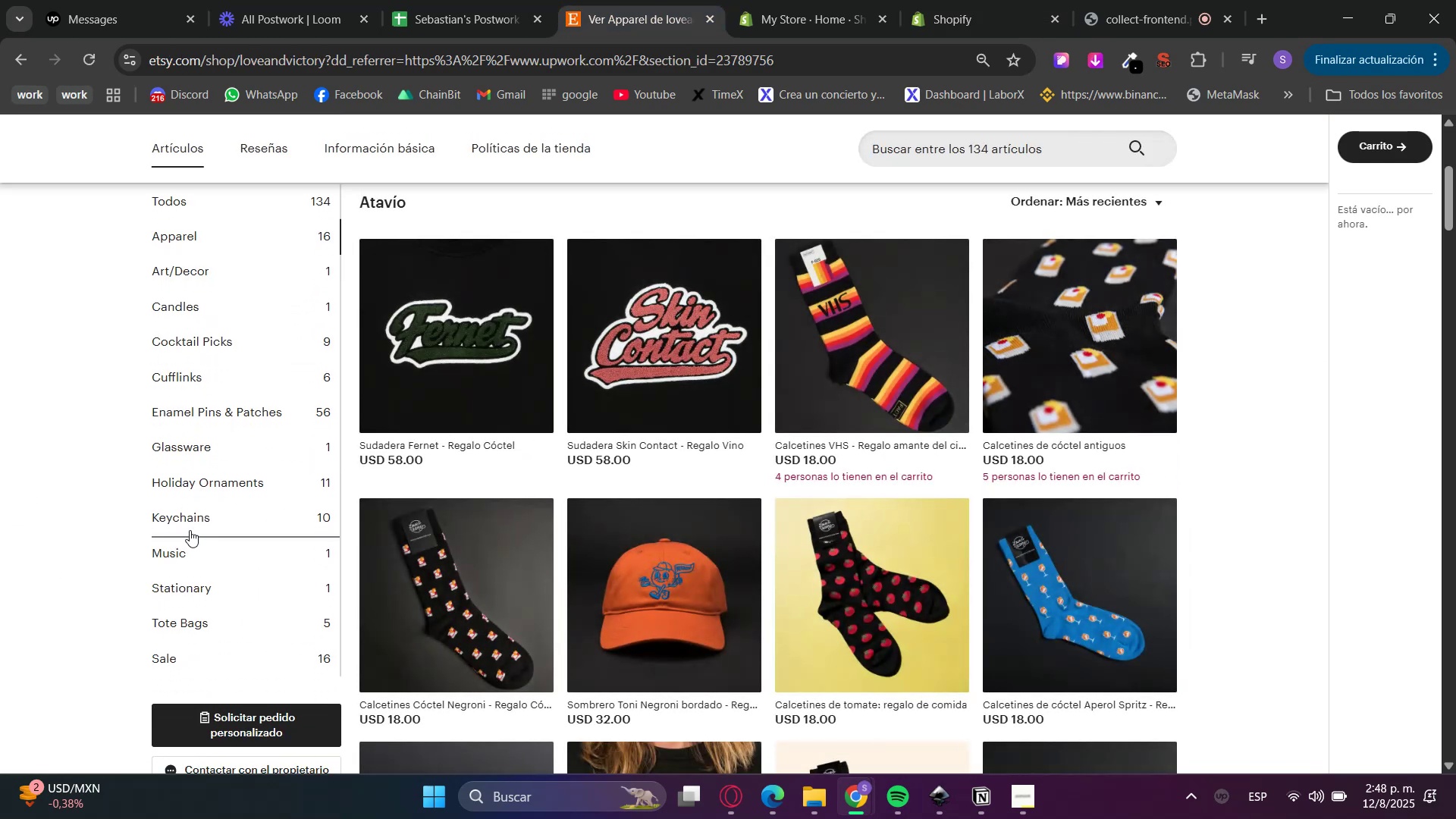 
scroll: coordinate [1213, 516], scroll_direction: down, amount: 3.0
 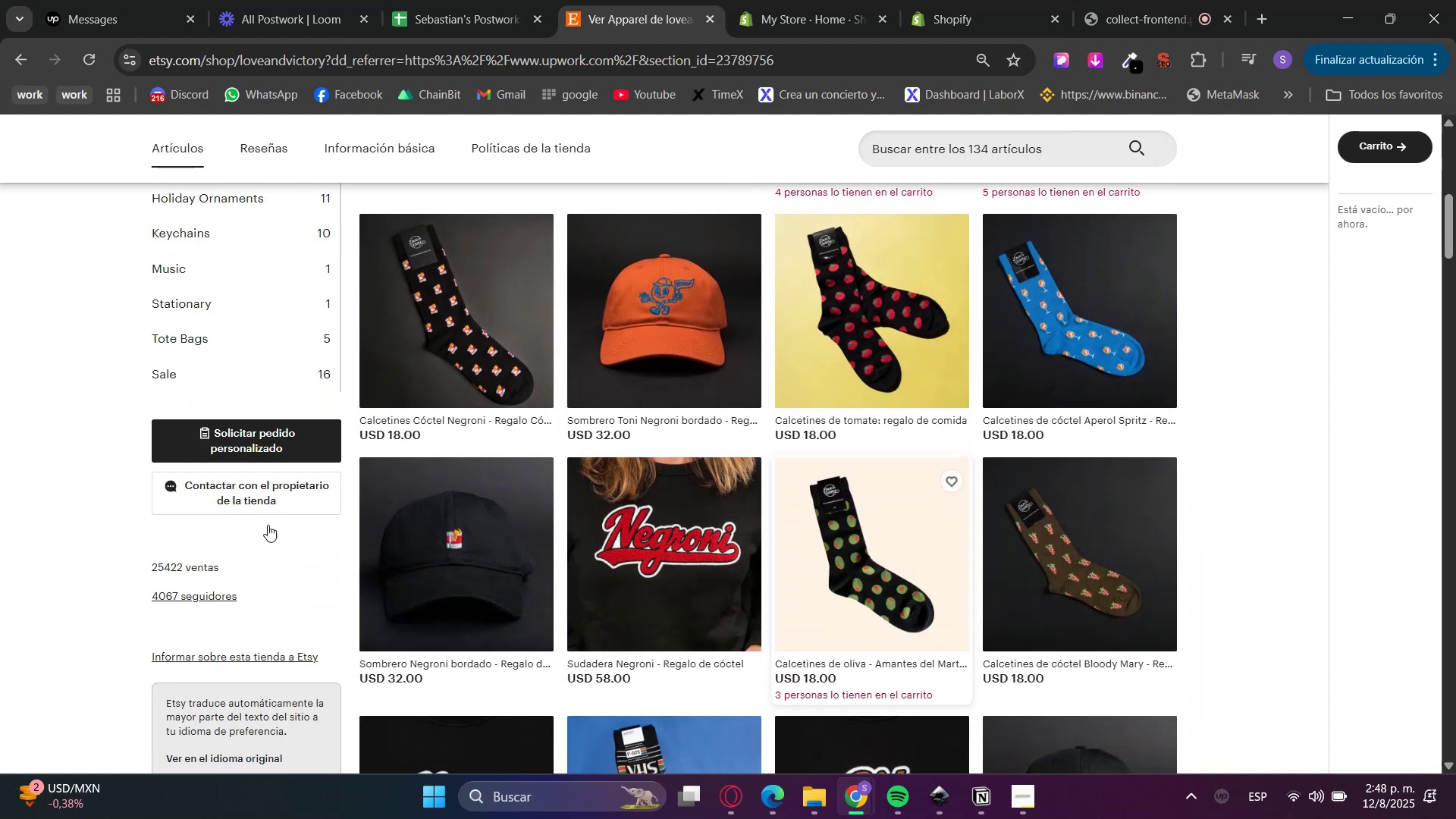 
scroll: coordinate [18, 522], scroll_direction: up, amount: 5.0
 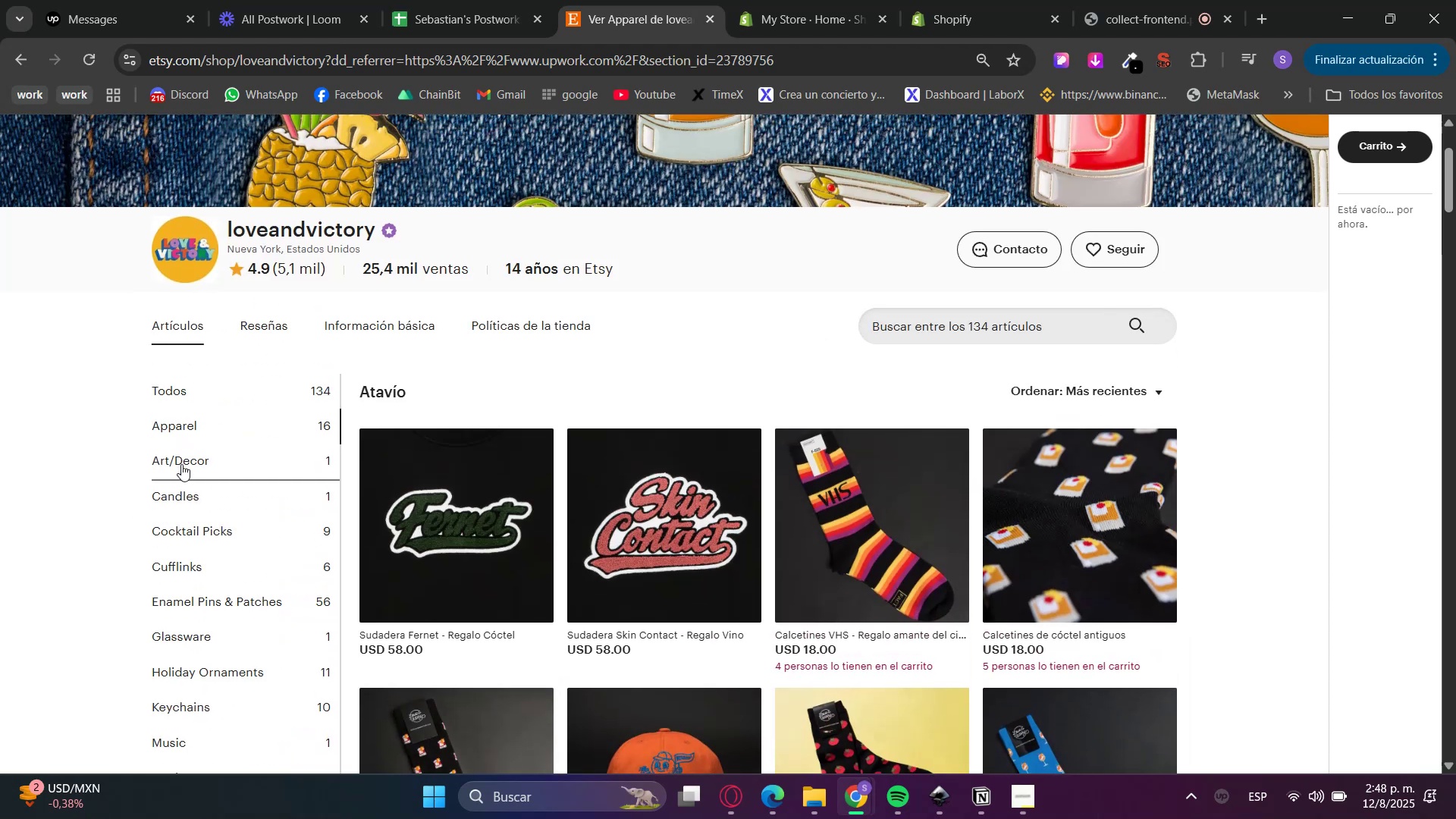 
left_click([180, 528])
 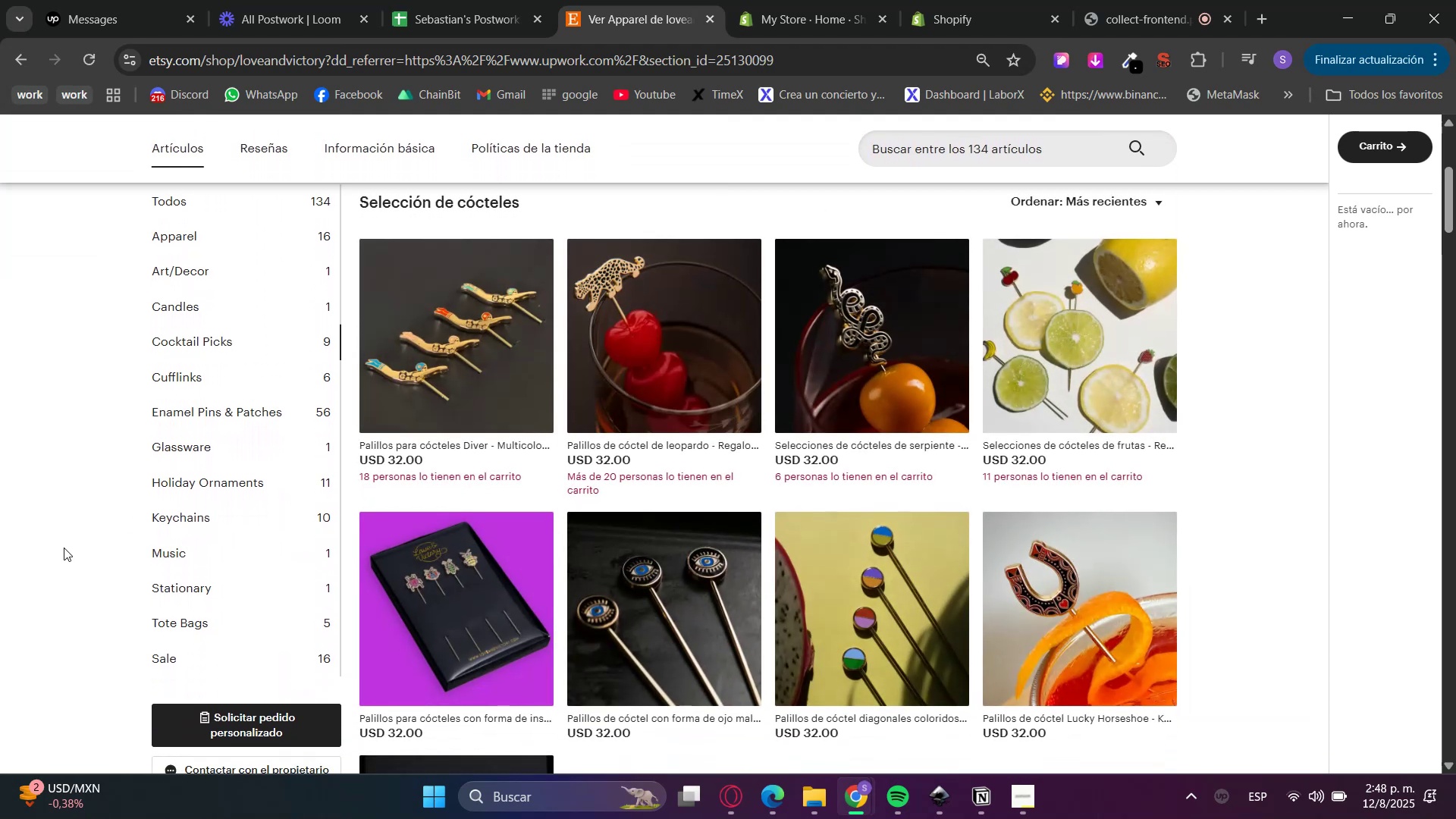 
scroll: coordinate [1309, 604], scroll_direction: down, amount: 3.0
 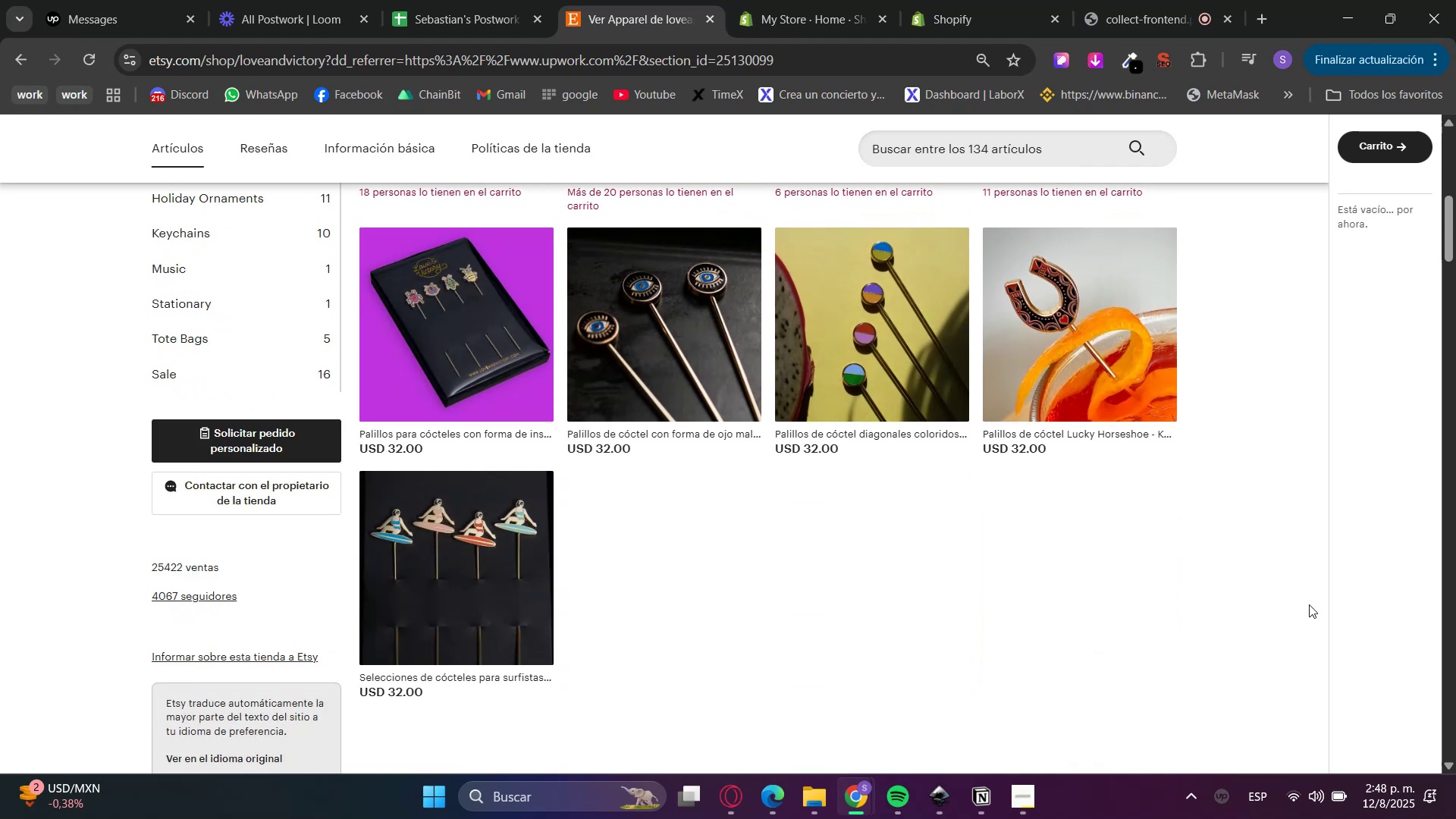 
scroll: coordinate [1308, 605], scroll_direction: up, amount: 3.0
 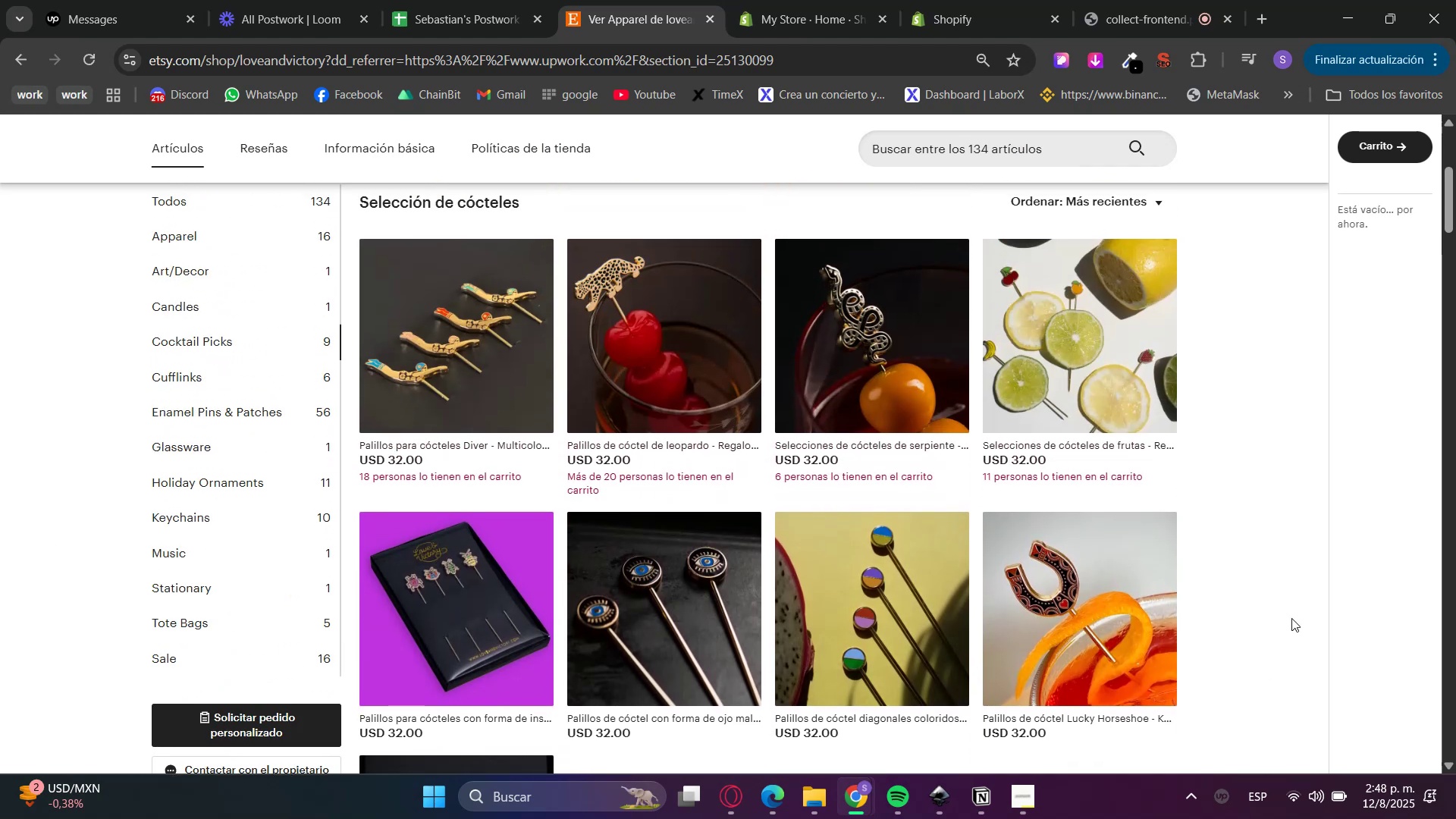 
scroll: coordinate [1291, 618], scroll_direction: down, amount: 2.0
 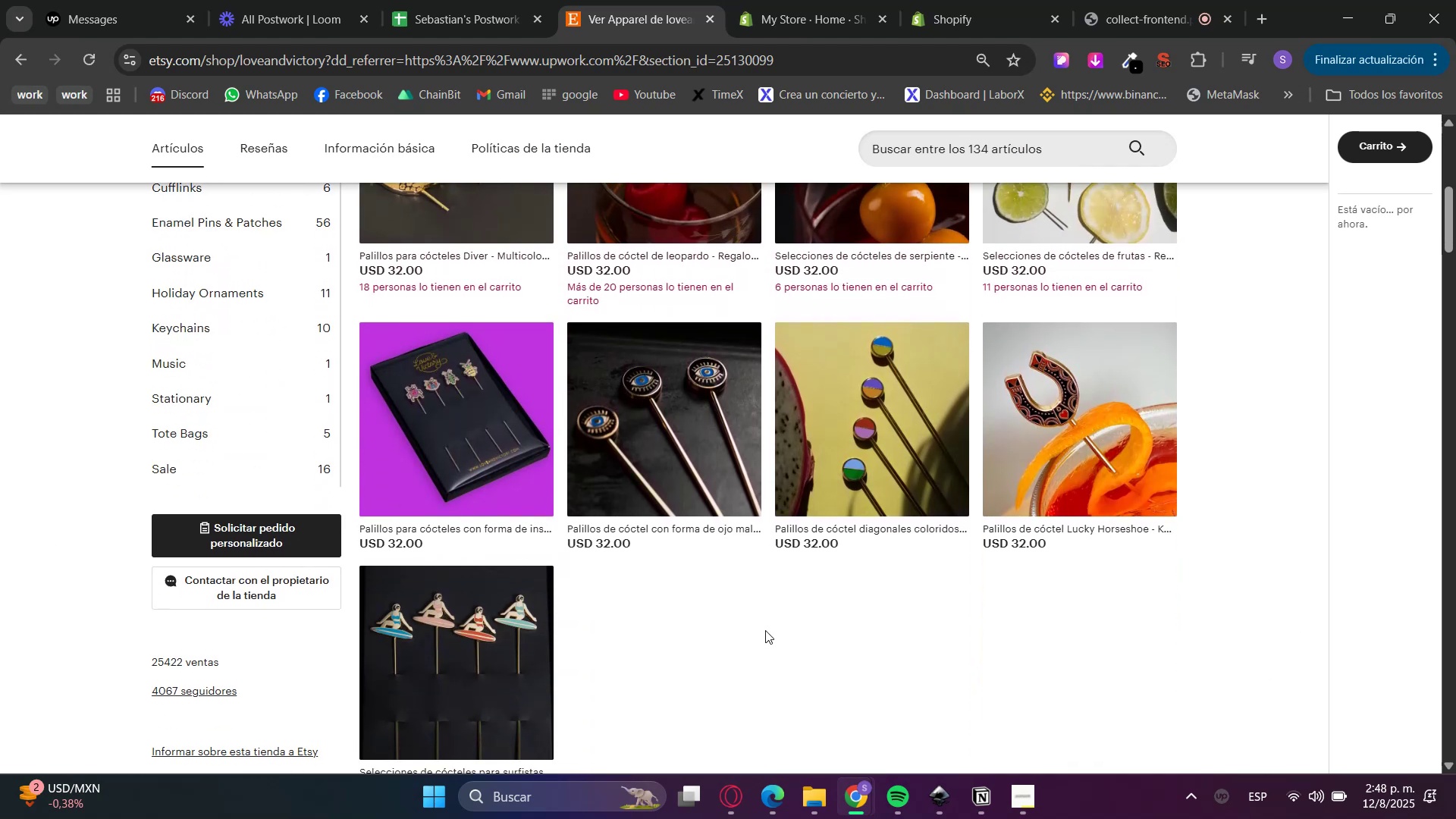 
scroll: coordinate [27, 498], scroll_direction: up, amount: 1.0
 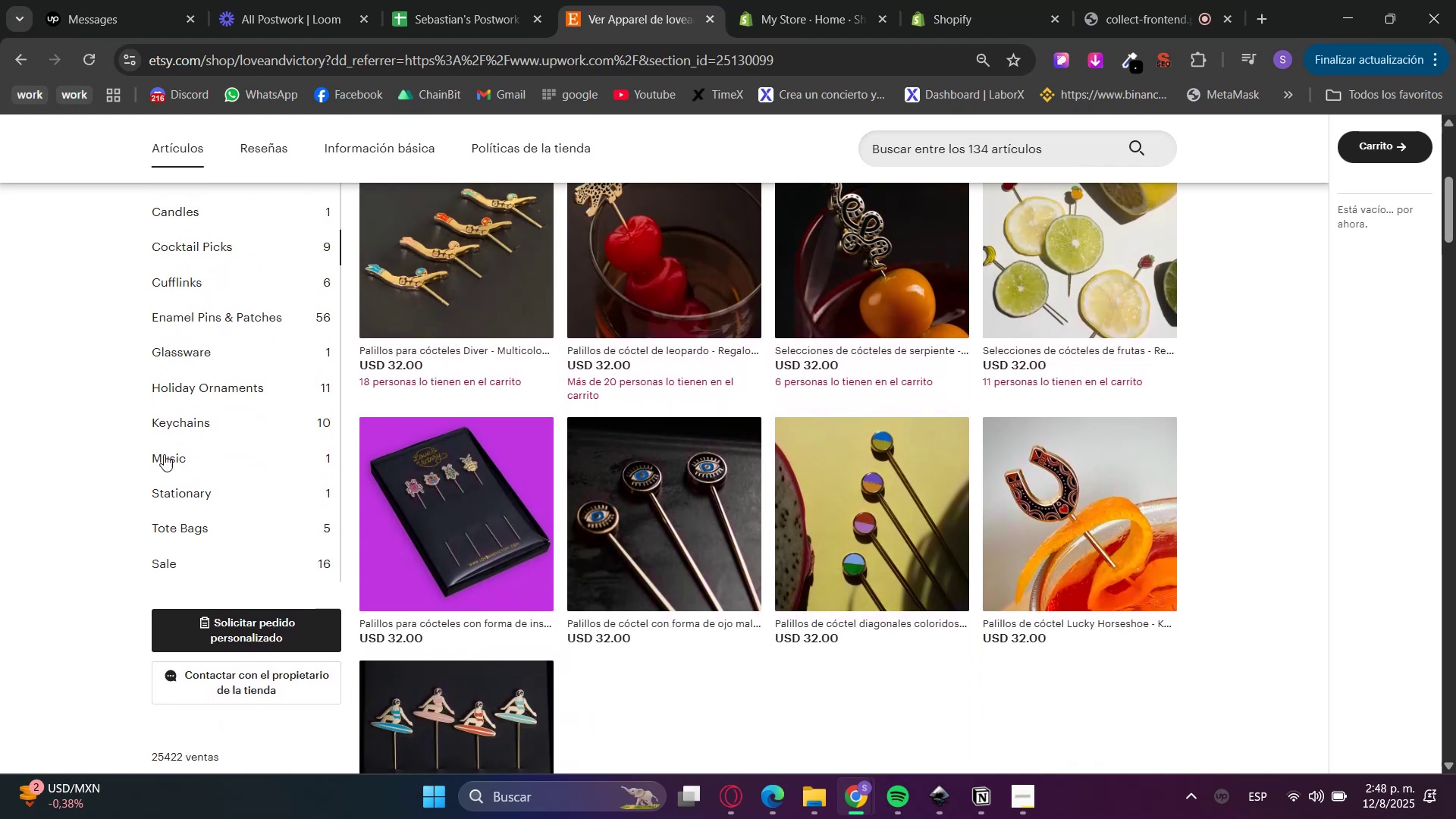 
left_click([237, 421])
 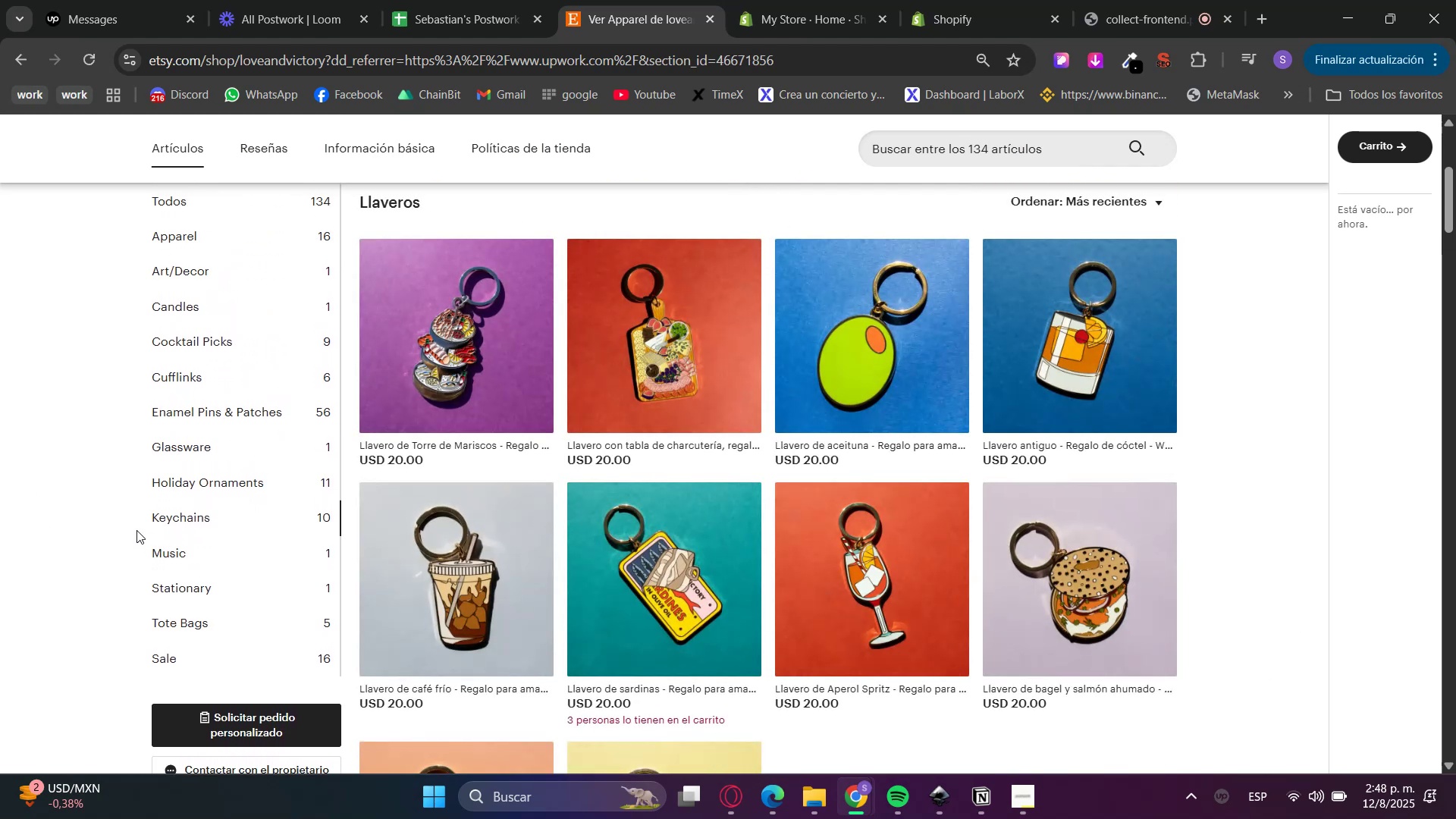 
hold_key(key=ControlLeft, duration=1.52)
left_click([432, 418])
 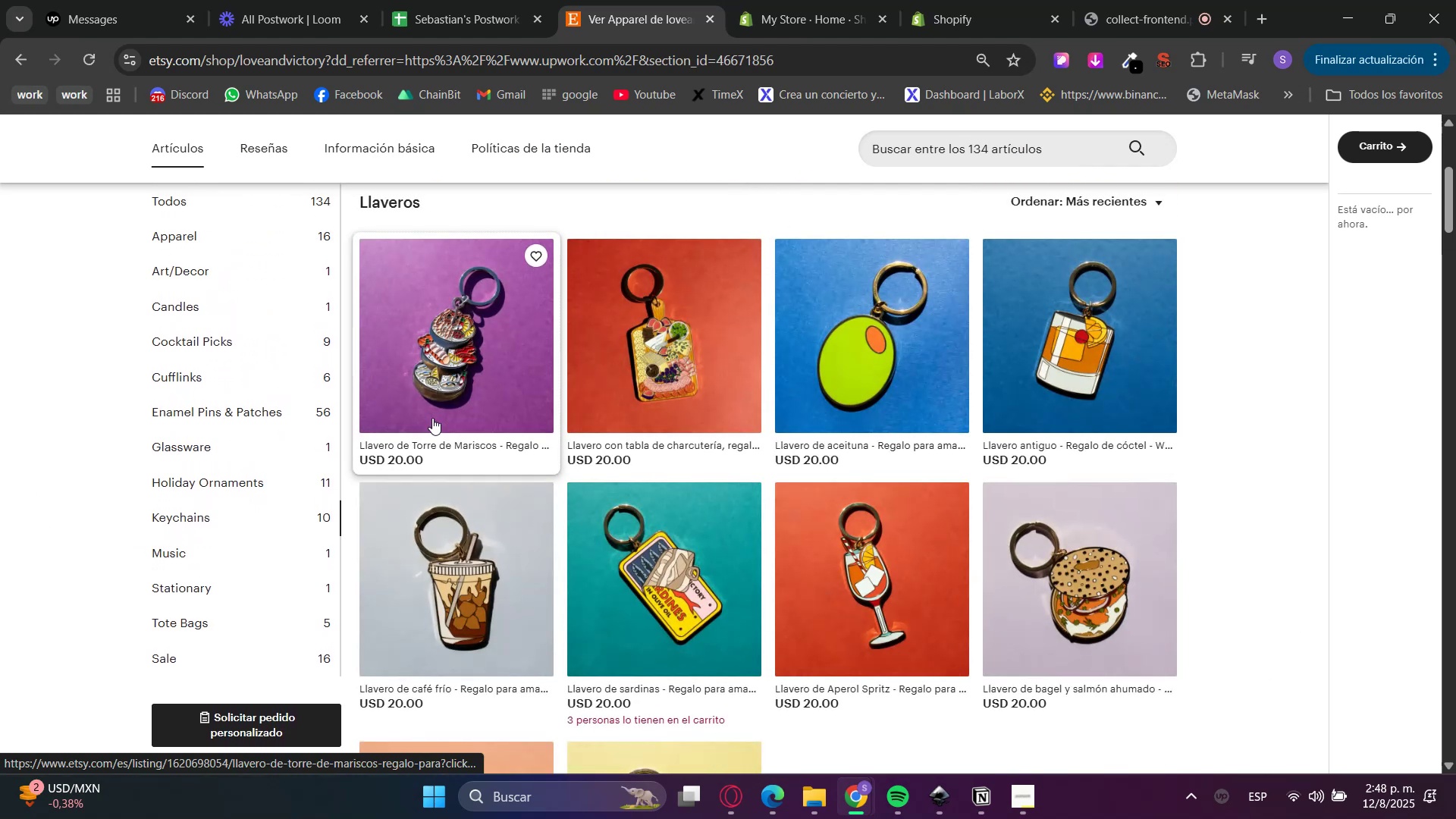 
double_click([645, 324])
 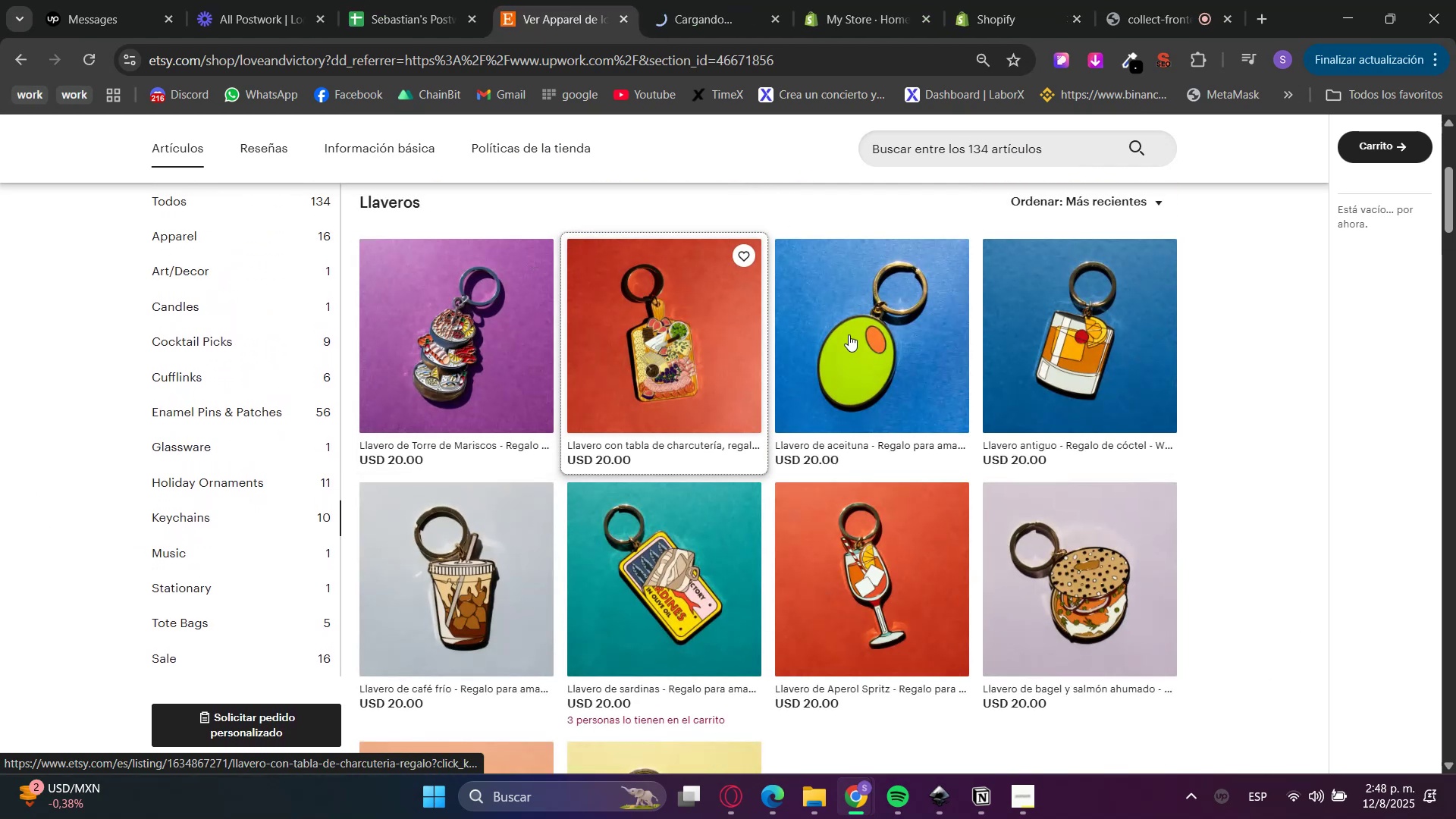 
triple_click([880, 342])
 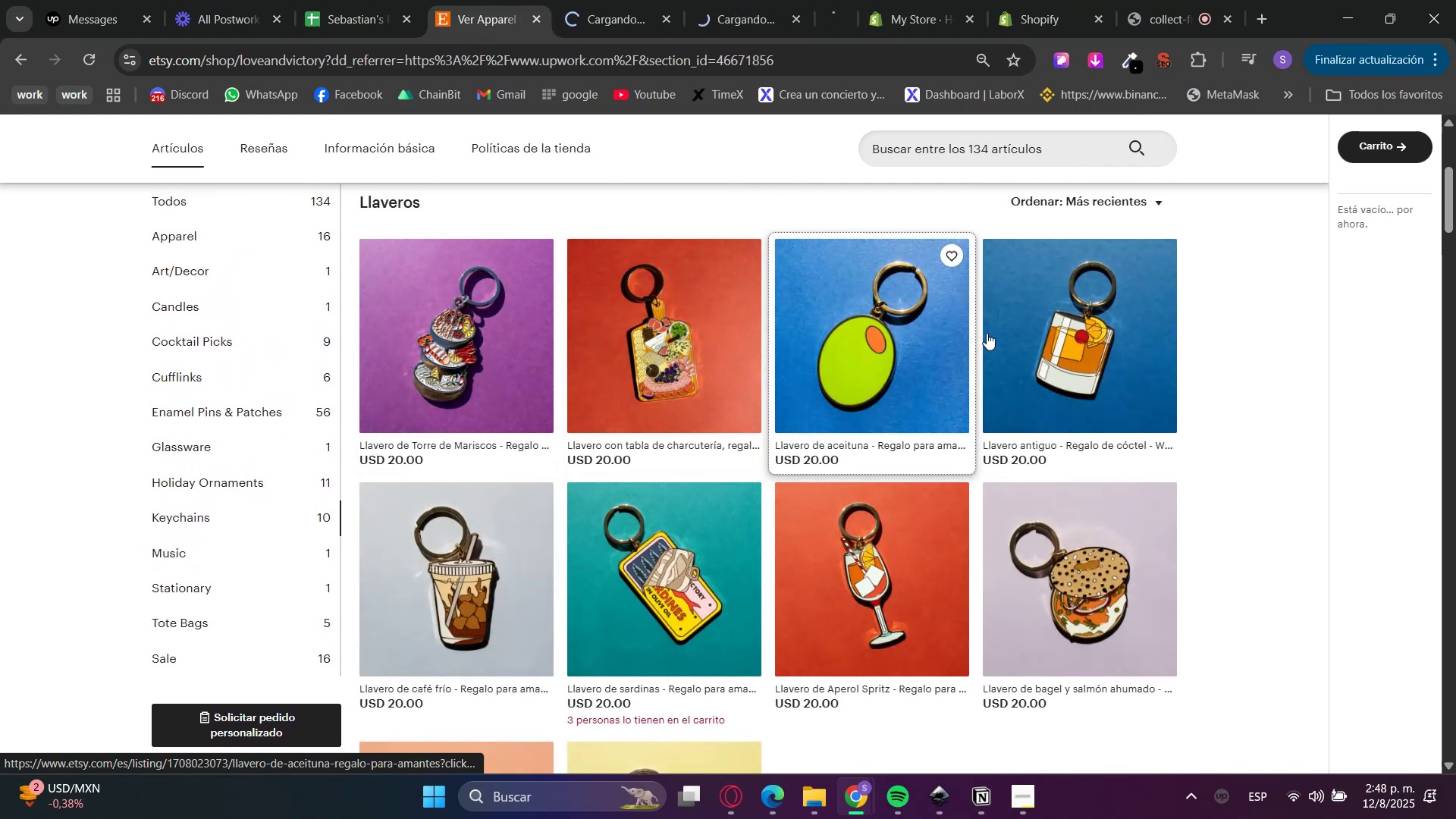 
triple_click([1106, 328])
 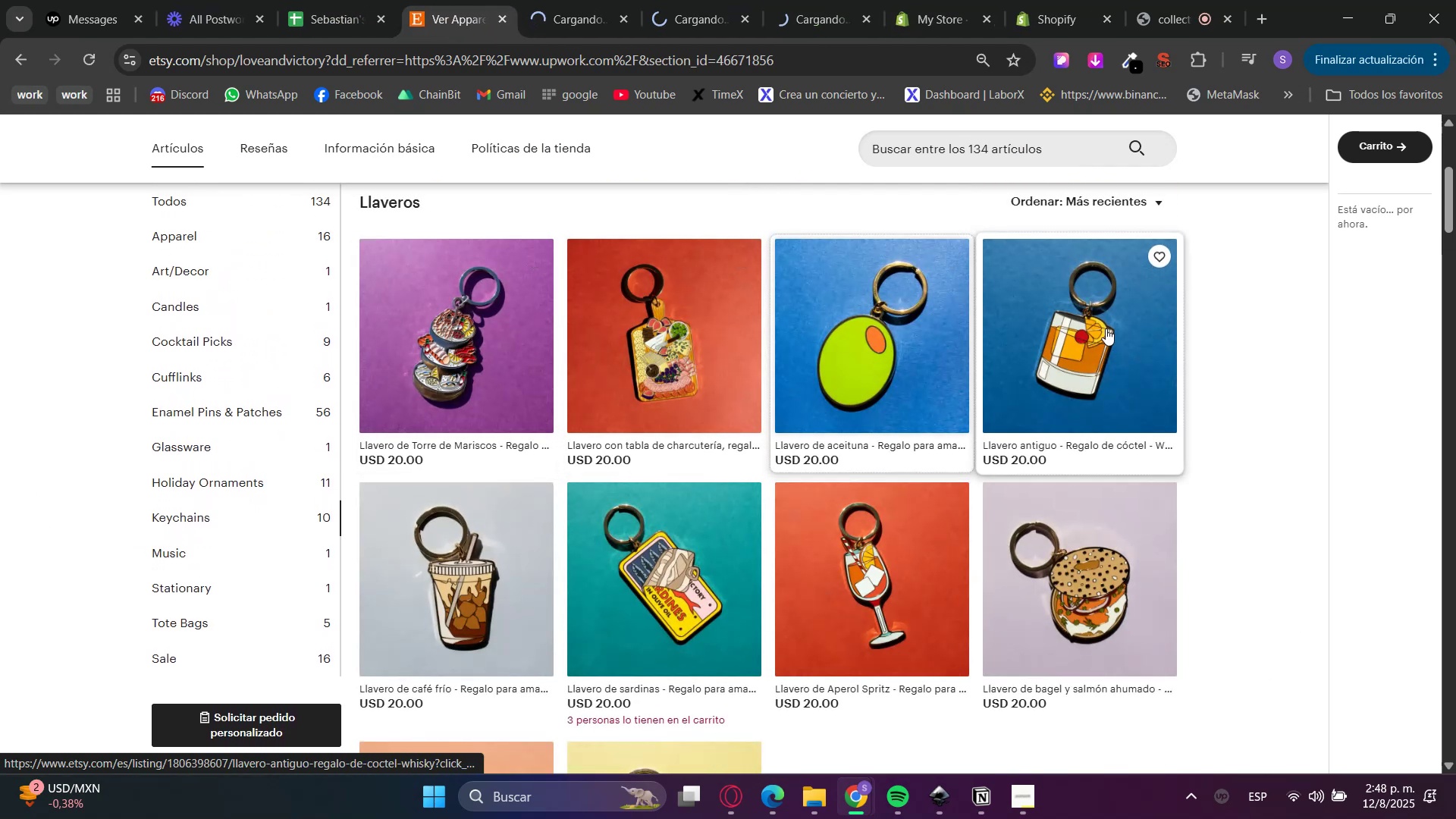 
key(Control+ControlLeft)
 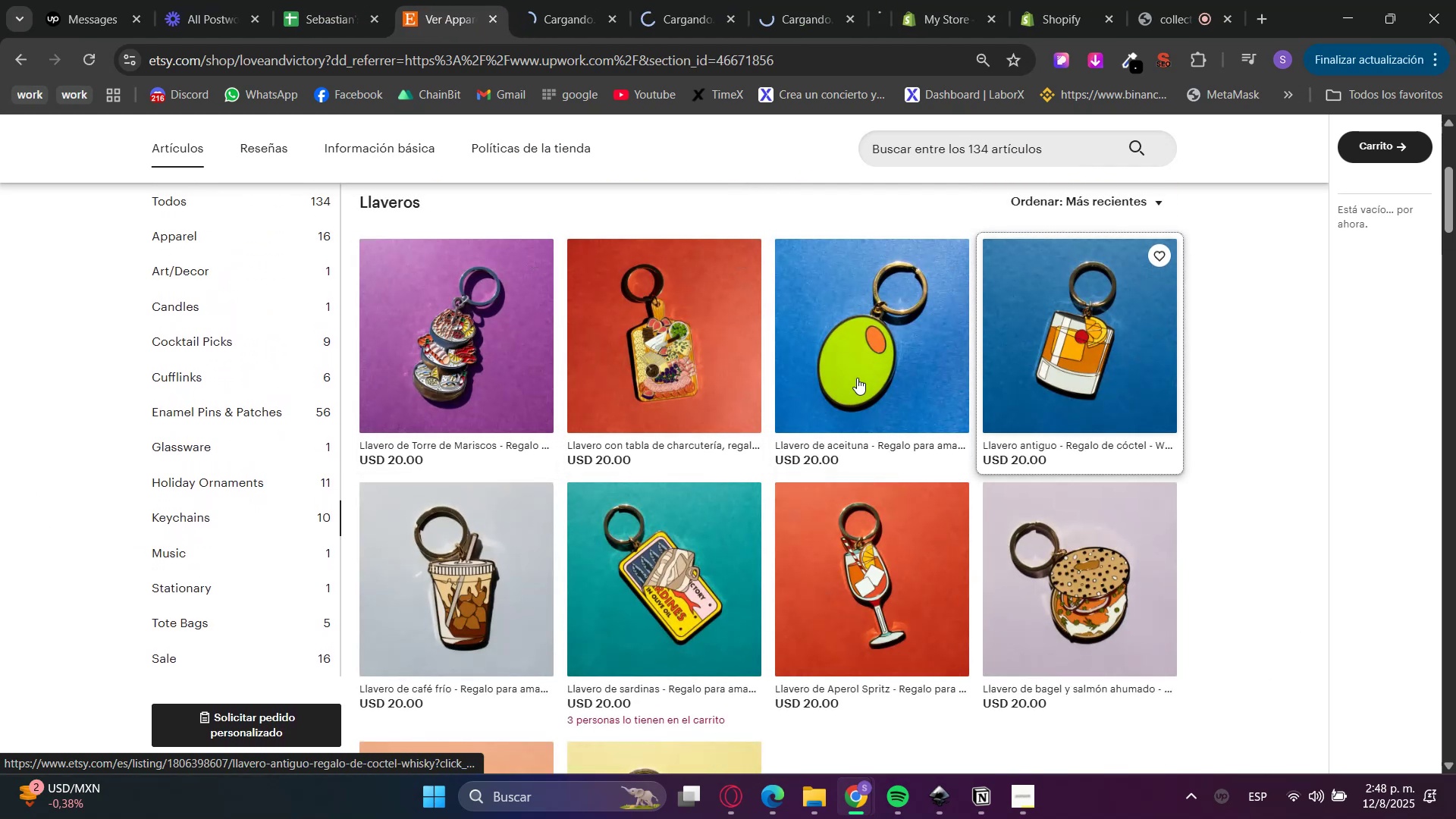 
key(Control+ControlLeft)
 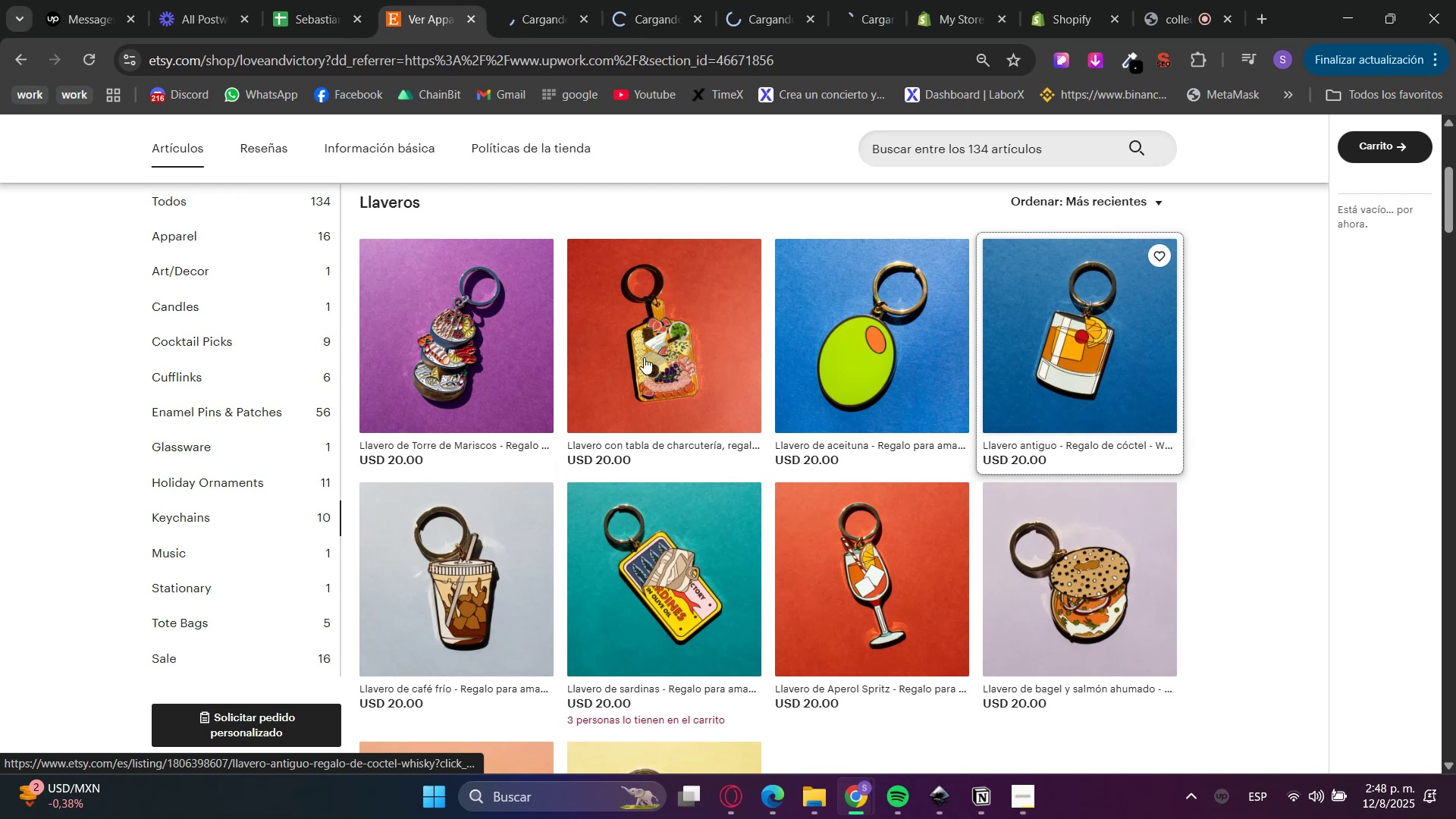 
key(Control+ControlLeft)
 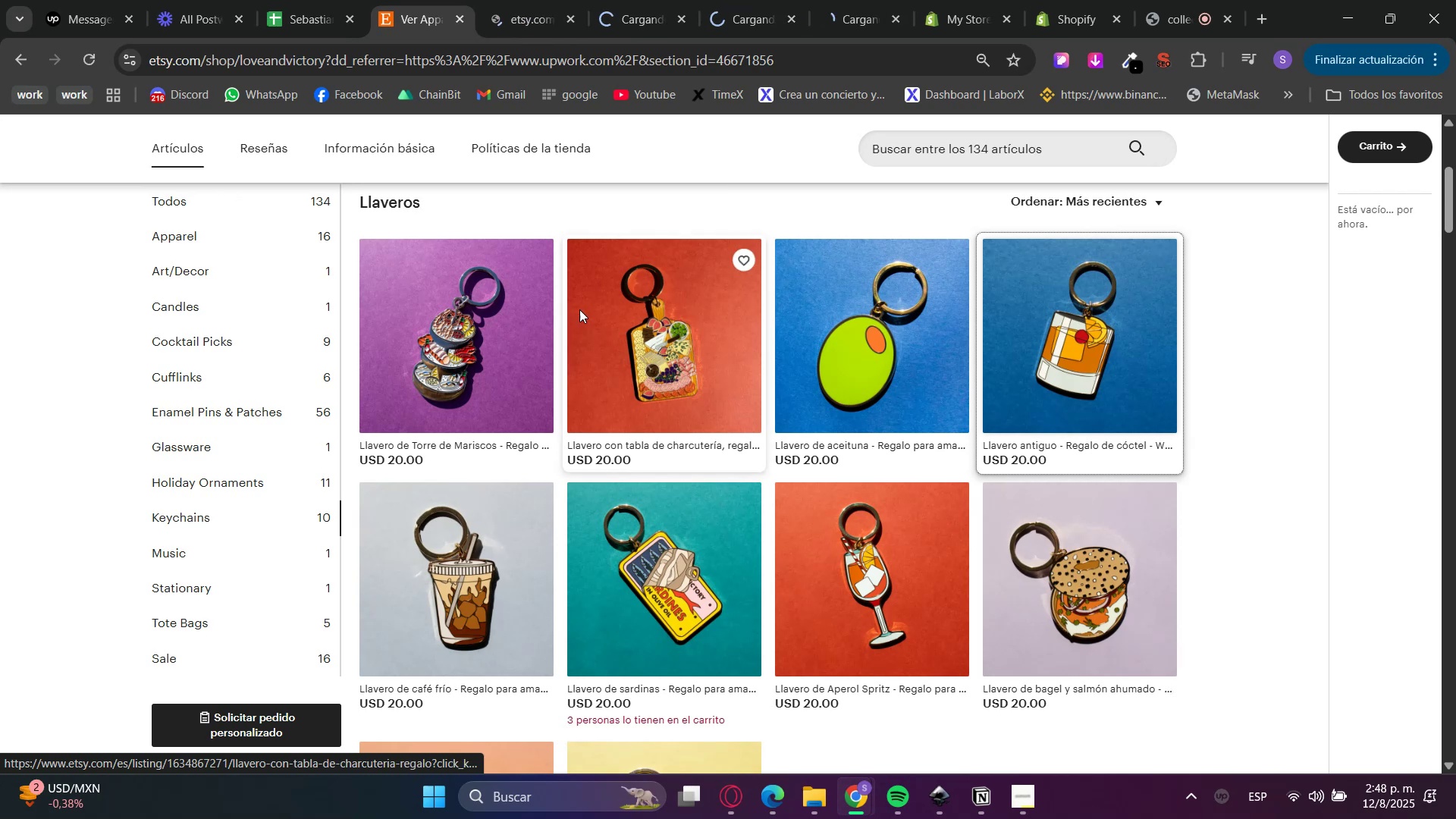 
key(Control+ControlLeft)
 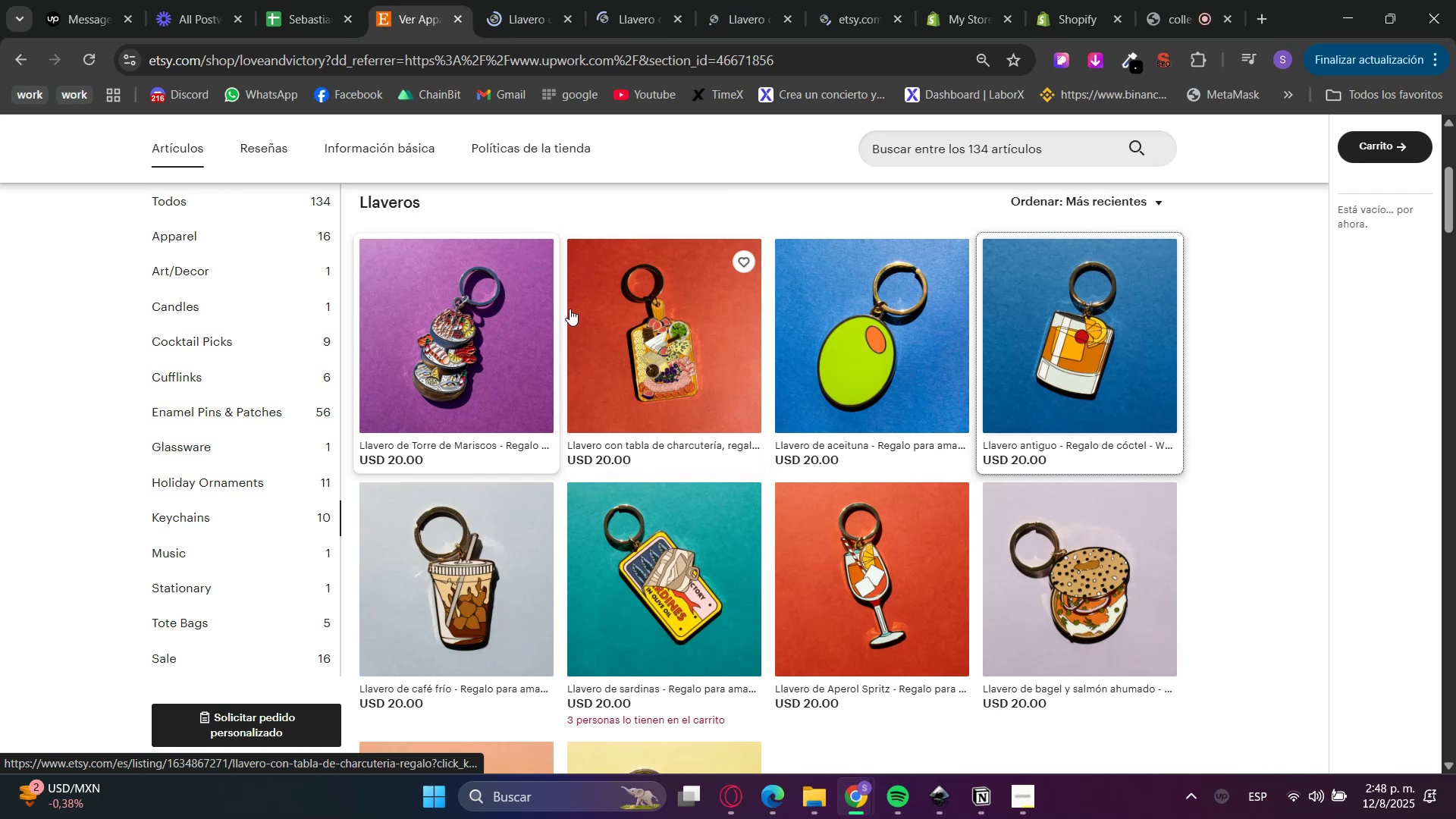 
mouse_move([472, 405])
 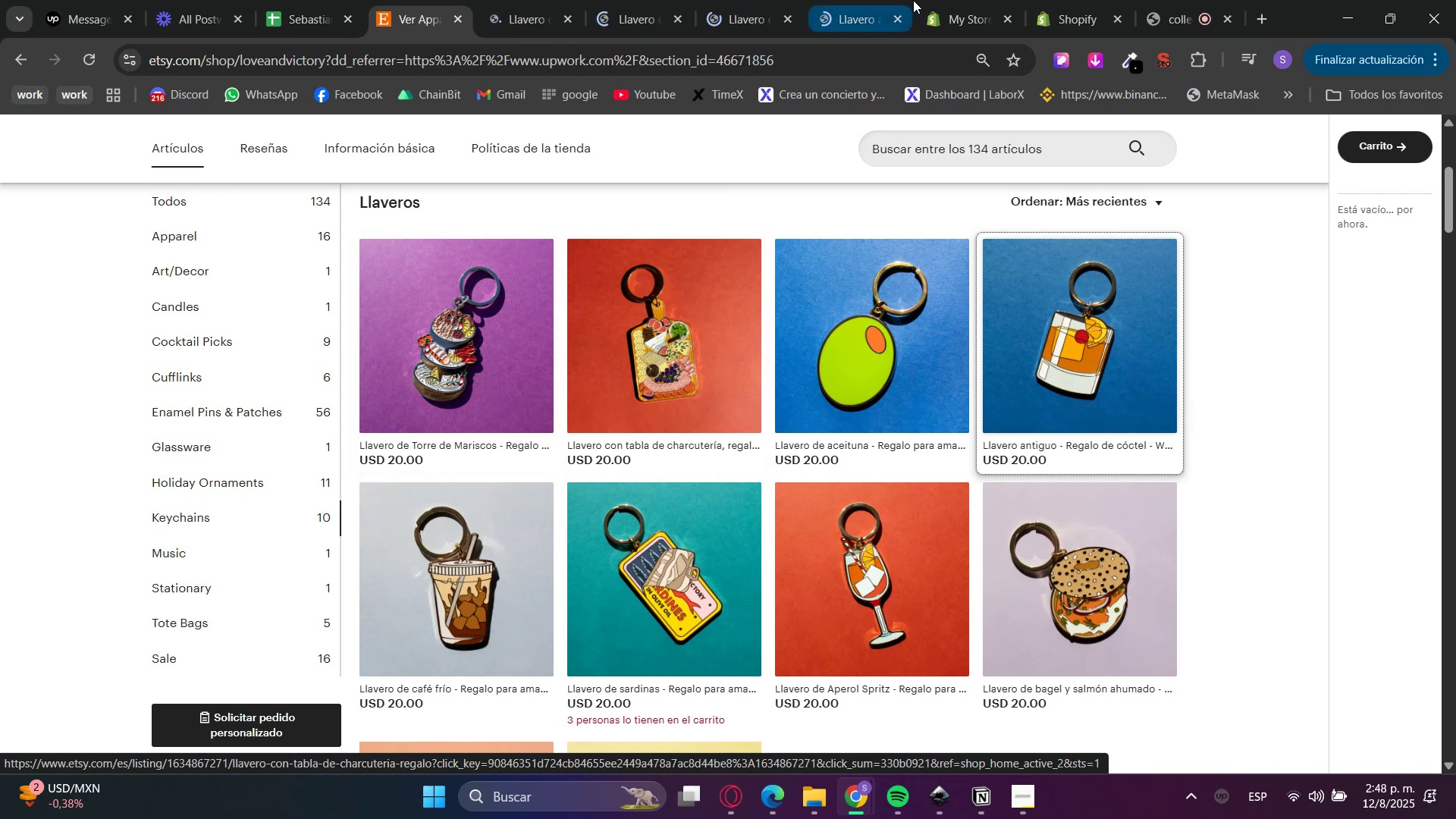 
left_click([943, 0])
 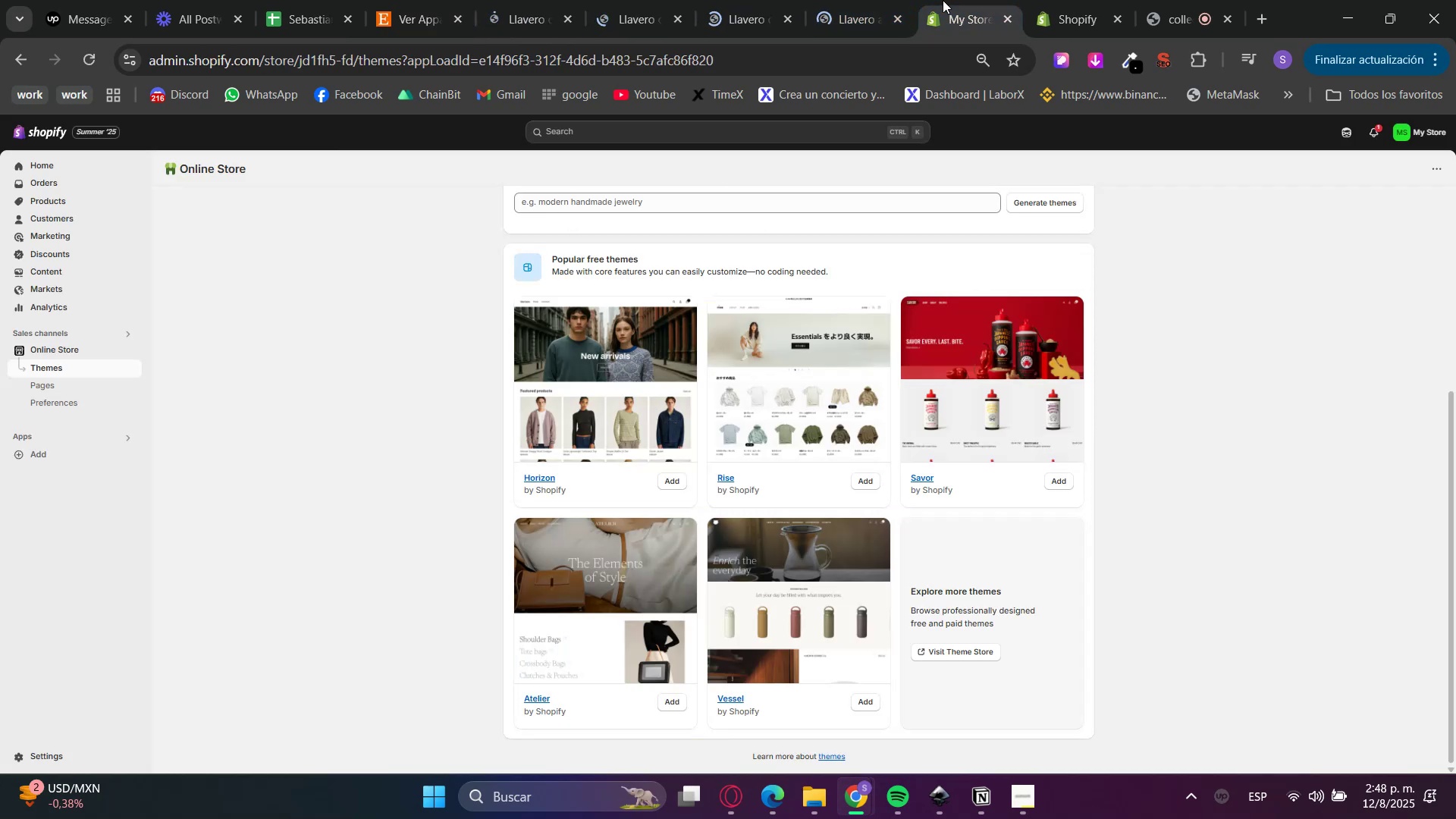 
left_click([1044, 0])
 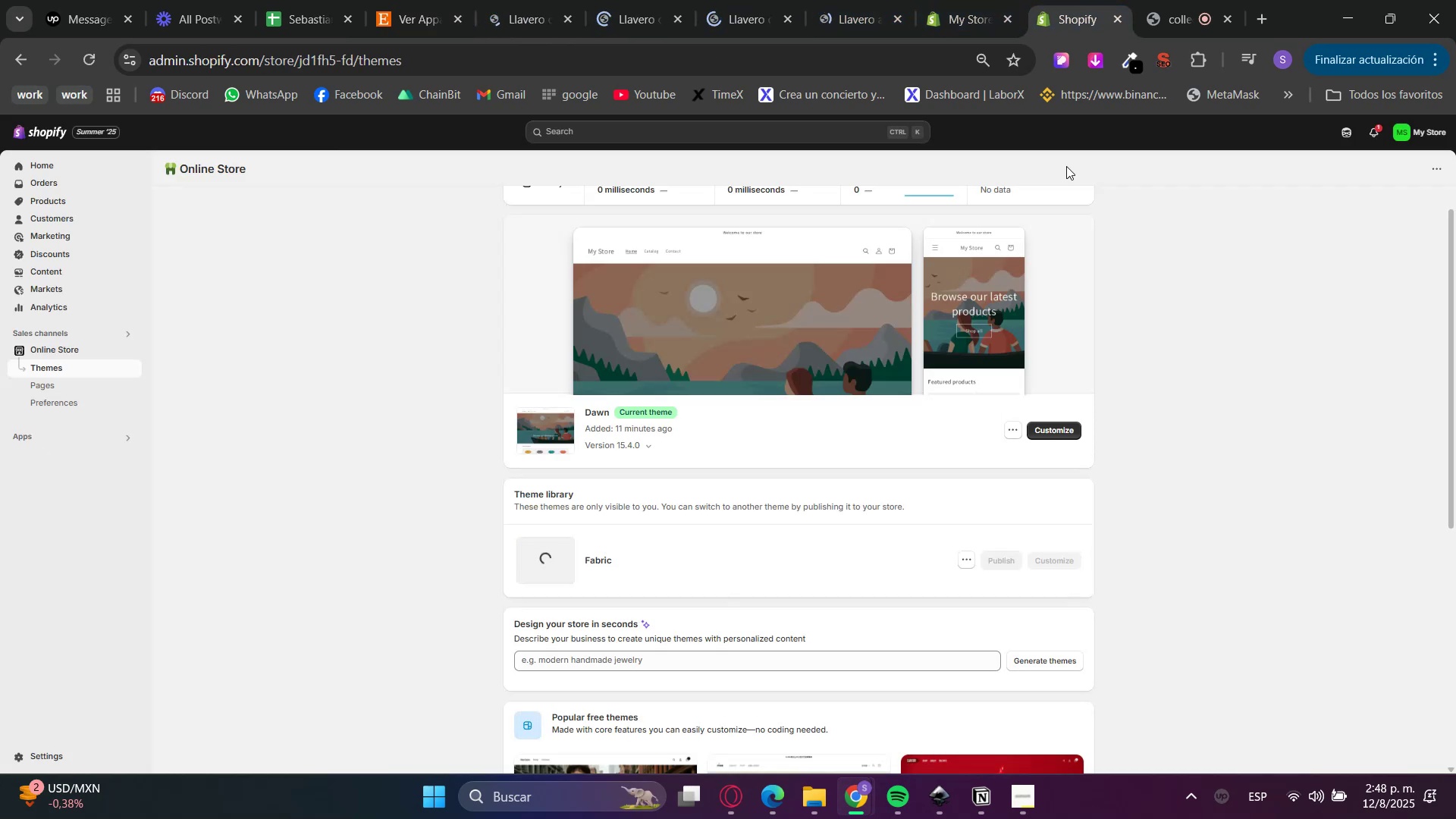 
scroll: coordinate [1117, 498], scroll_direction: down, amount: 6.0
 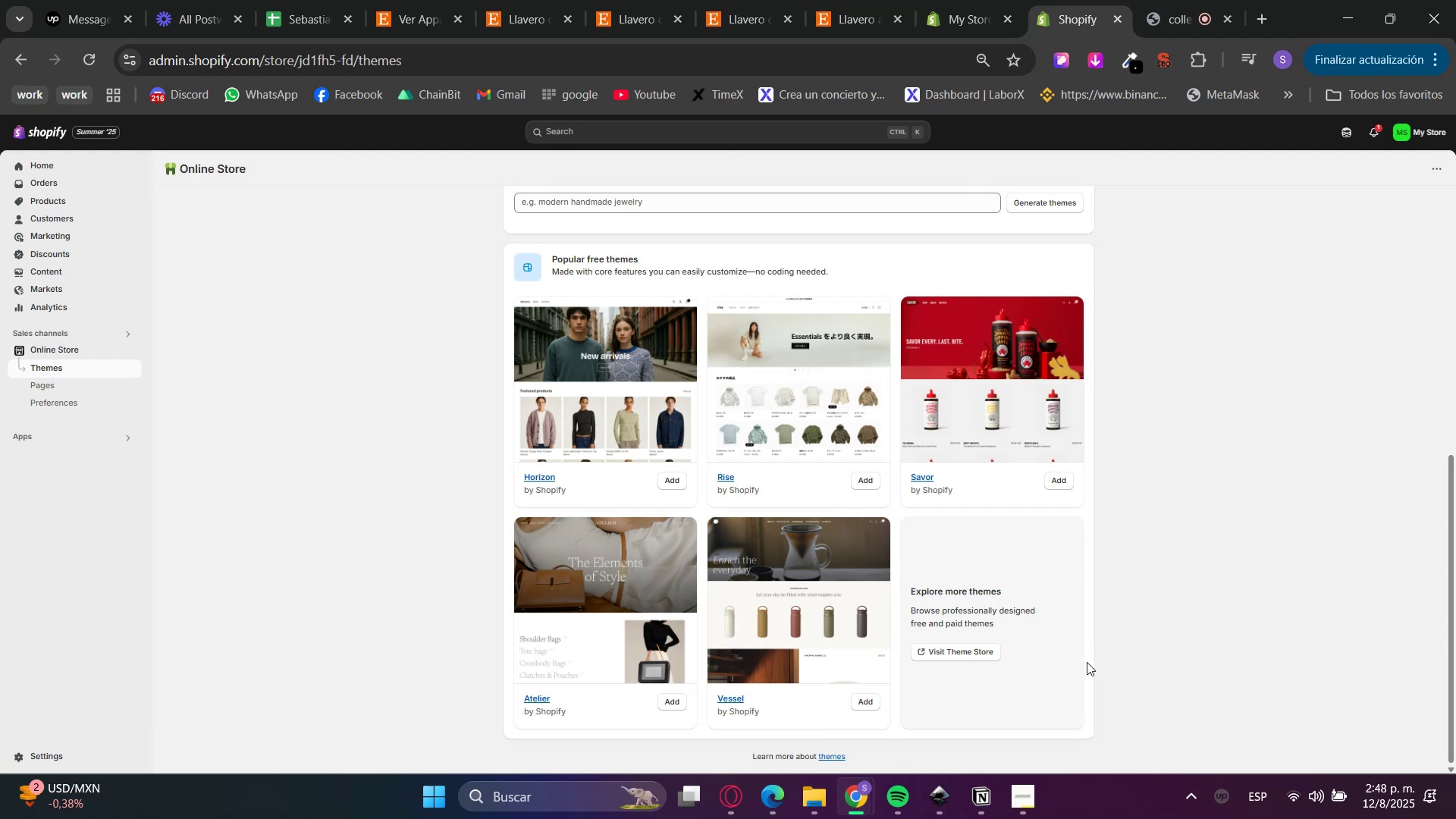 
left_click([510, 0])
 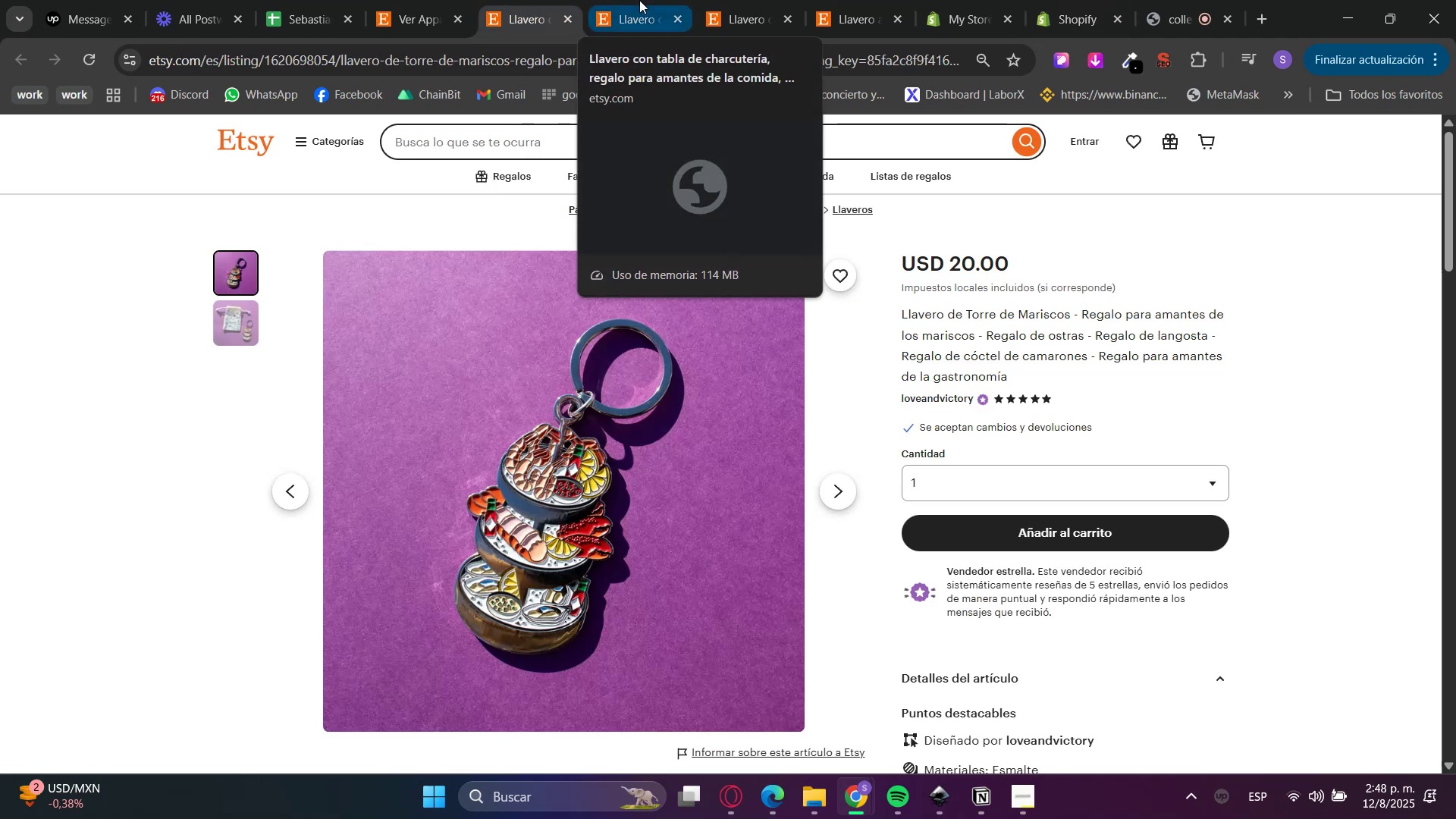 
left_click([639, 0])
 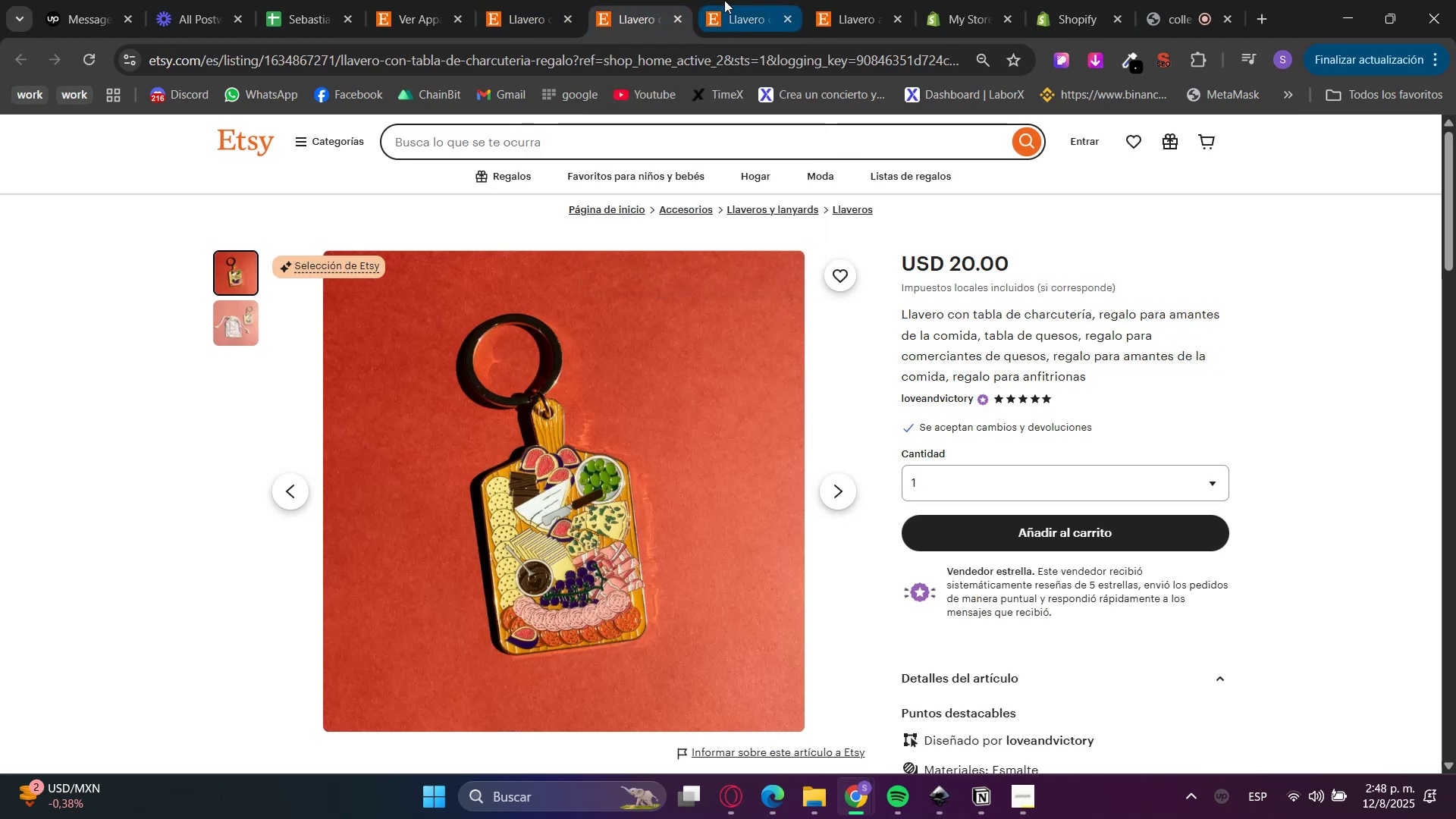 
left_click([724, 0])
 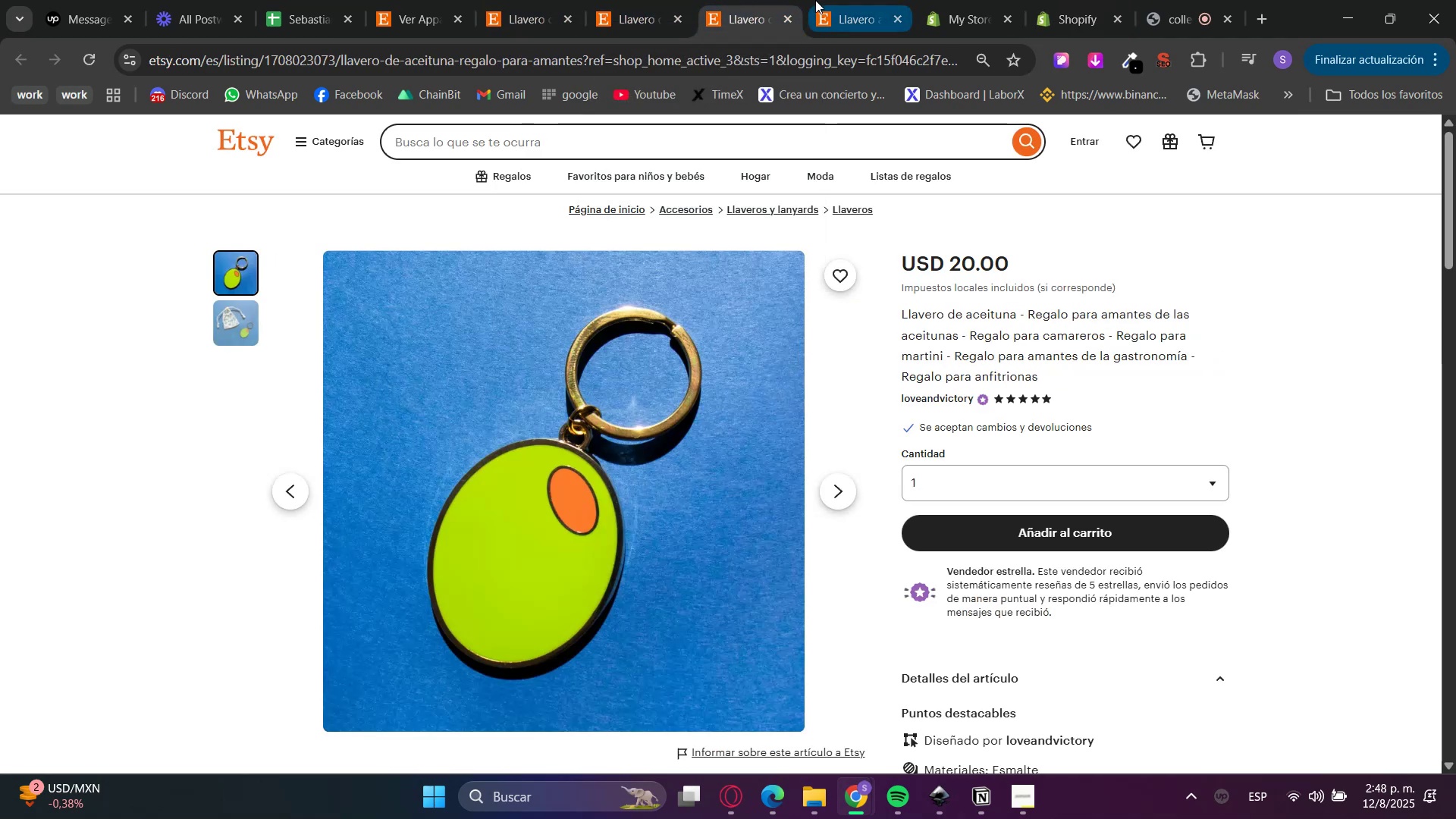 
left_click([824, 0])
 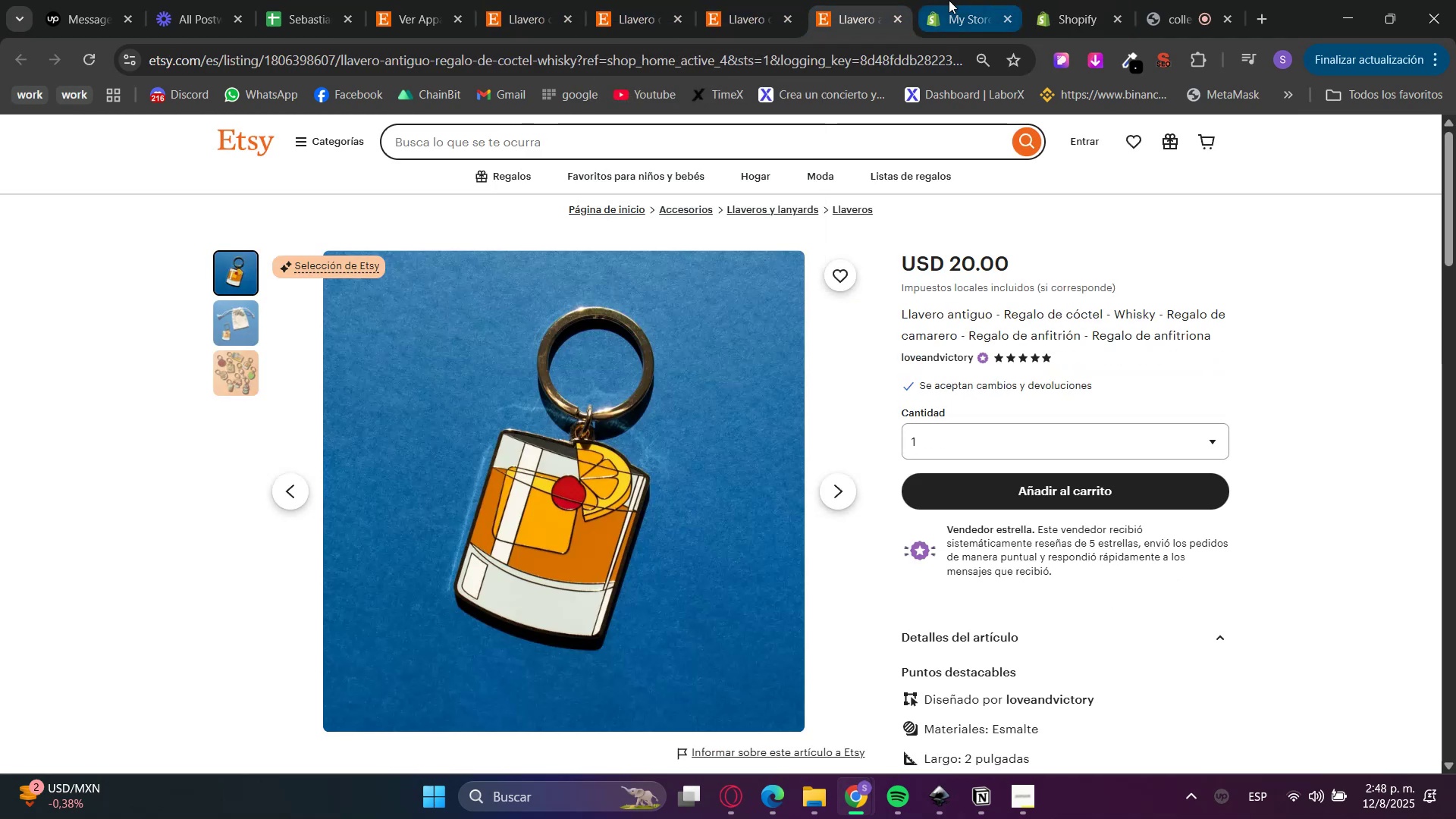 
left_click([949, 0])
 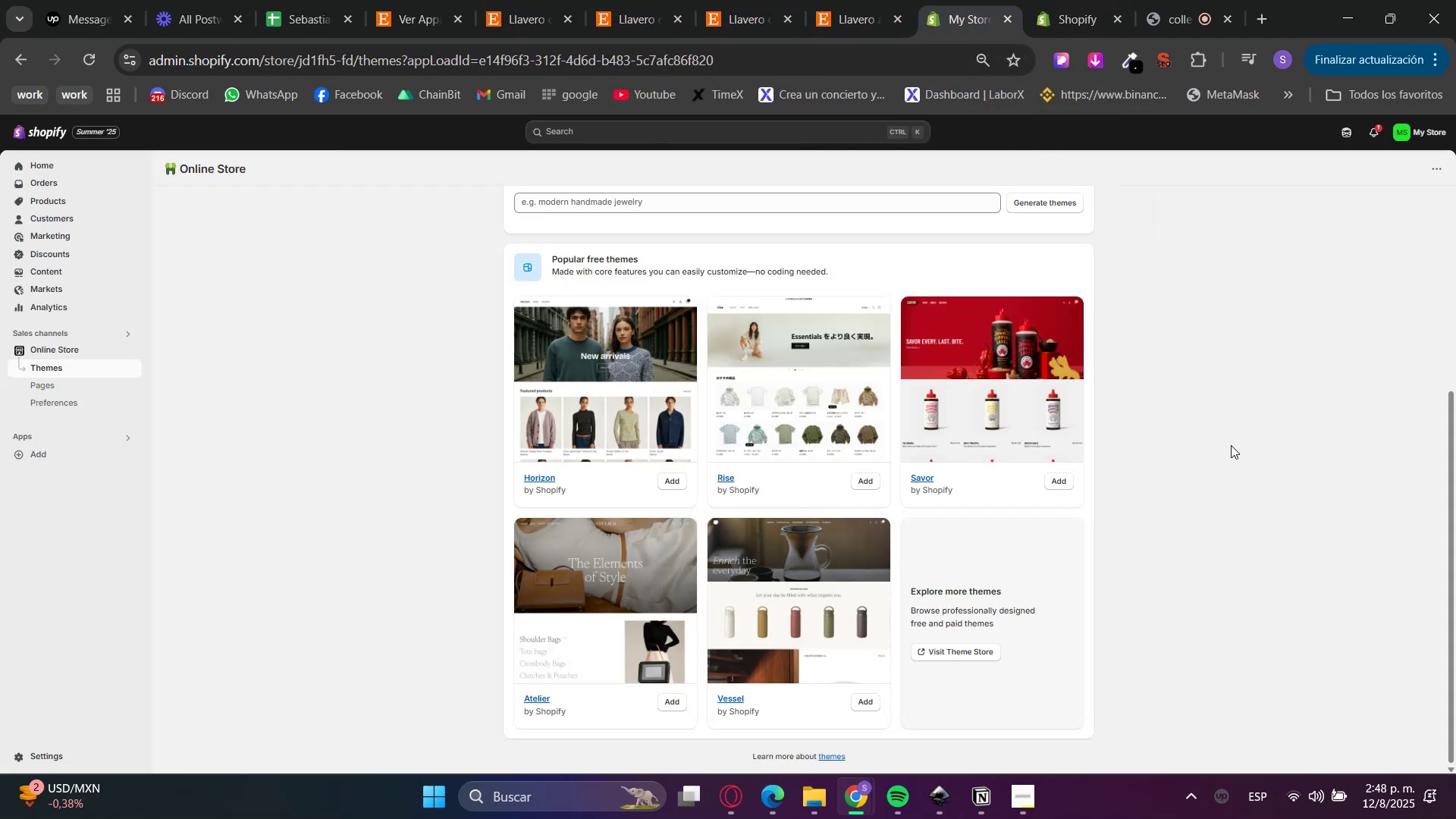 
scroll: coordinate [1256, 522], scroll_direction: up, amount: 5.0
 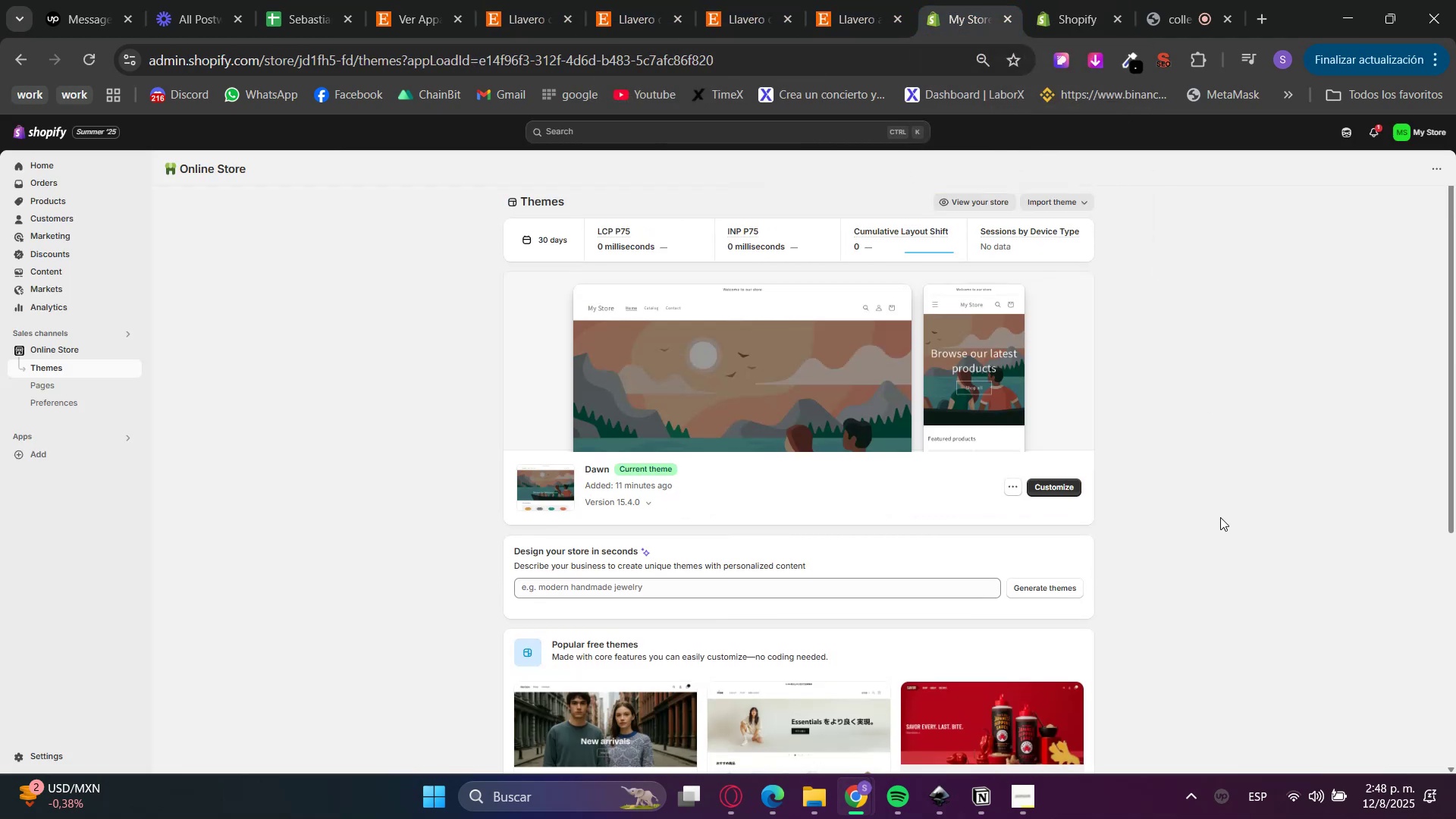 
scroll: coordinate [874, 642], scroll_direction: down, amount: 1.0
 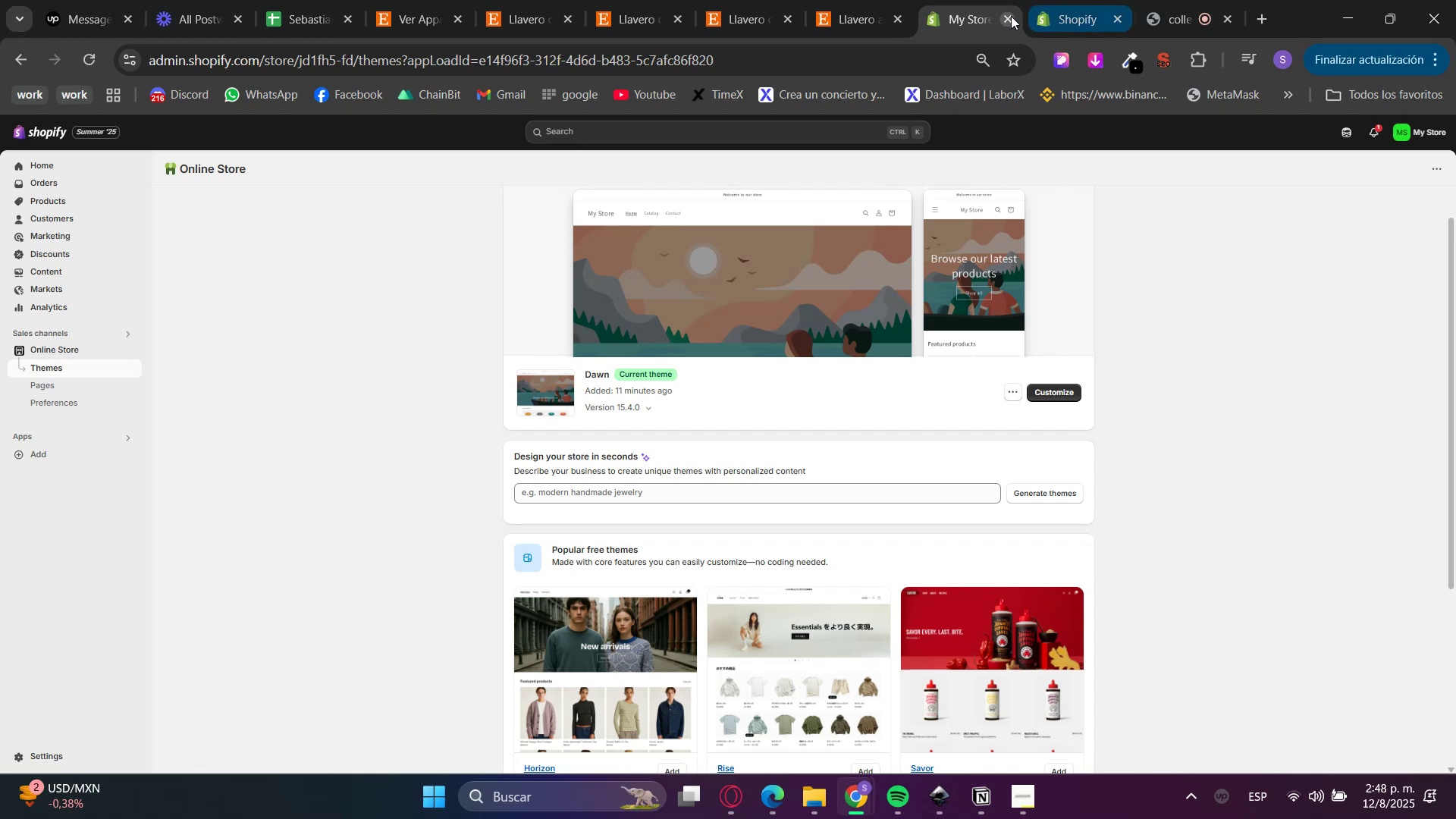 
scroll: coordinate [1146, 468], scroll_direction: up, amount: 2.0
 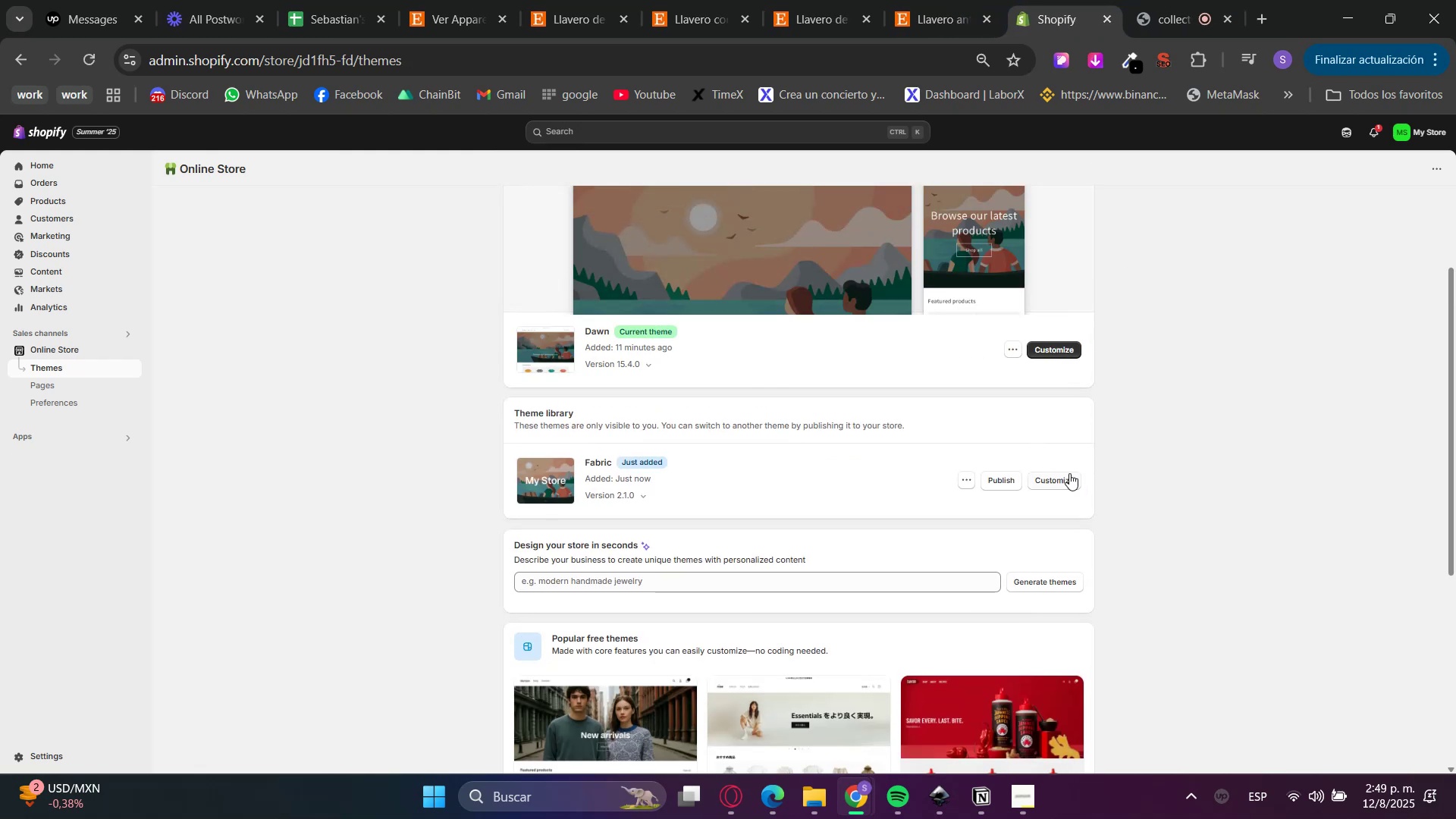 
key(Control+ControlLeft)
 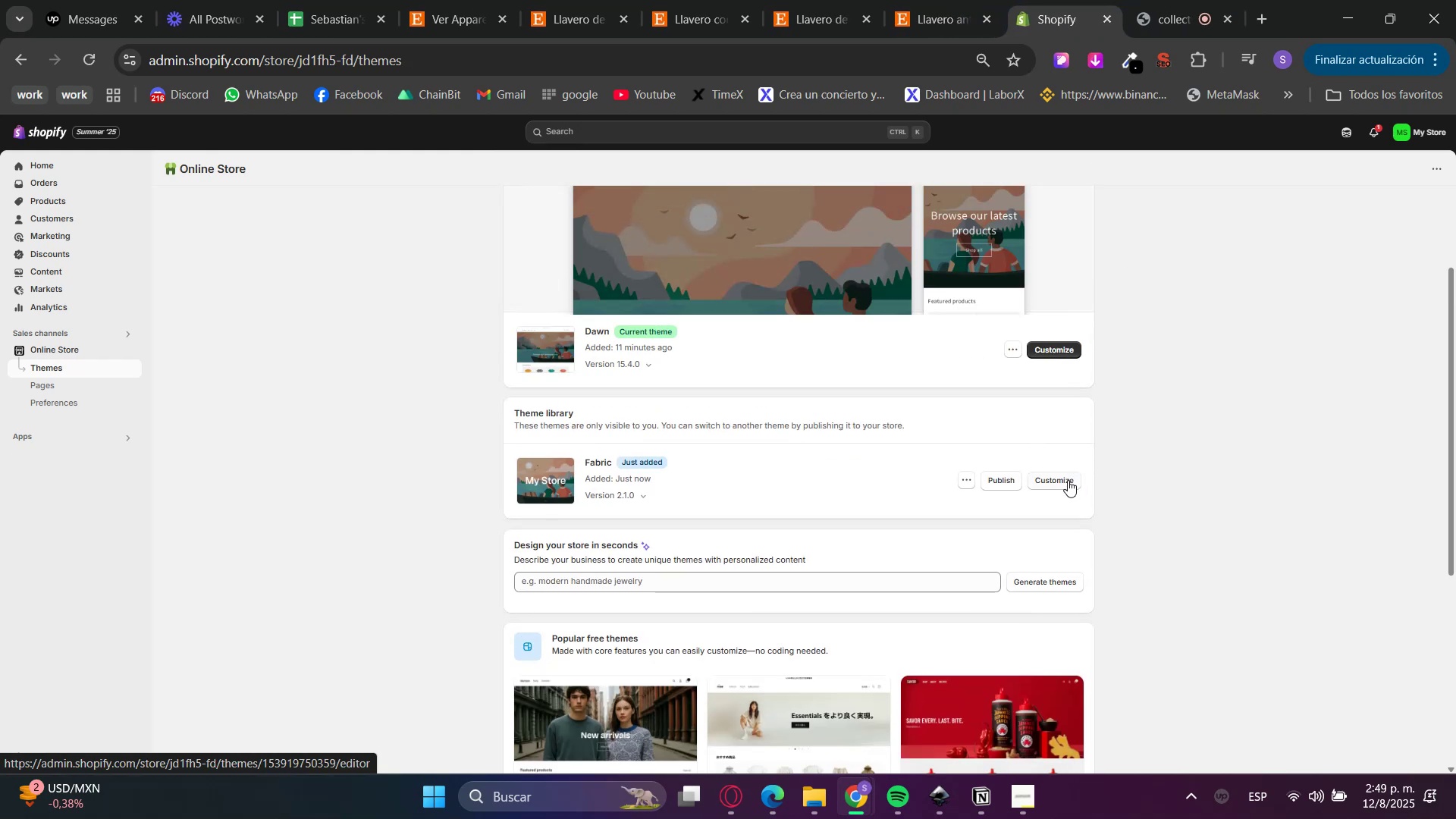 
left_click([1068, 480])
 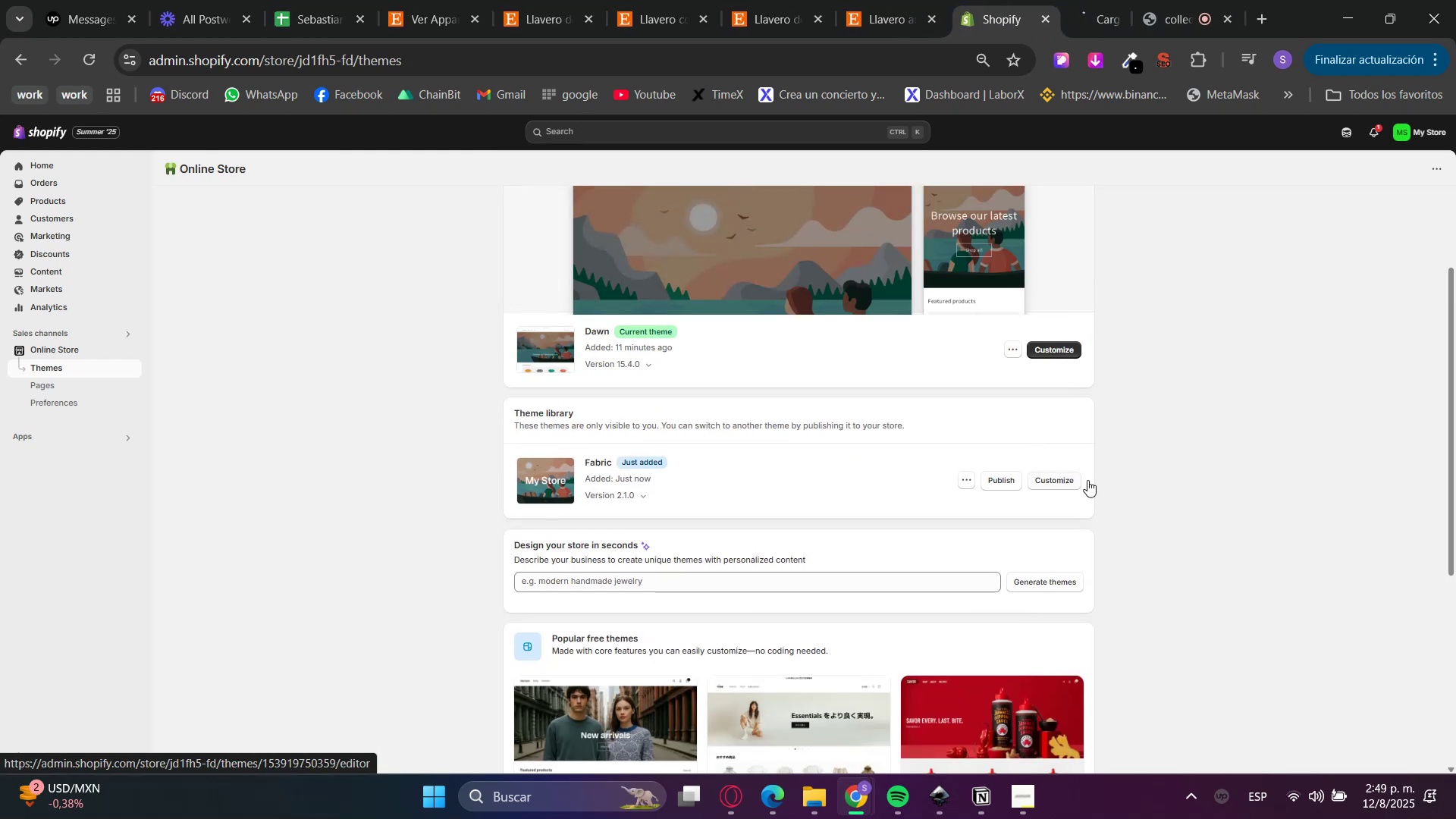 
scroll: coordinate [1250, 500], scroll_direction: down, amount: 5.0
 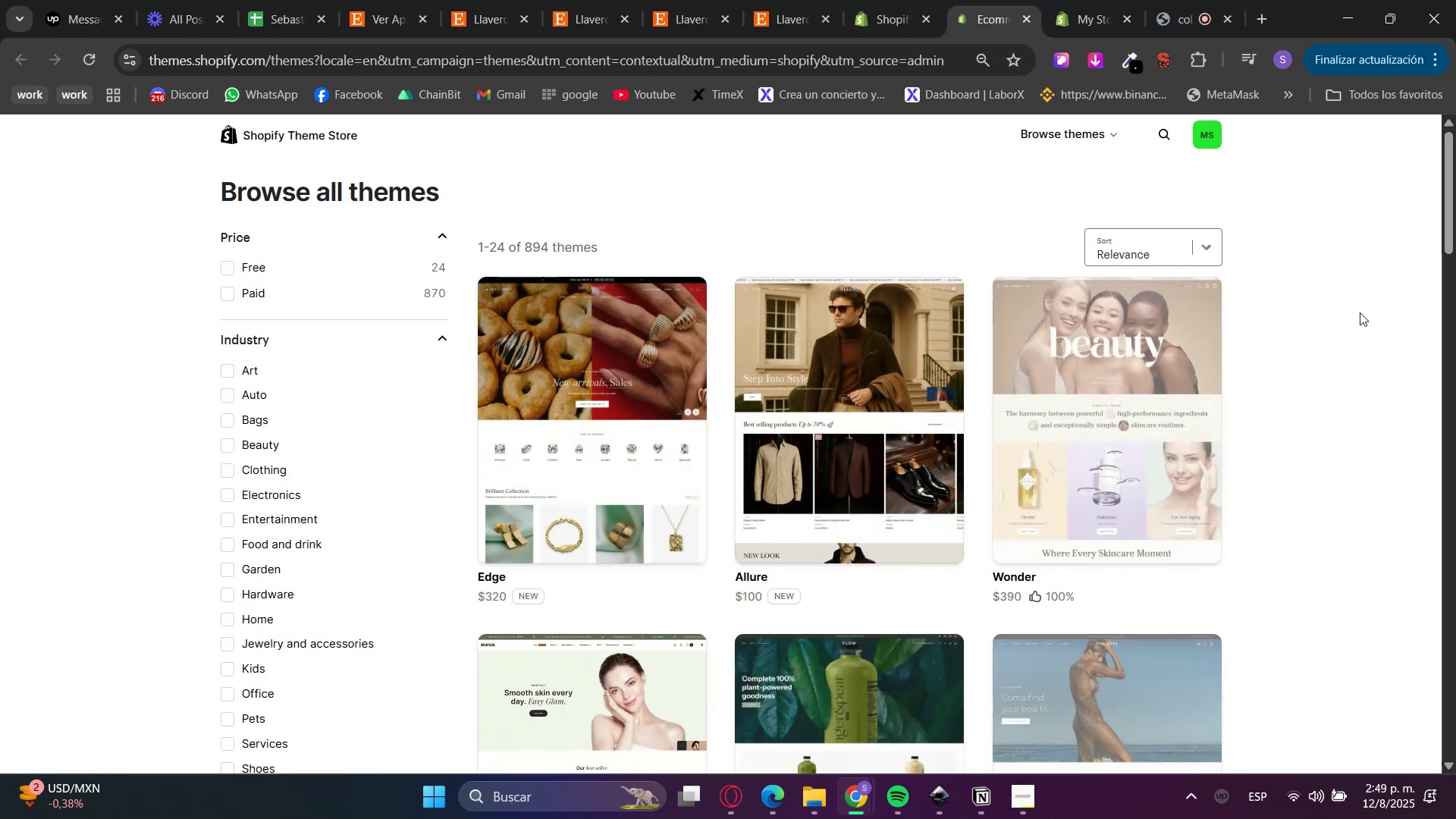 
double_click([234, 267])
 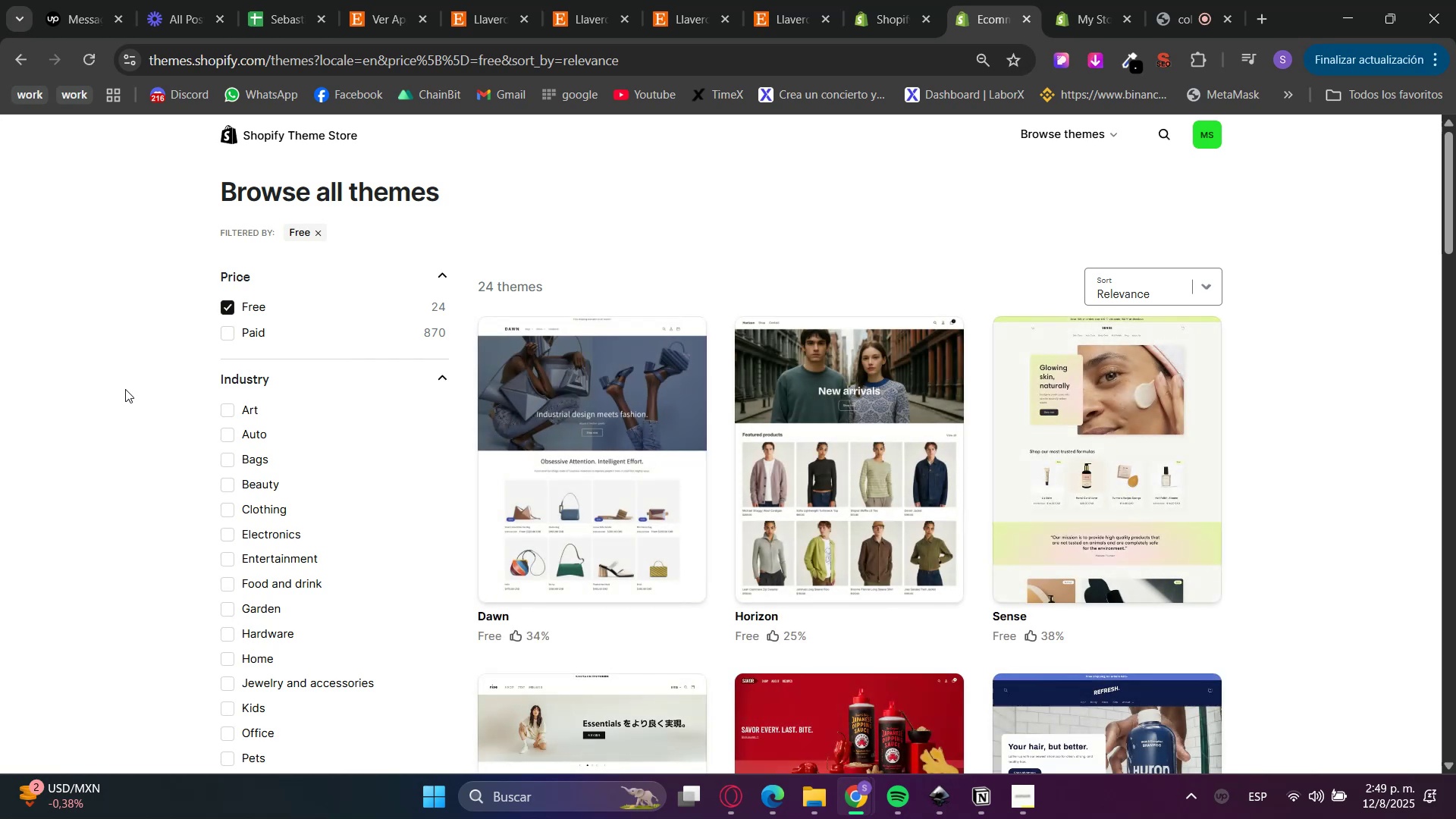 
scroll: coordinate [123, 391], scroll_direction: down, amount: 14.0
 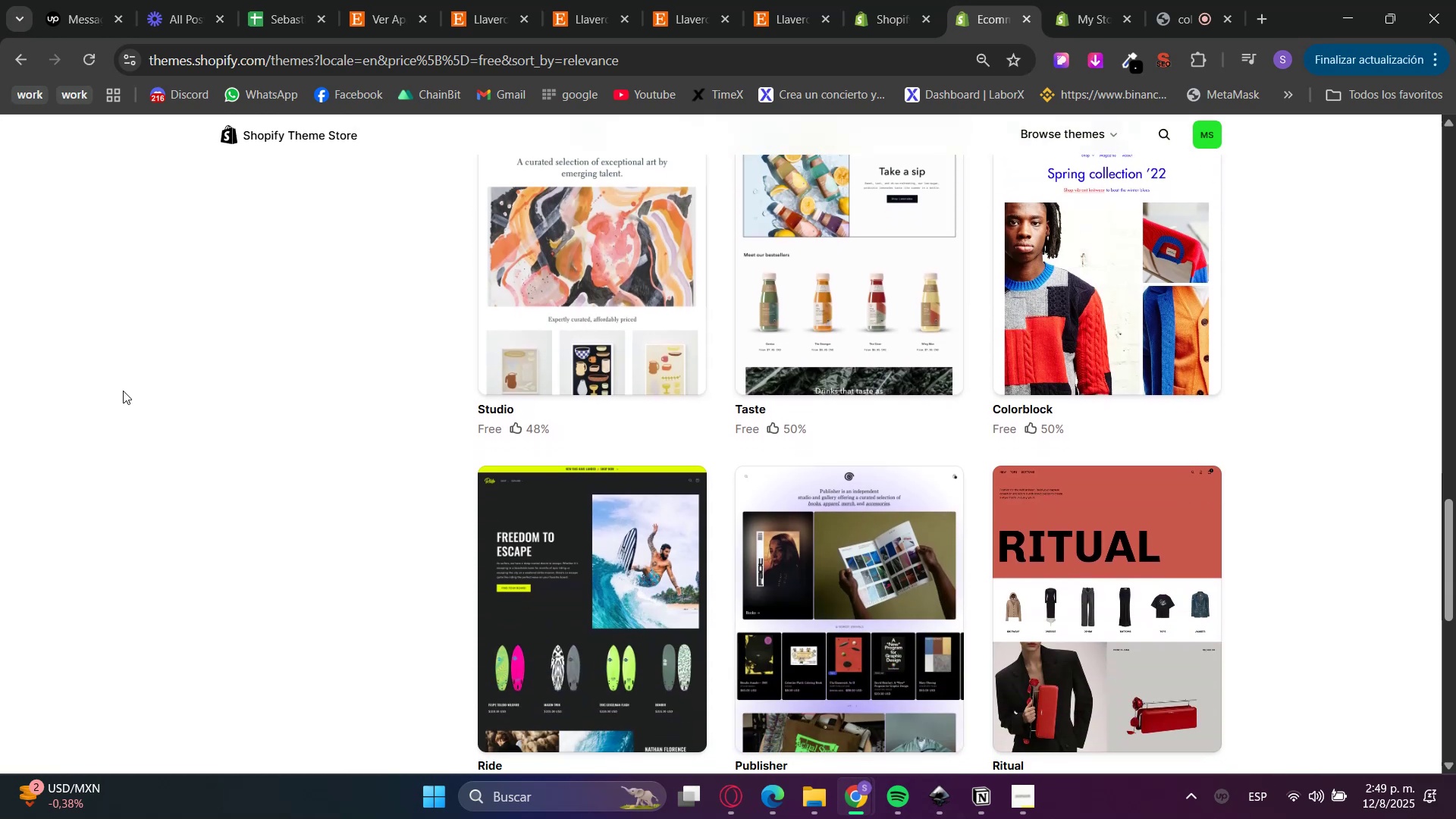 
scroll: coordinate [123, 391], scroll_direction: down, amount: 2.0
 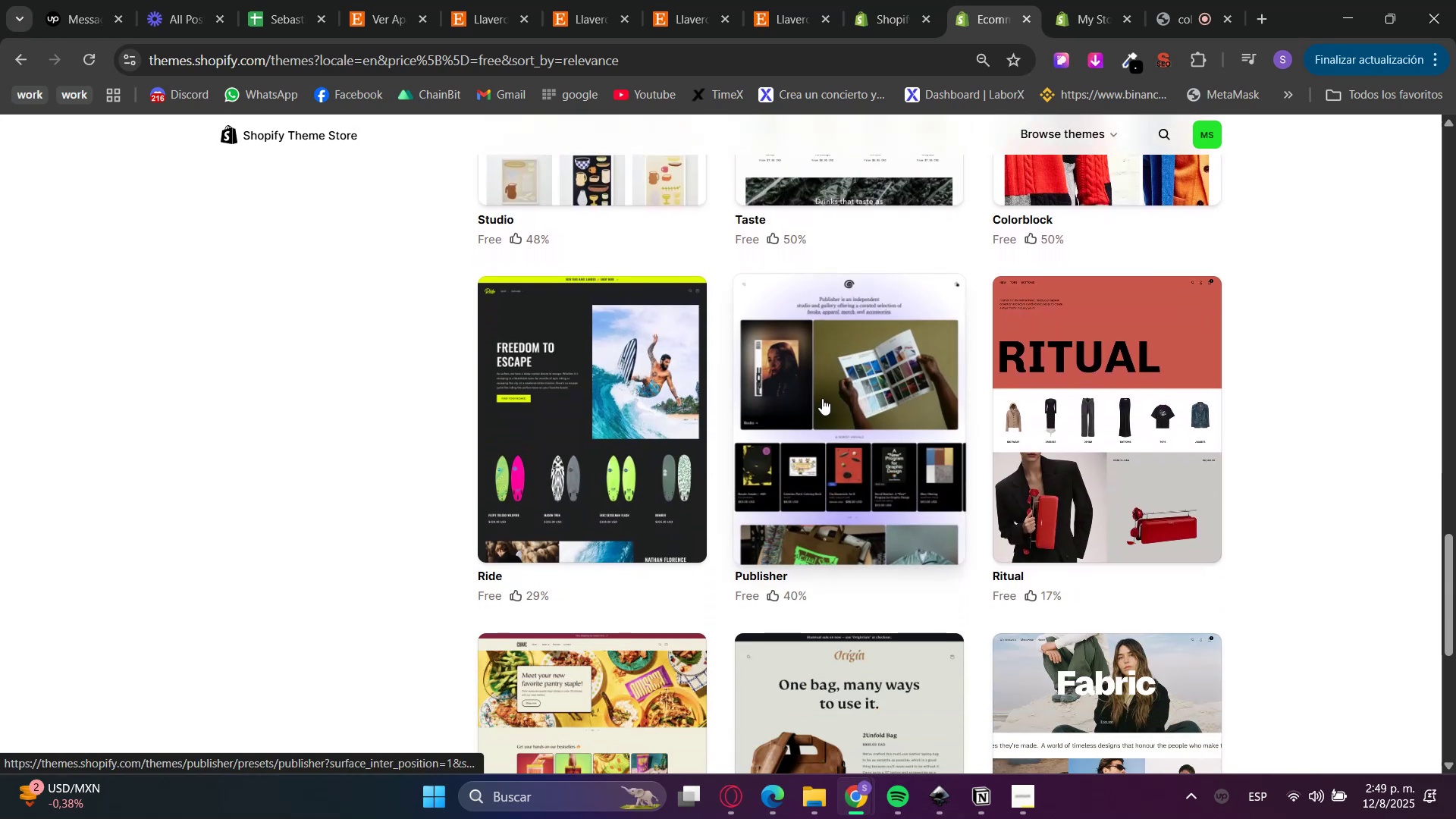 
hold_key(key=ControlLeft, duration=0.46)
left_click([819, 400])
 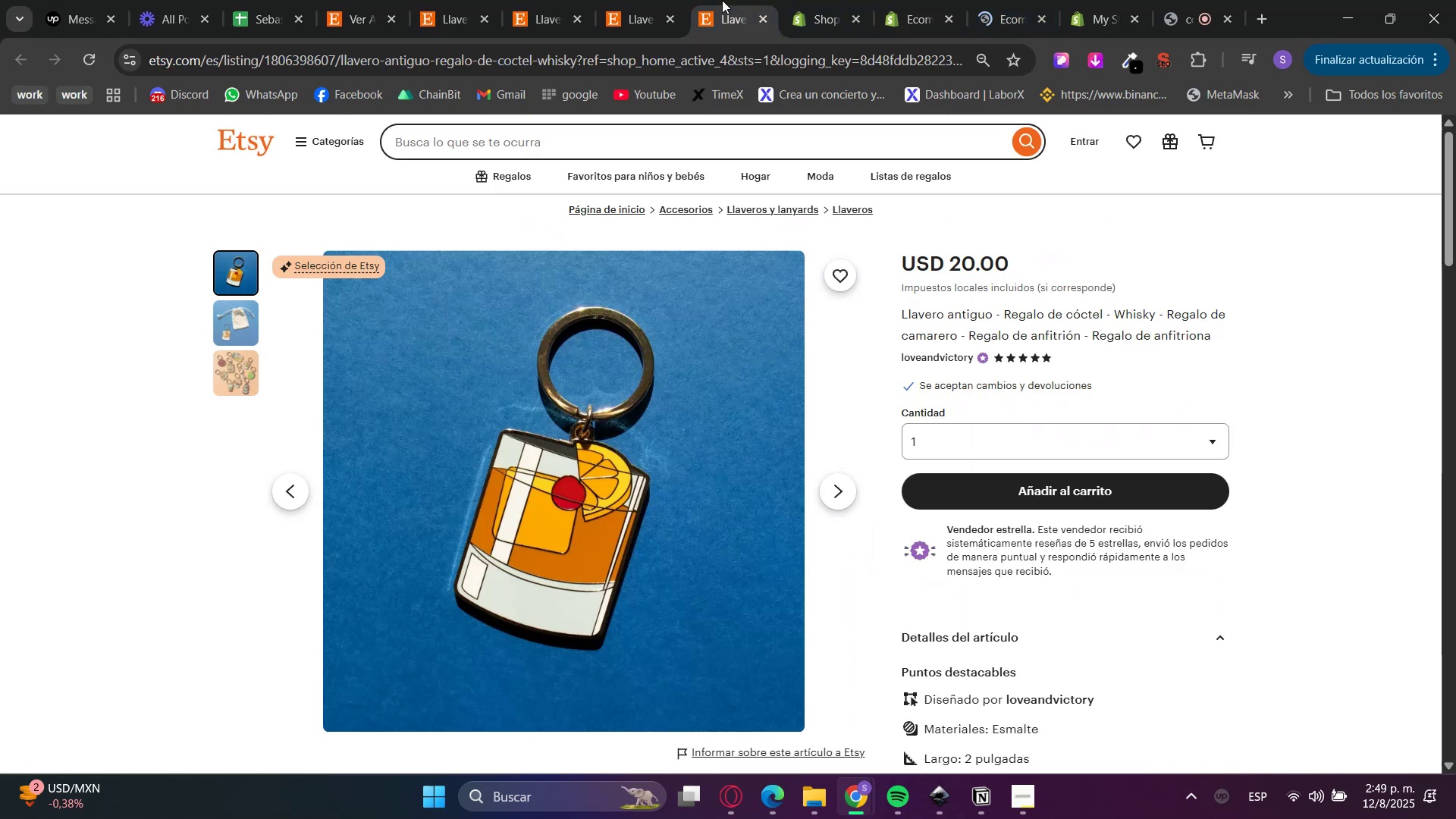 
scroll: coordinate [730, 555], scroll_direction: up, amount: 7.0
 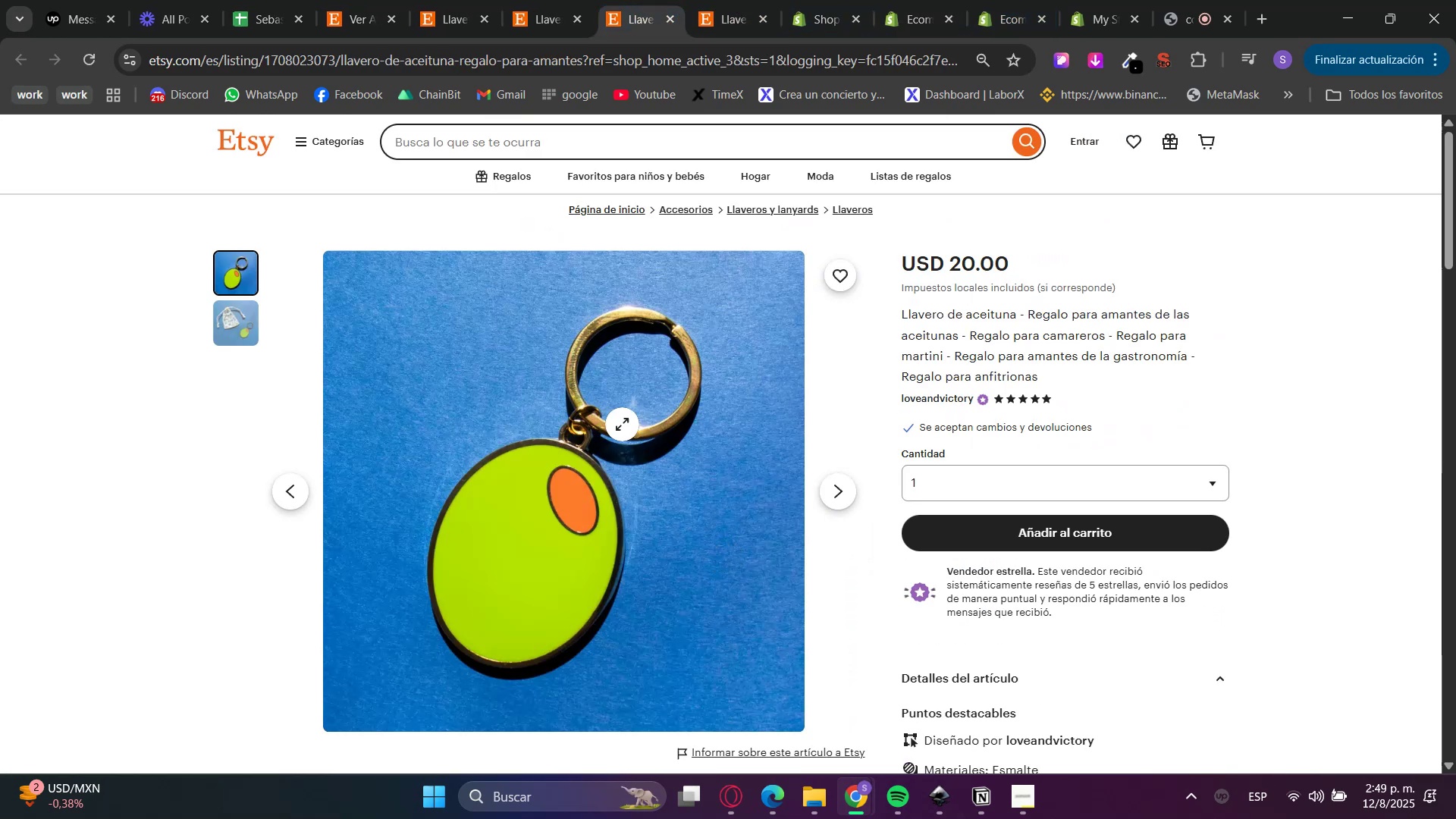 
left_click([568, 0])
 